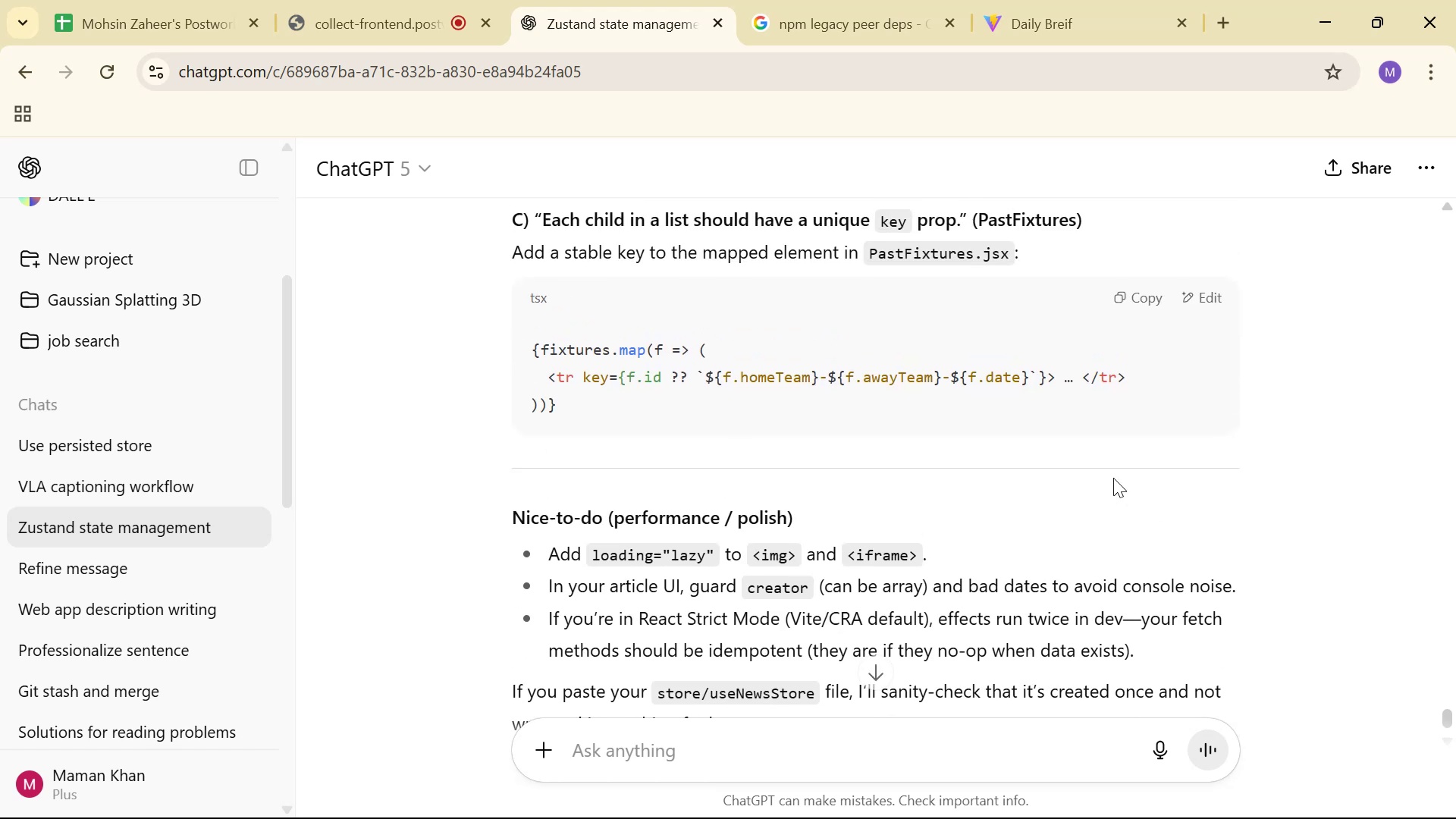 
key(Alt+AltLeft)
 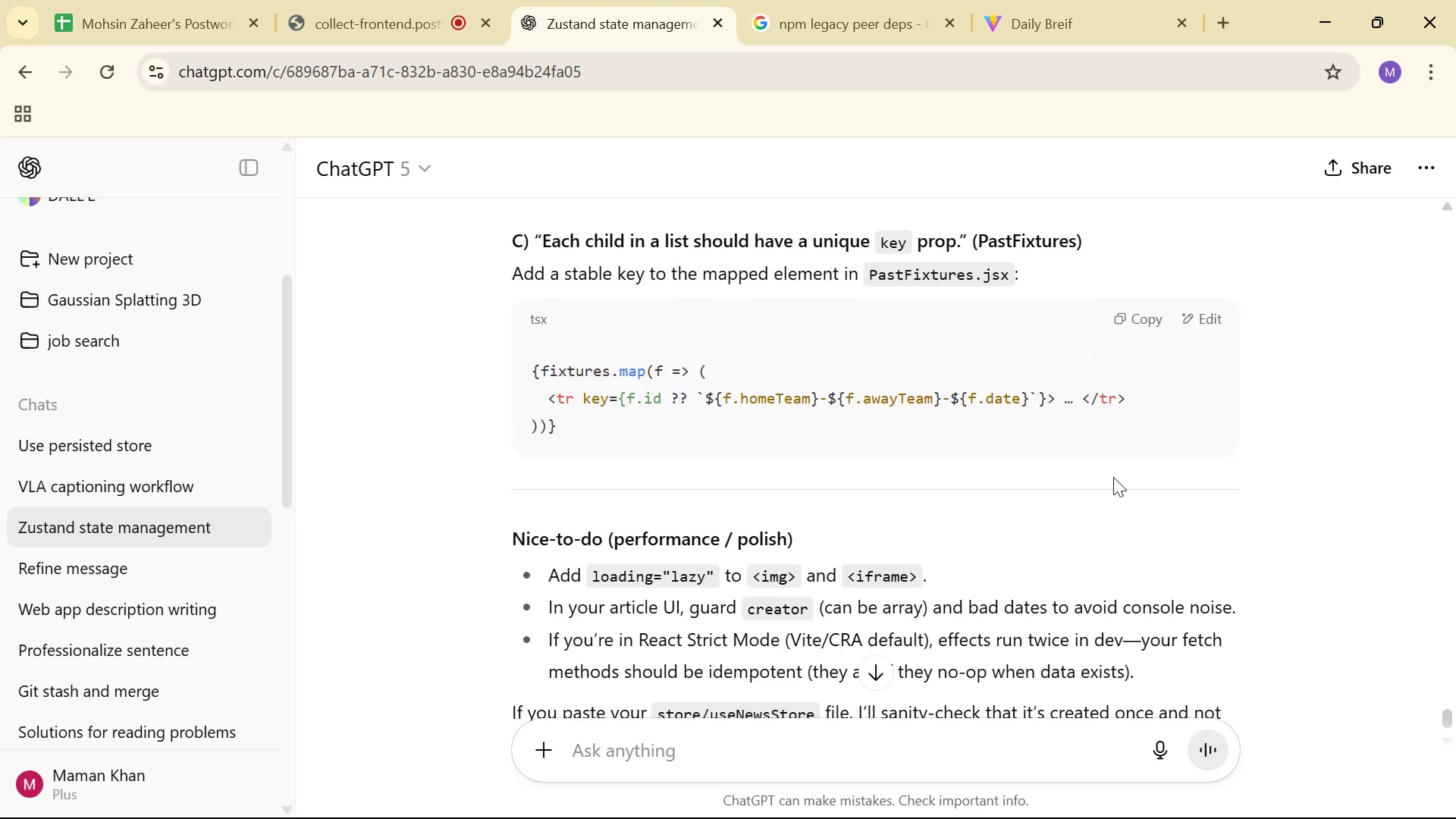 
key(Alt+Tab)
 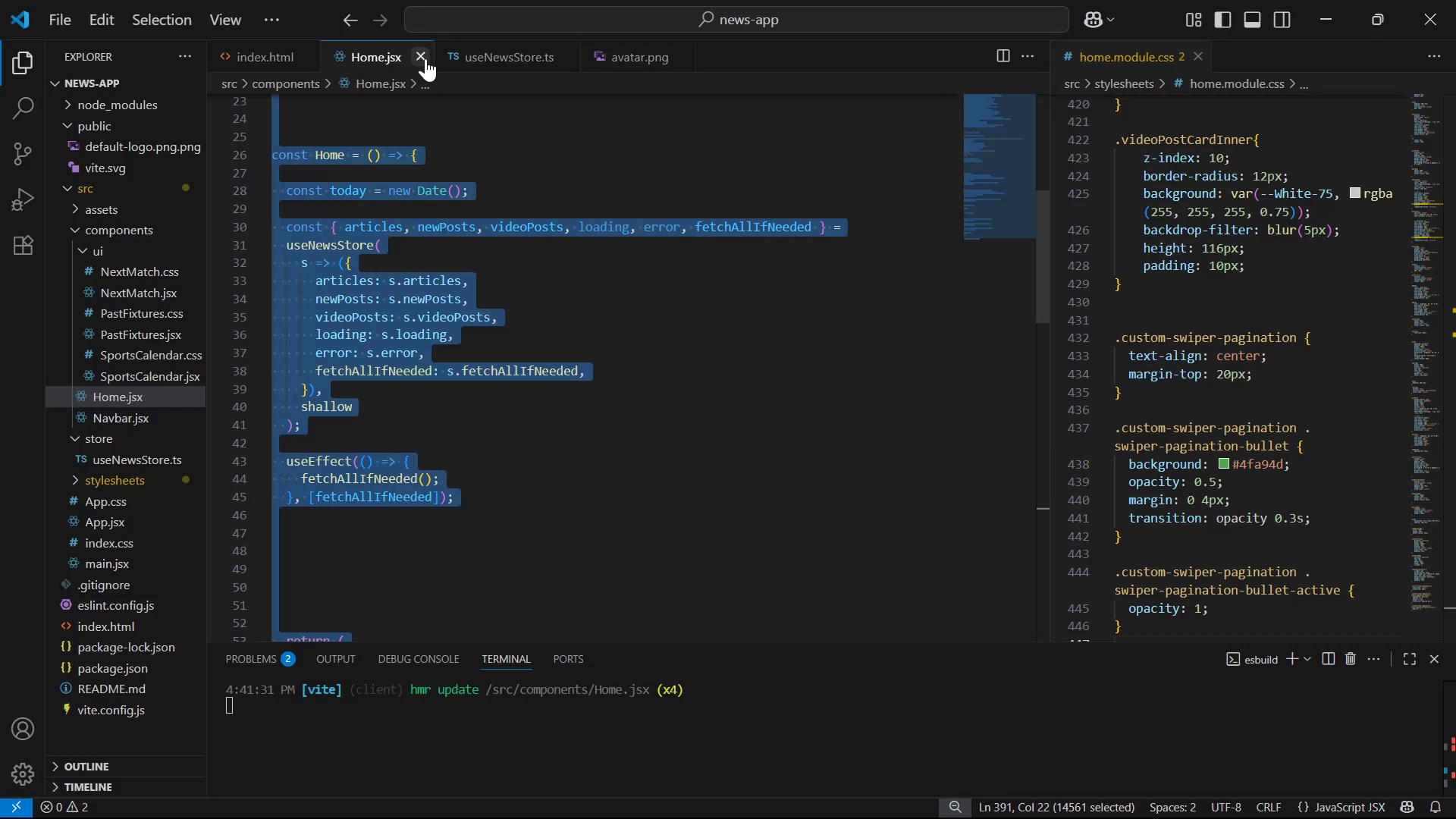 
double_click([877, 324])
 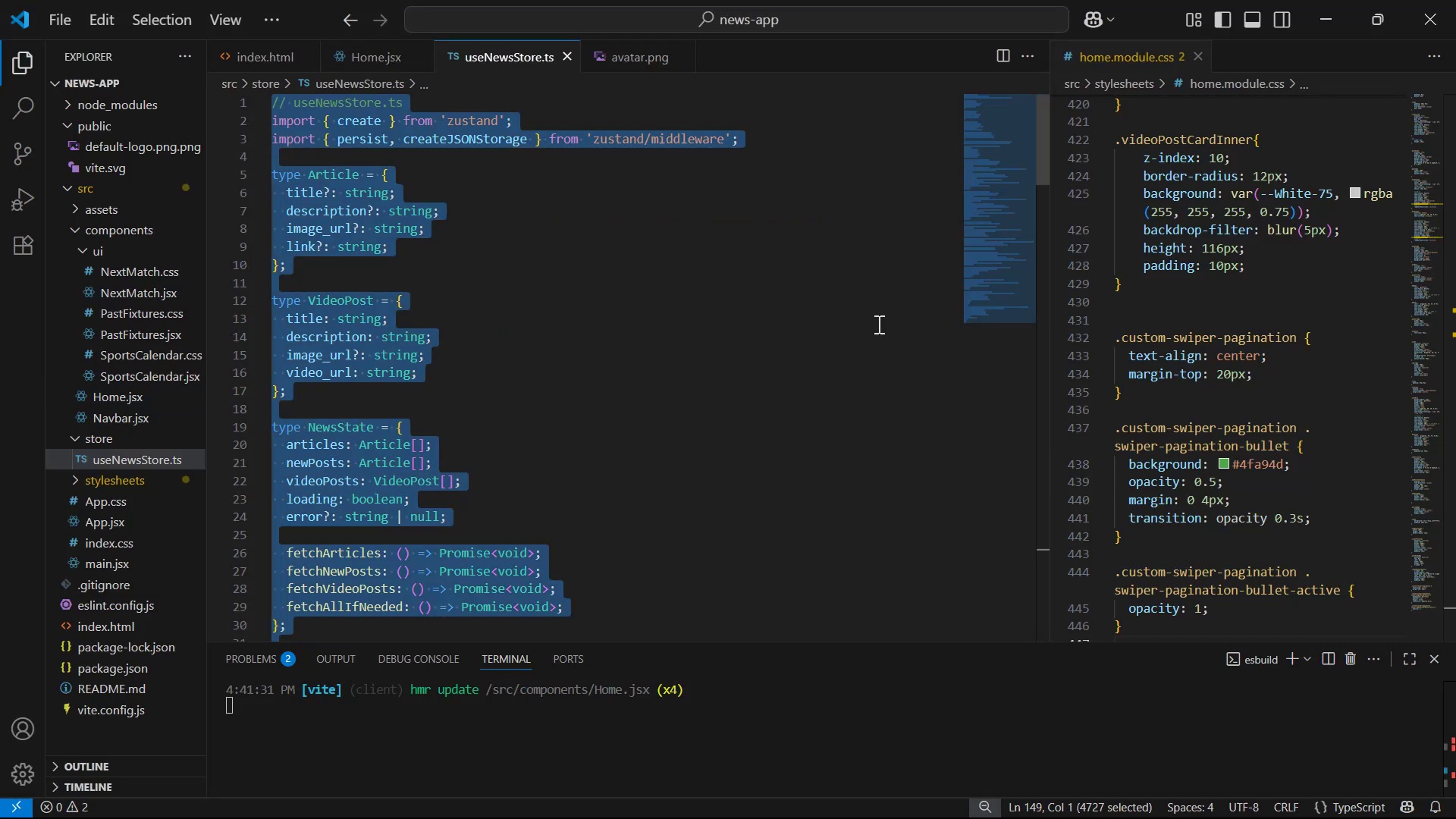 
key(Control+A)
 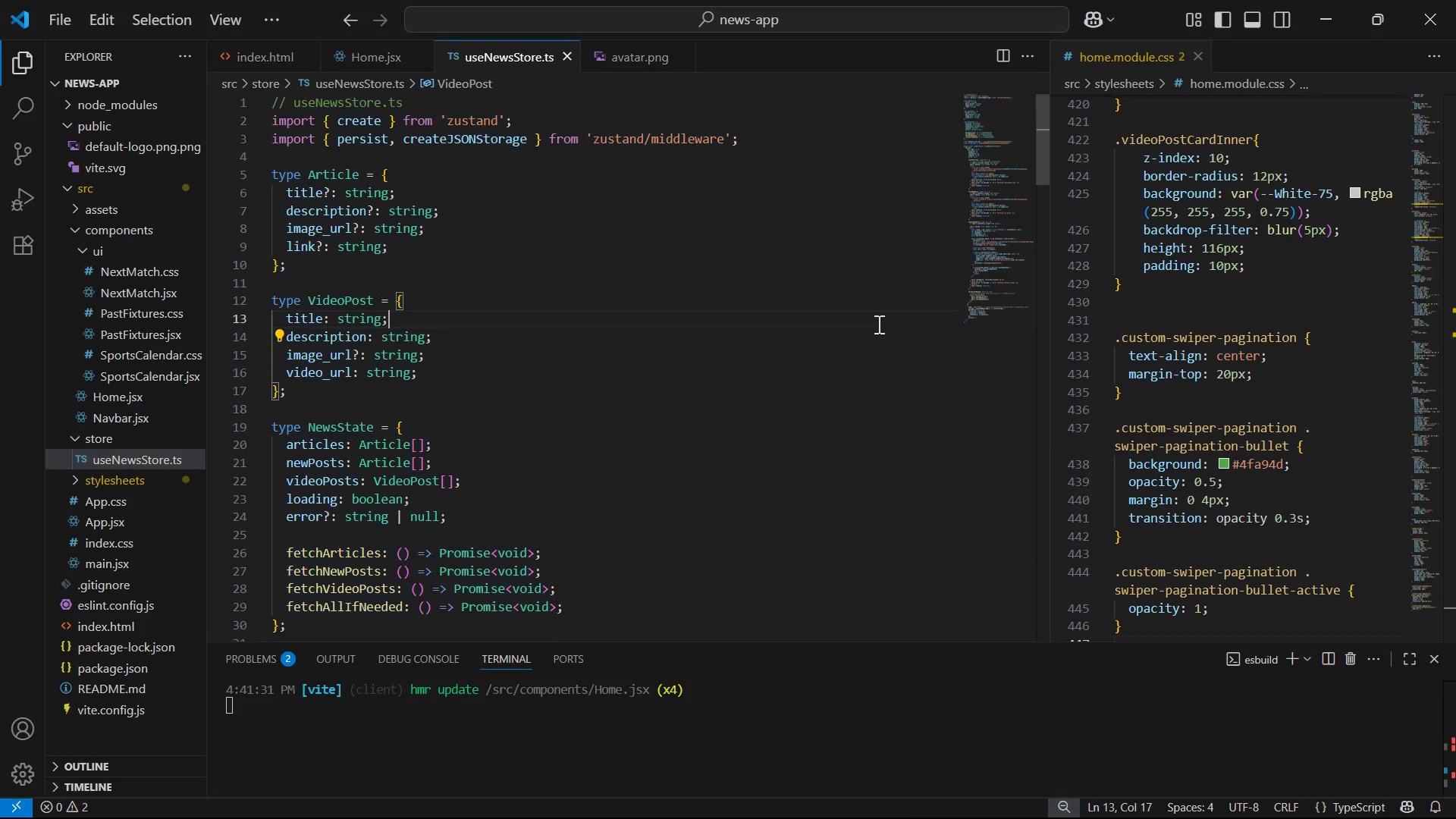 
key(Control+C)
 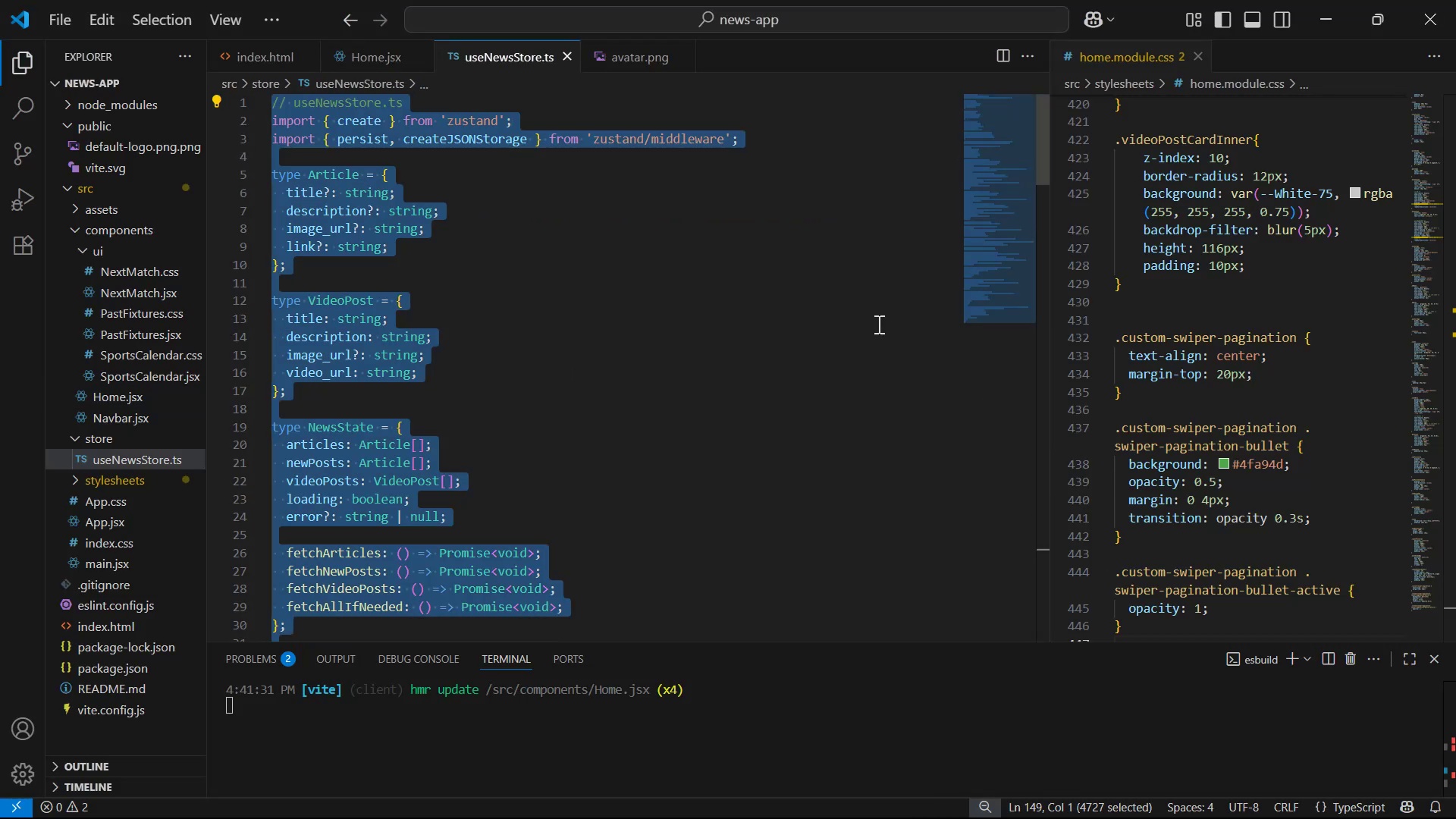 
key(Alt+AltLeft)
 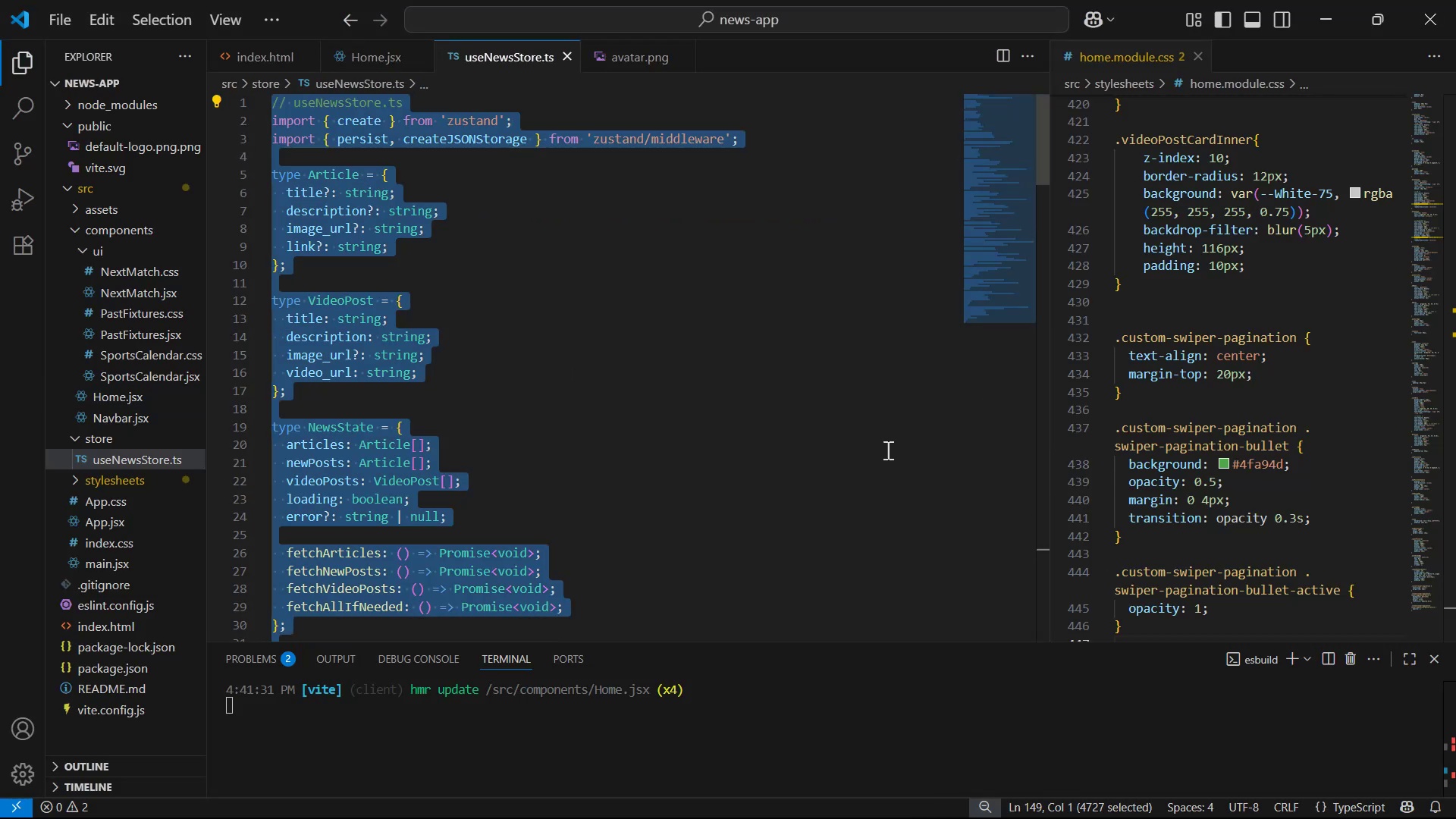 
key(Alt+Tab)
 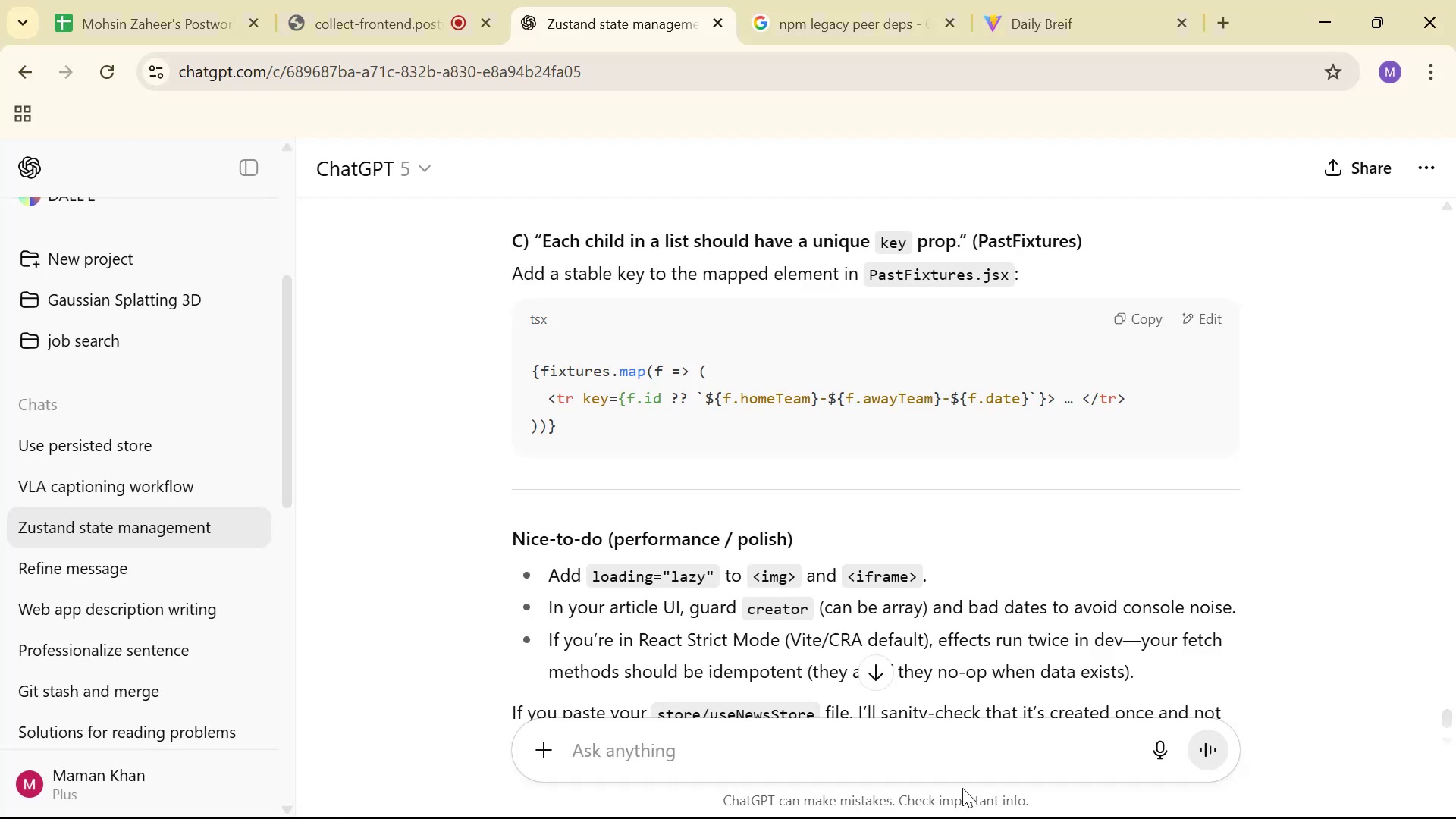 
left_click([953, 766])
 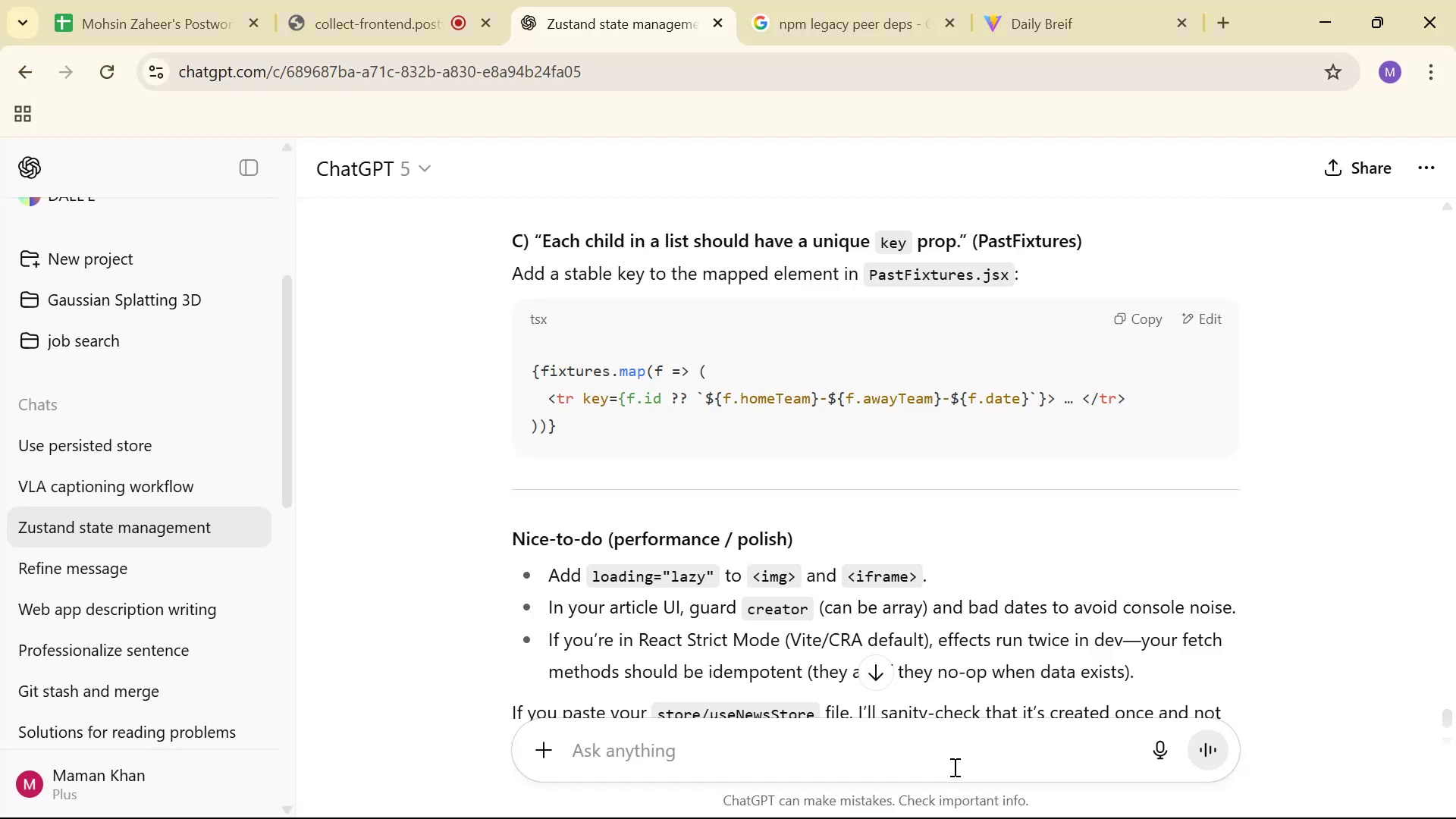 
key(Control+ControlLeft)
 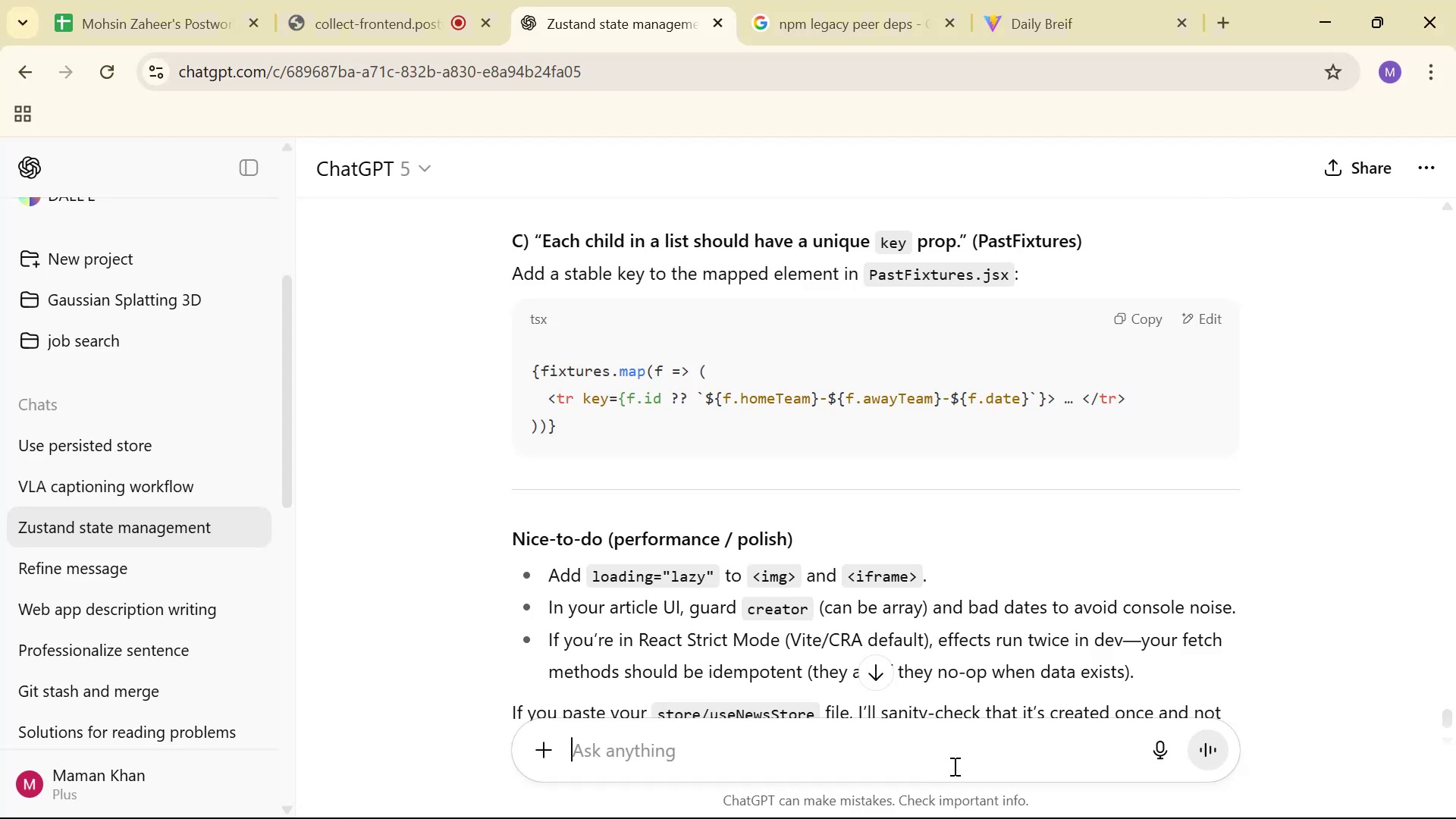 
key(Control+V)
 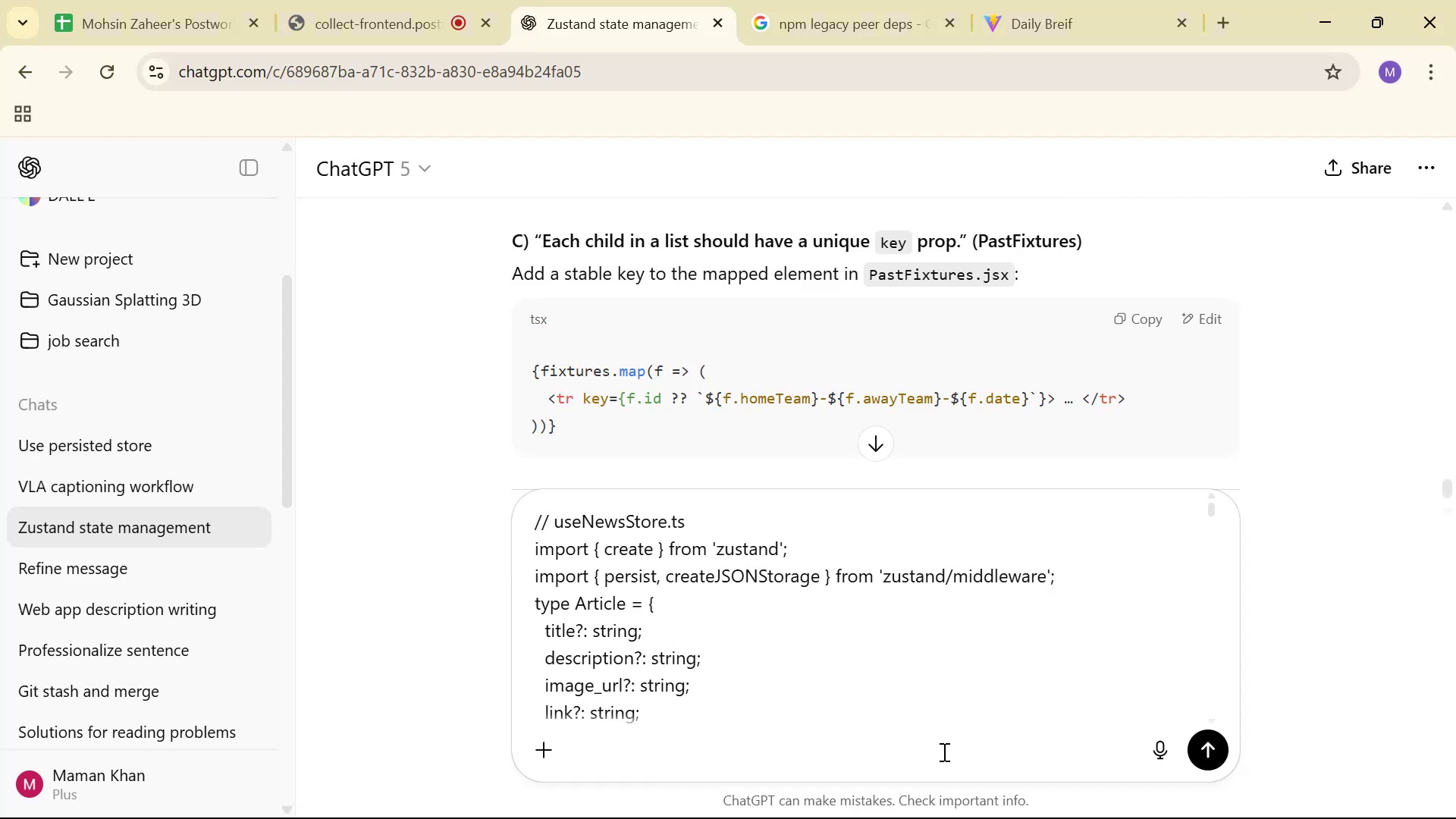 
key(Enter)
 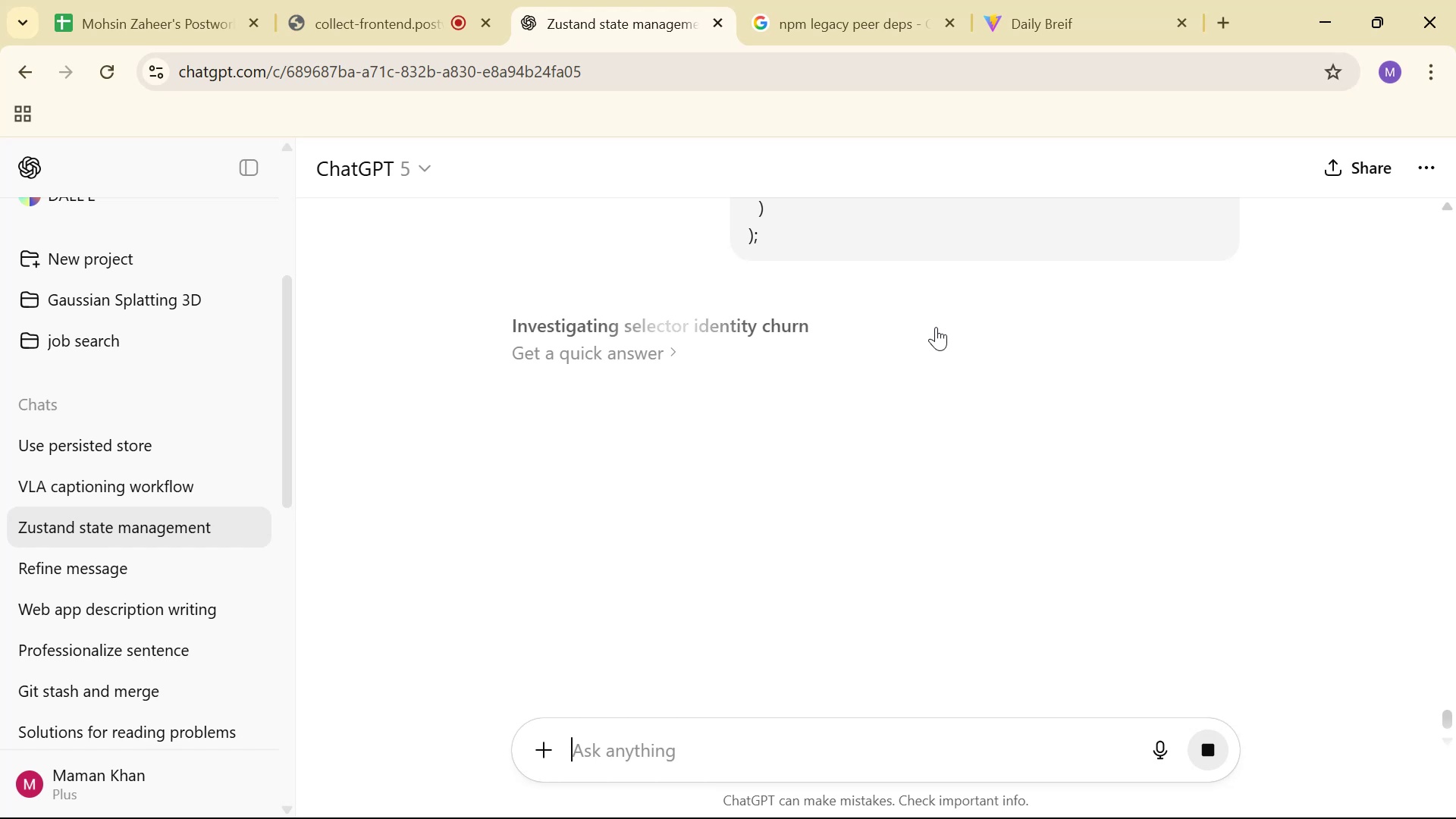 
wait(23.35)
 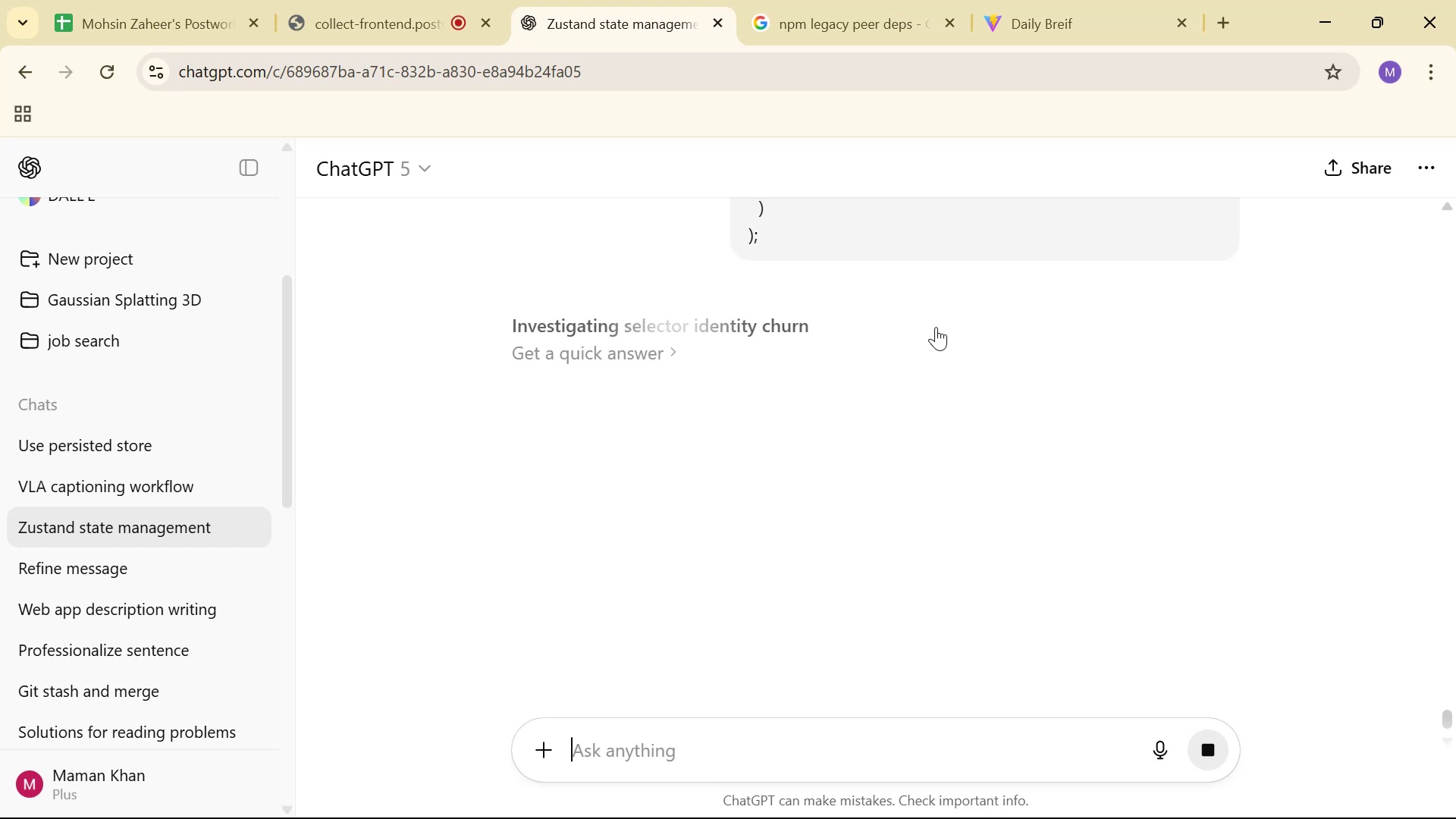 
scroll: coordinate [998, 270], scroll_direction: down, amount: 6.0
 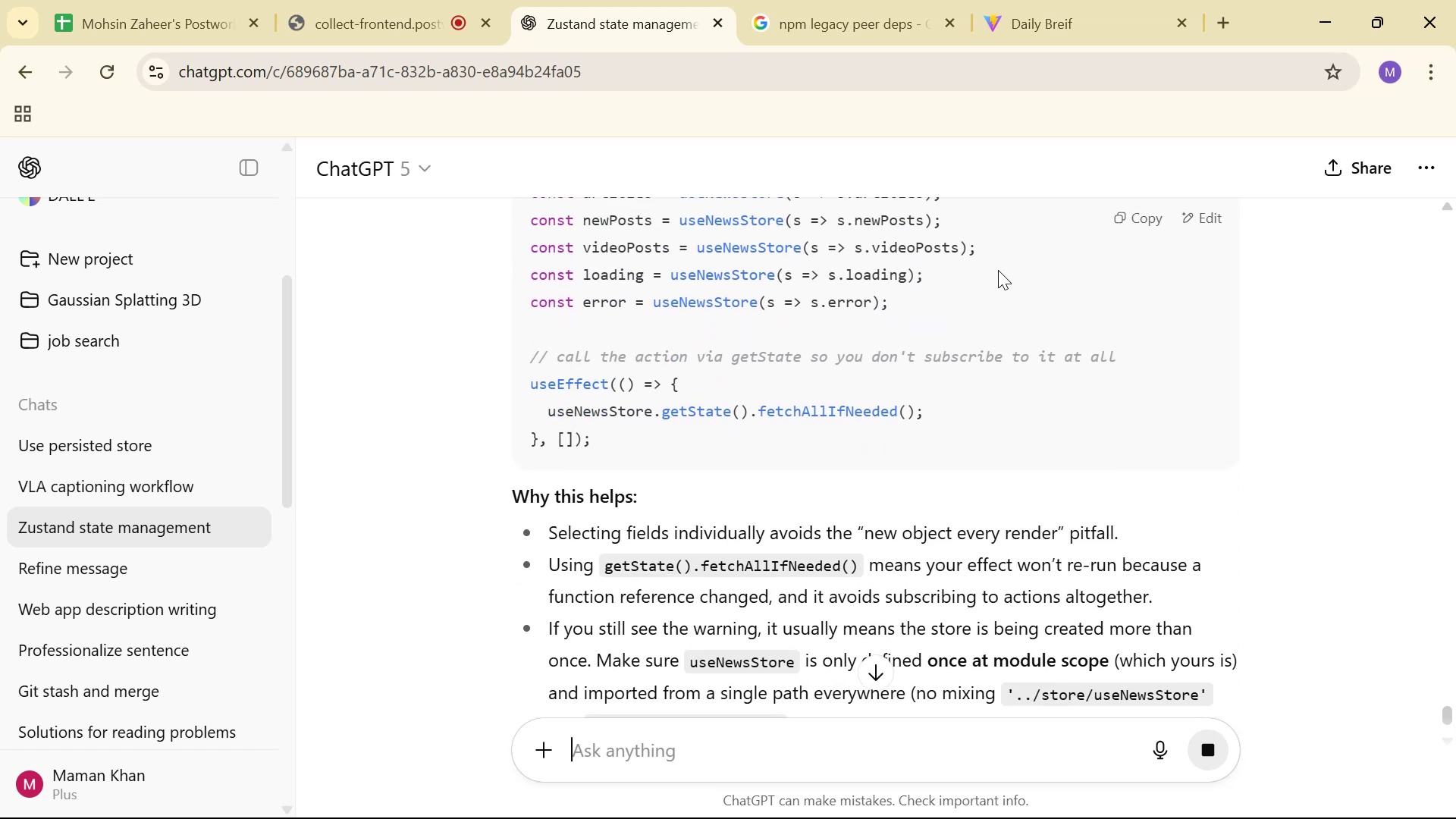 
scroll: coordinate [998, 269], scroll_direction: up, amount: 3.0
 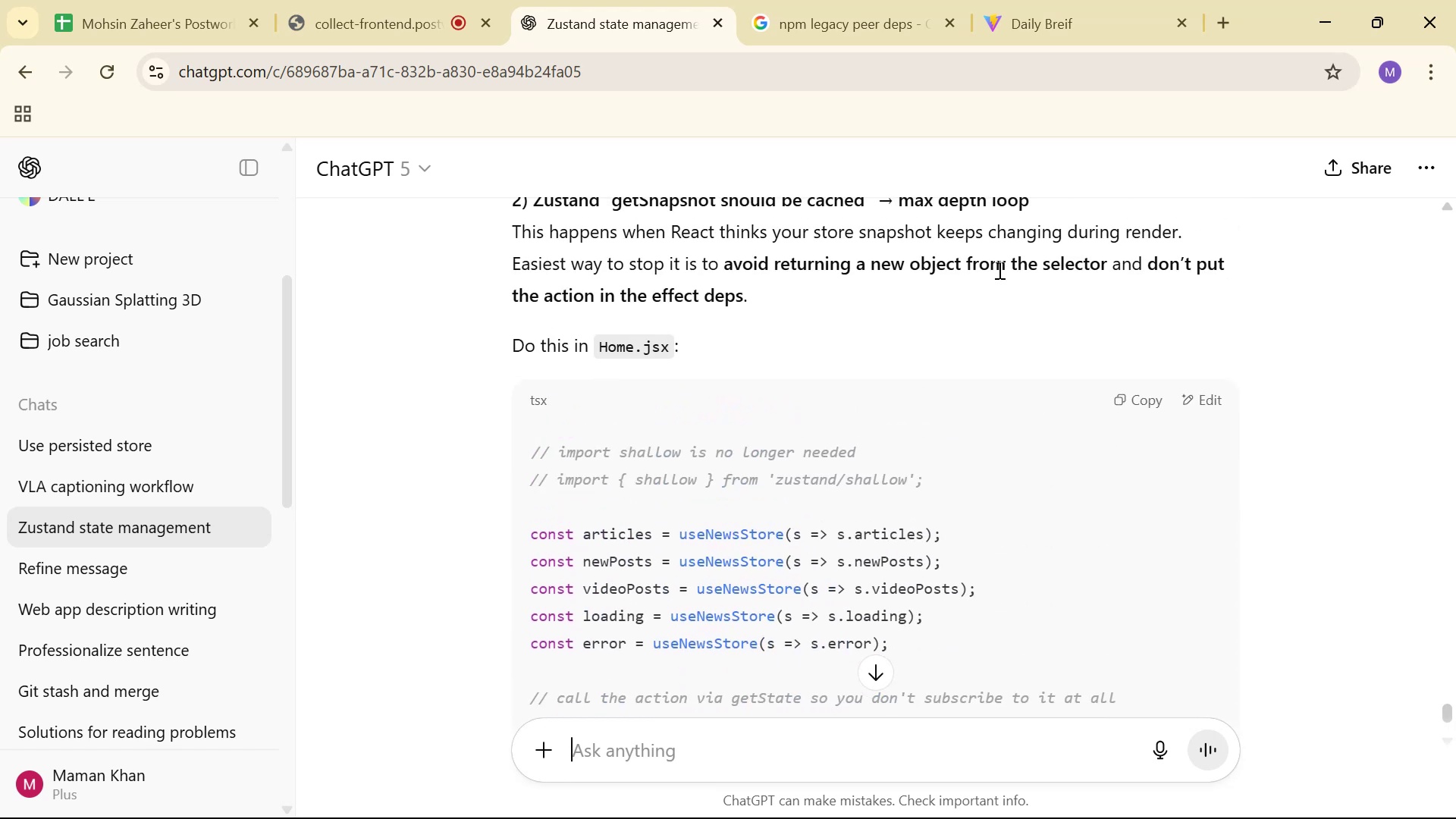 
key(Alt+Tab)
 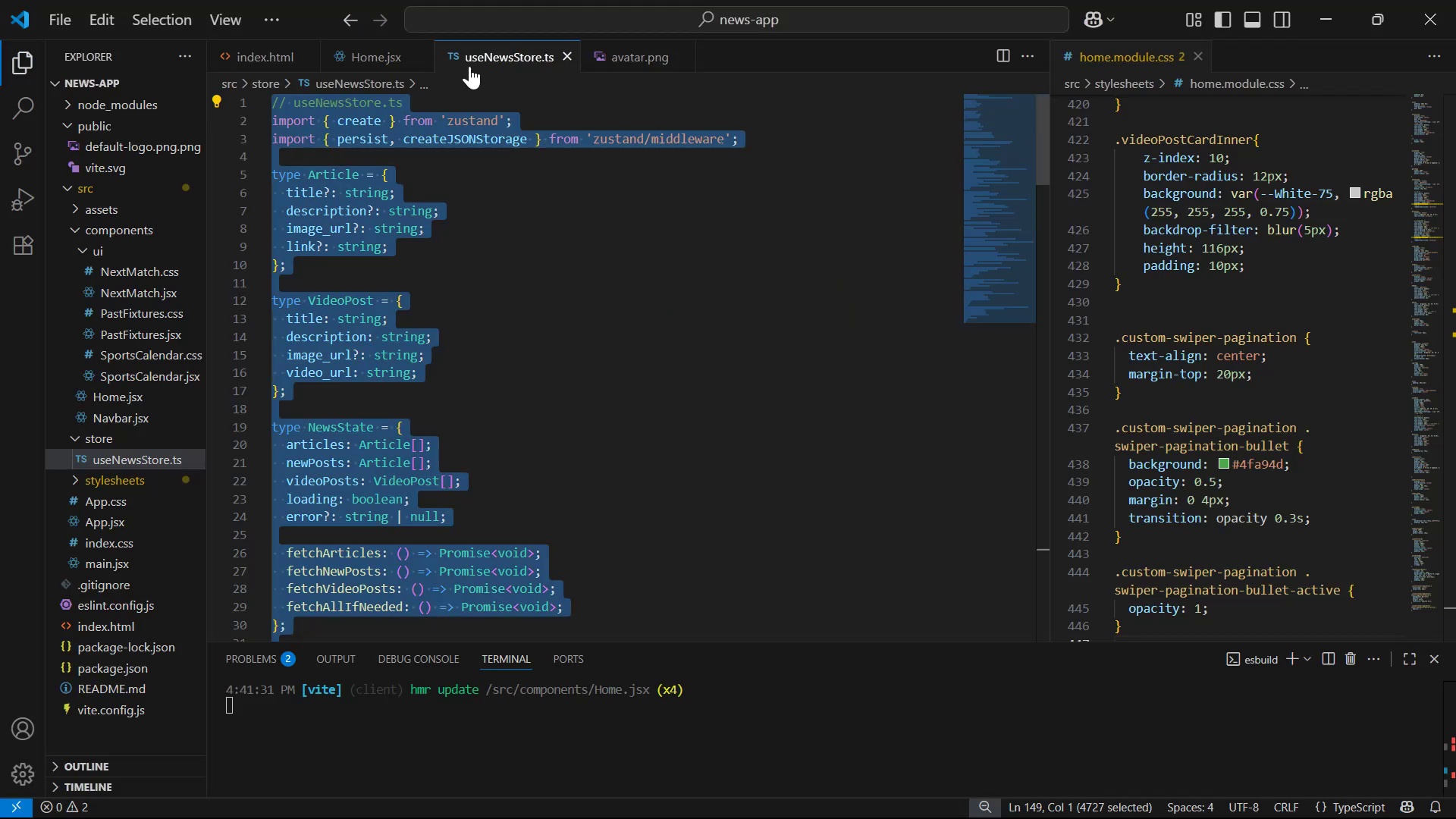 
left_click([376, 48])
 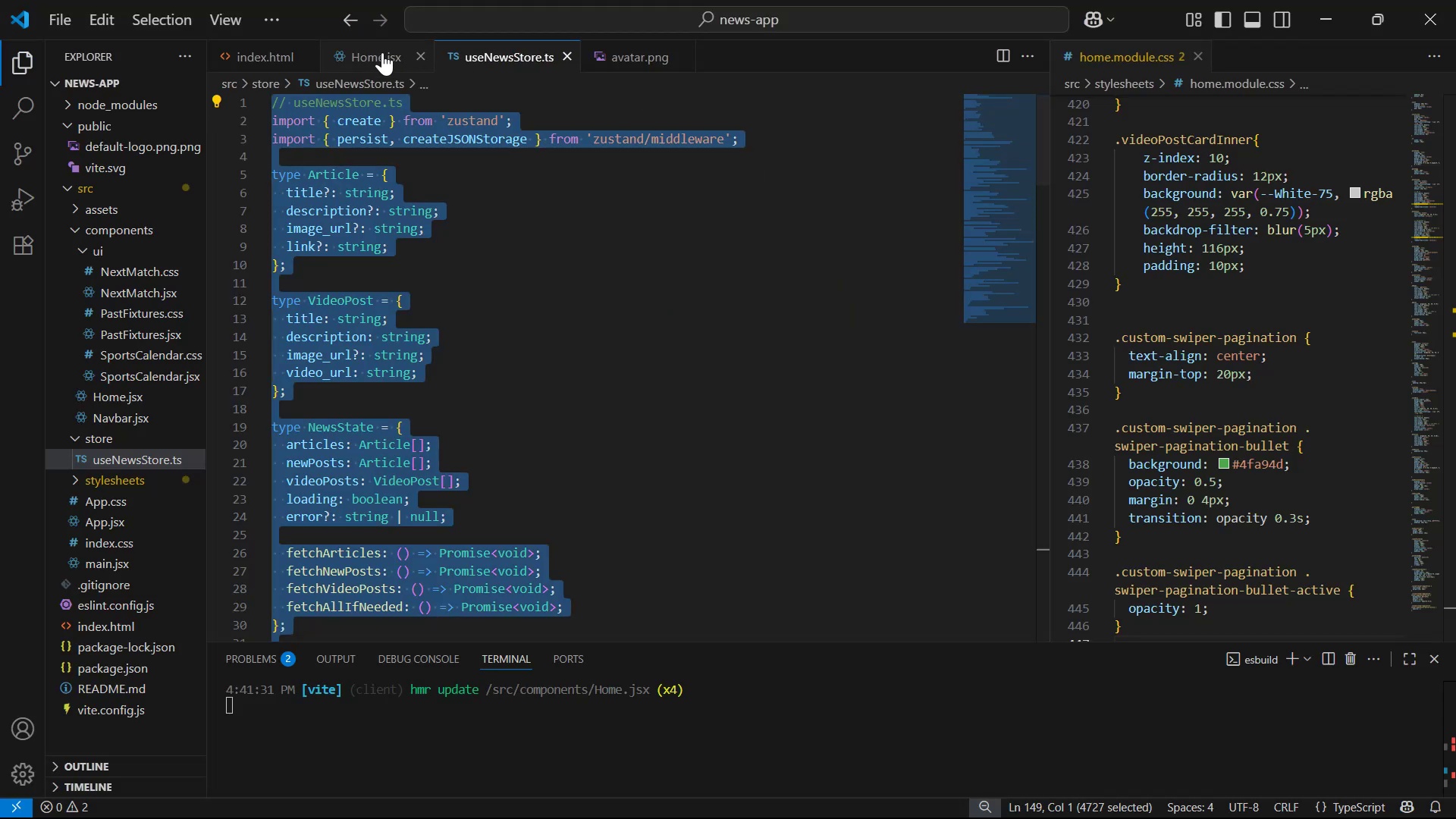 
scroll: coordinate [800, 246], scroll_direction: up, amount: 13.0
 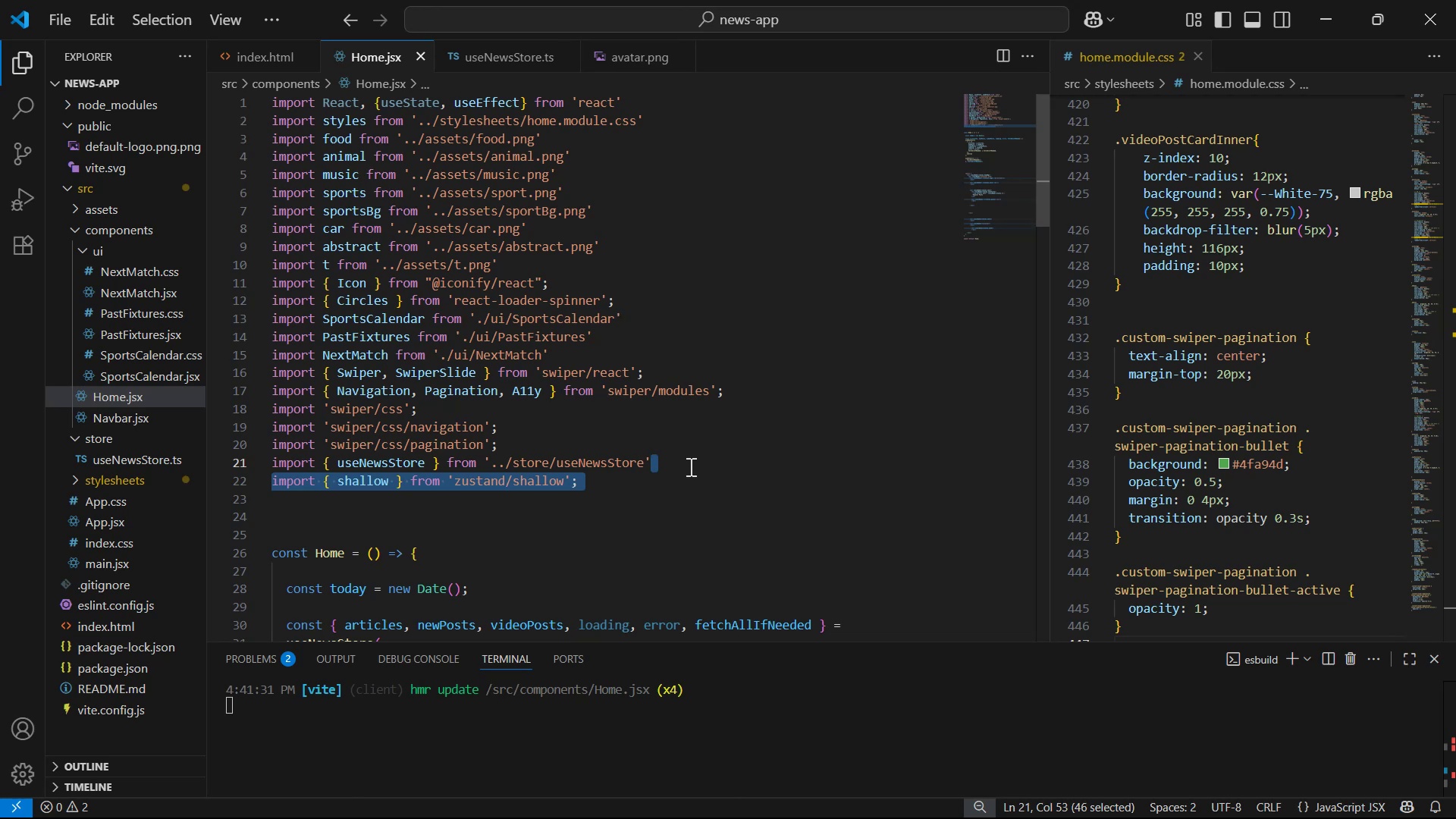 
key(Backspace)
 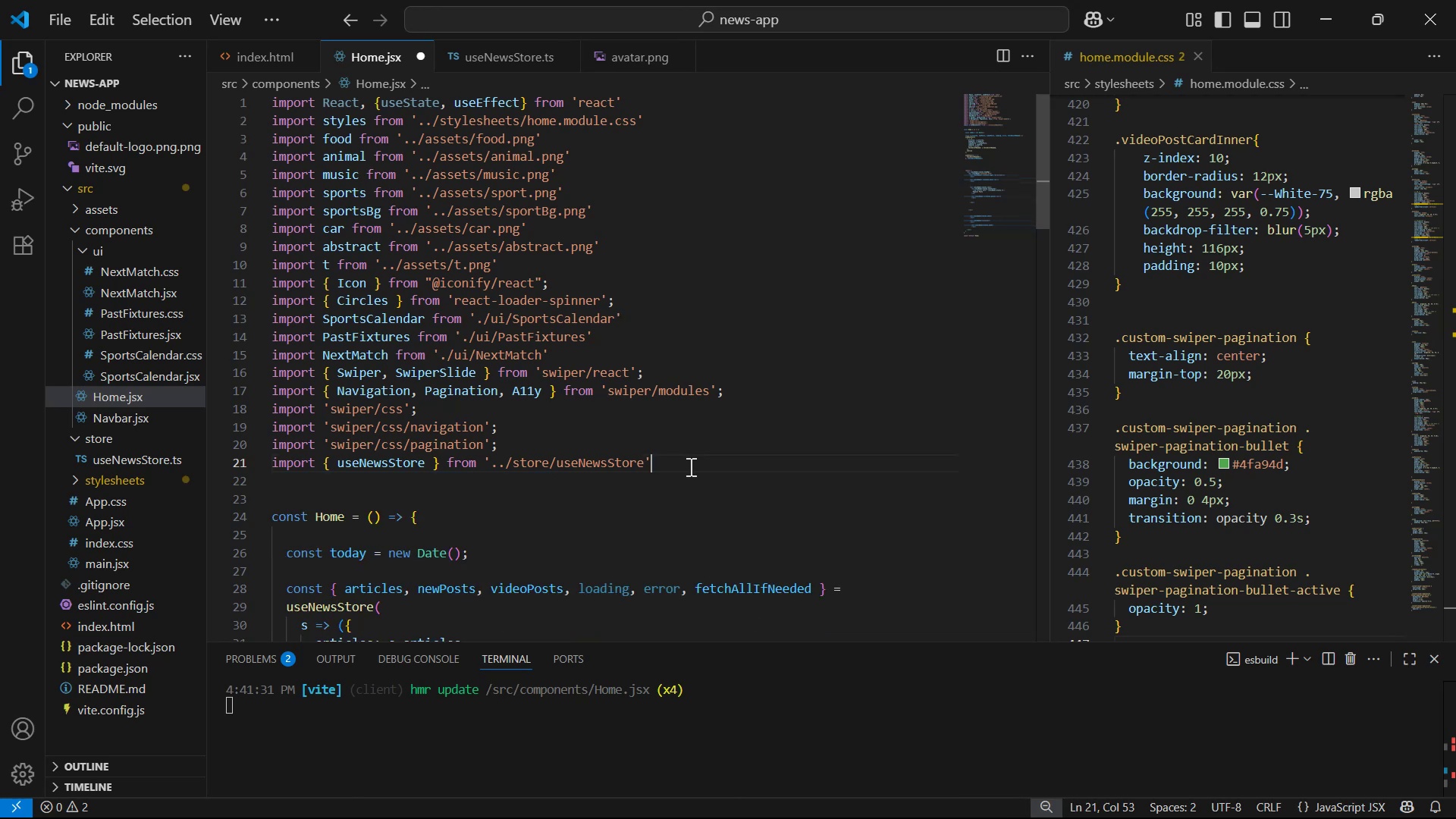 
hold_key(key=ControlLeft, duration=0.41)
 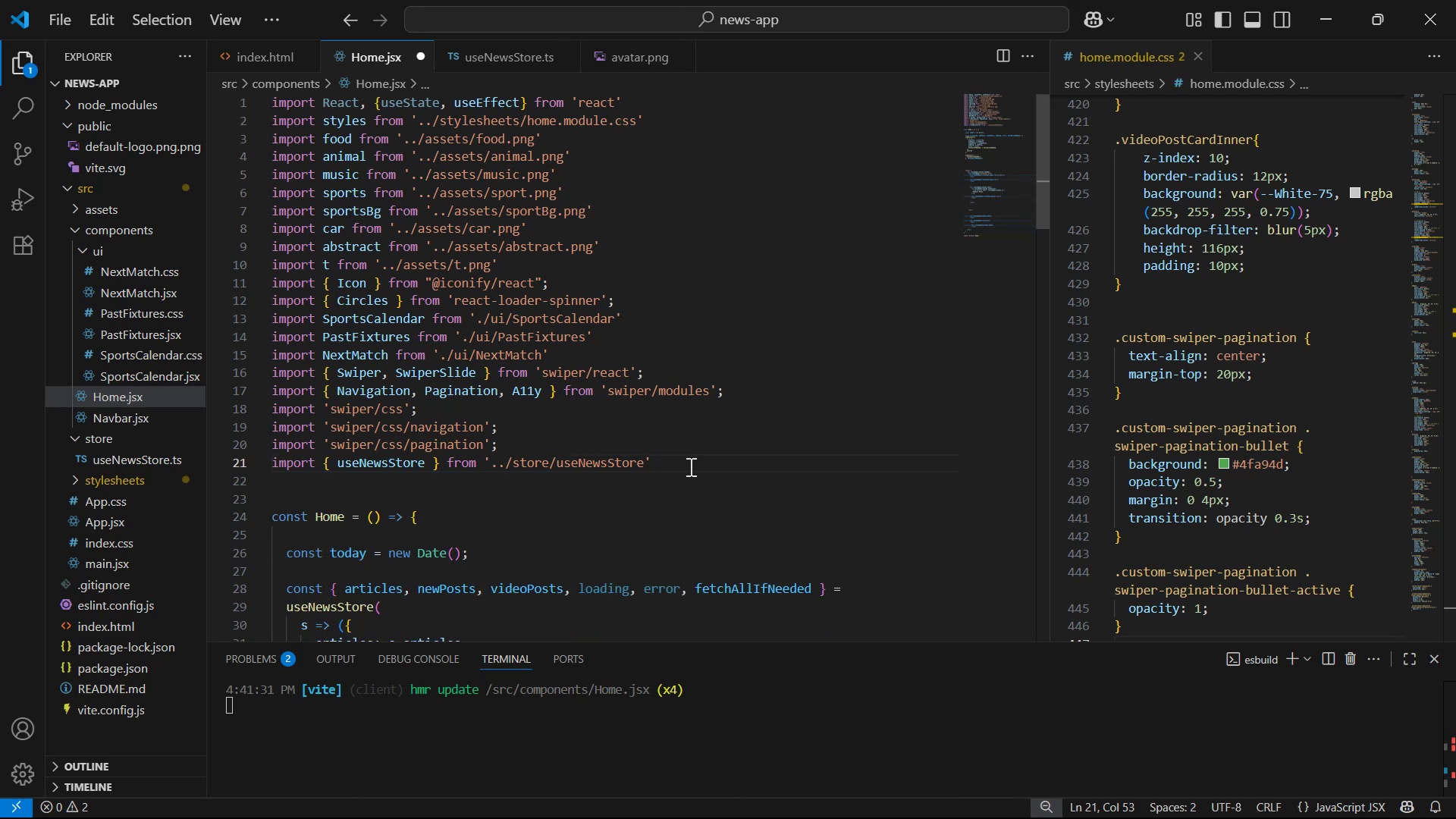 
key(Alt+AltLeft)
 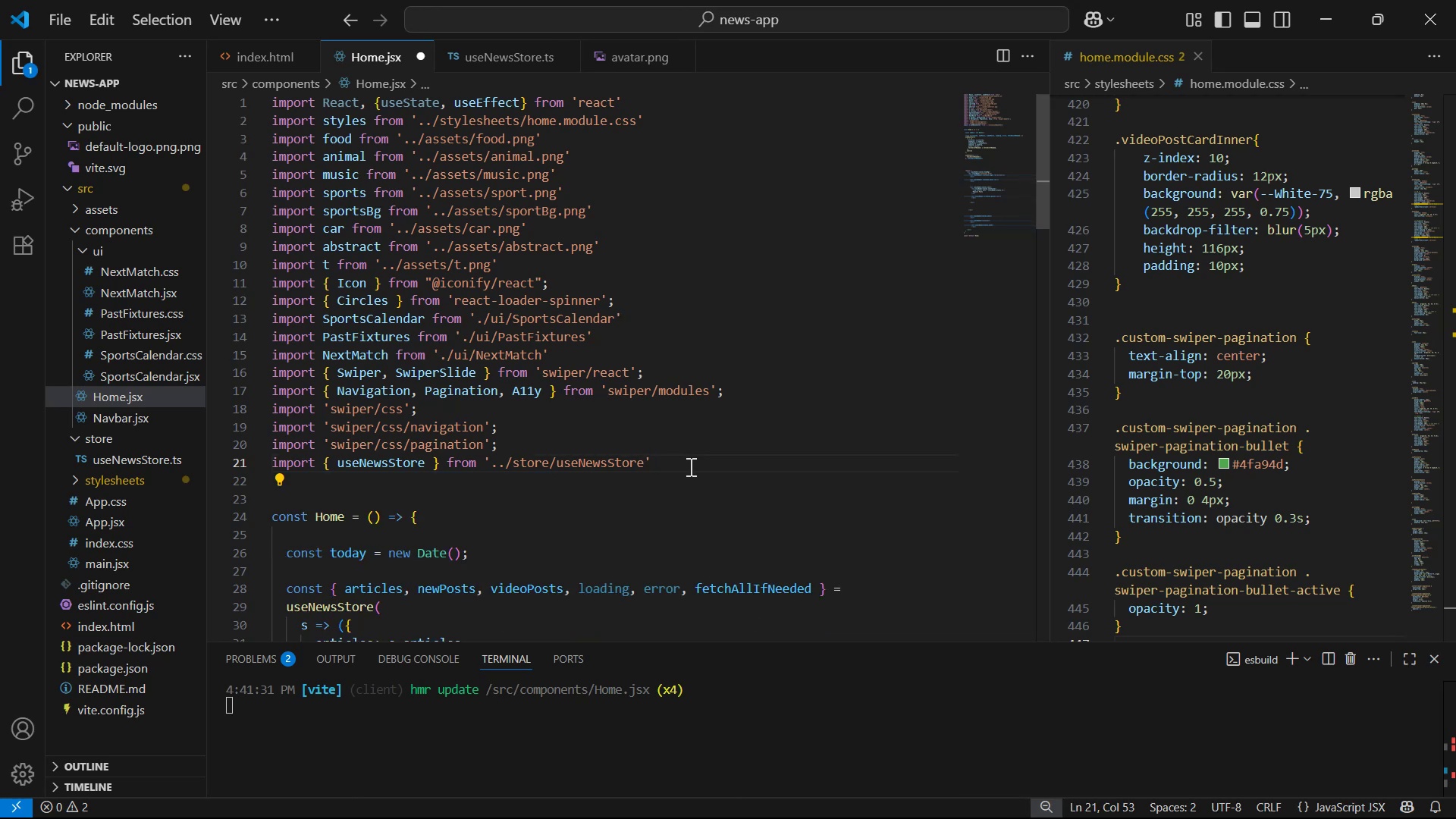 
key(Alt+Tab)
 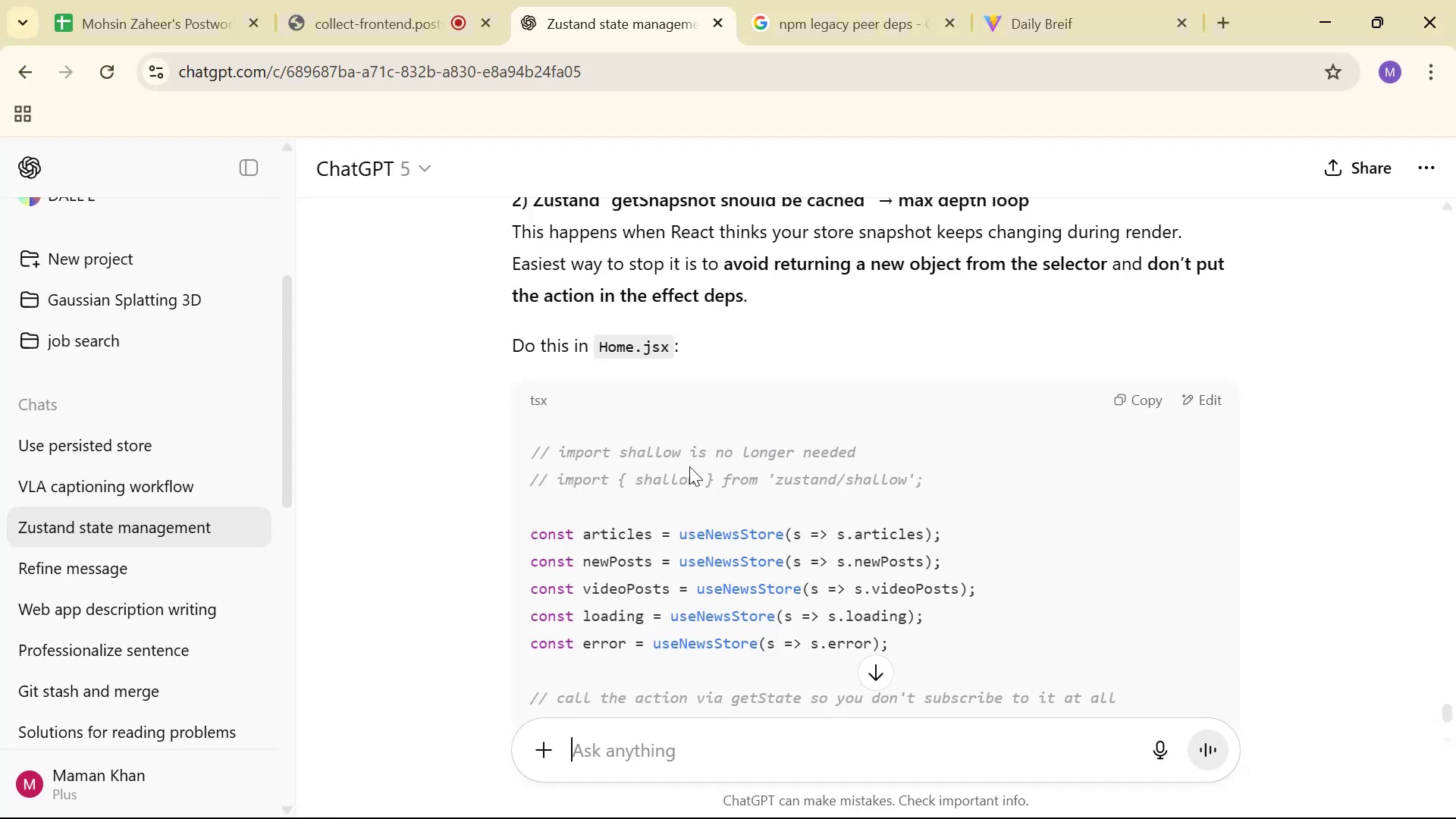 
scroll: coordinate [823, 367], scroll_direction: down, amount: 2.0
 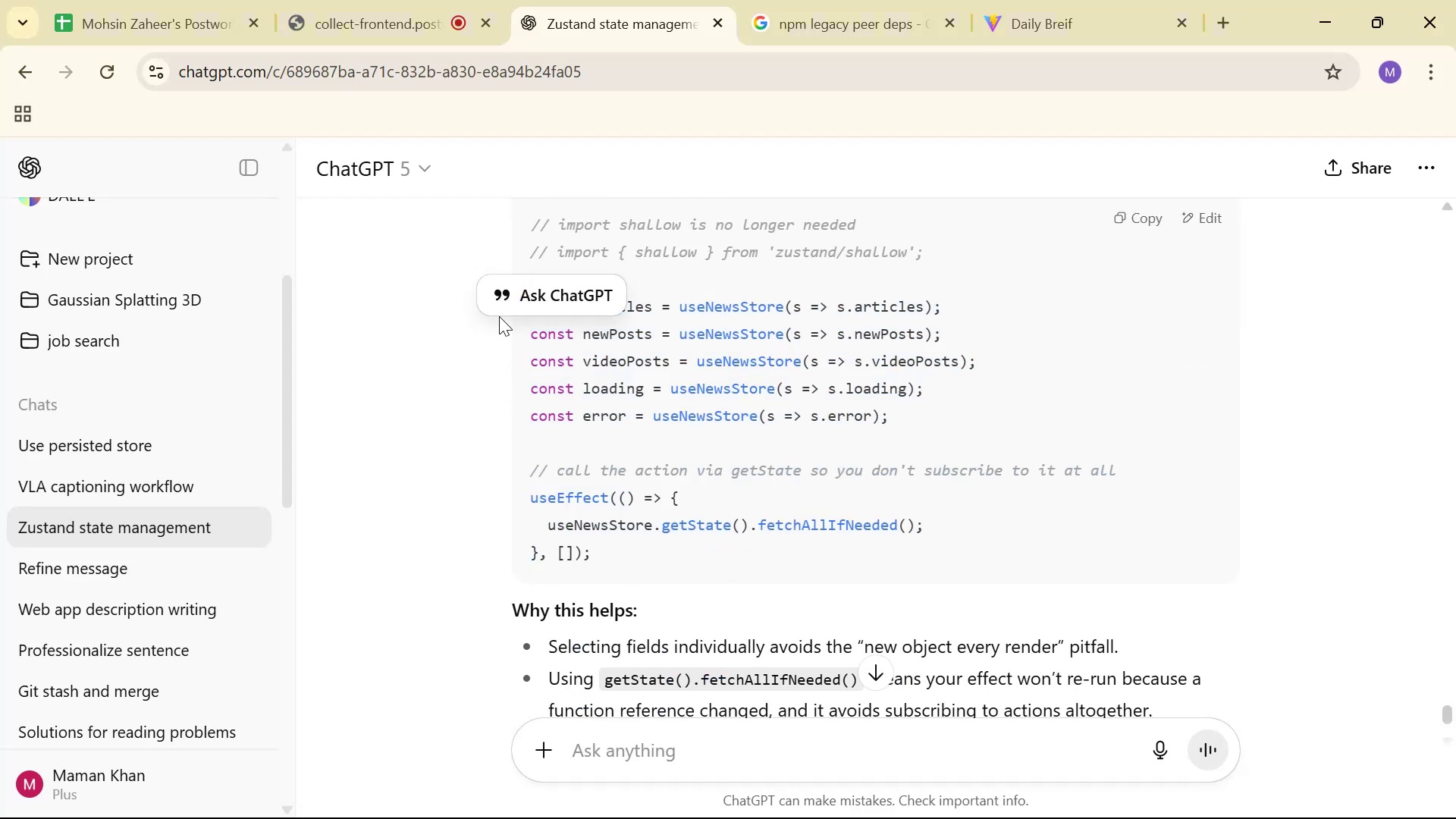 
left_click([642, 581])
 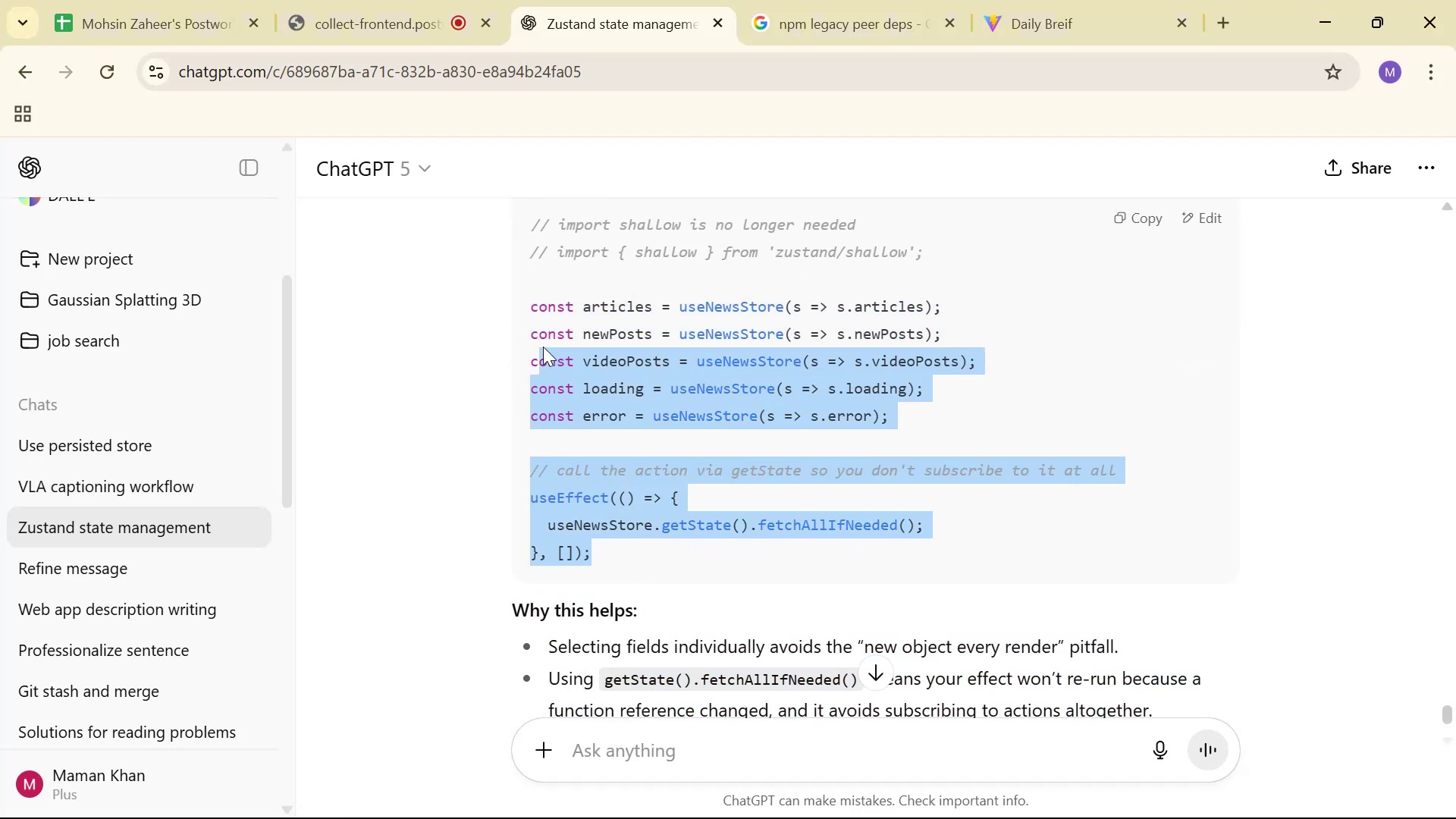 
key(Control+C)
 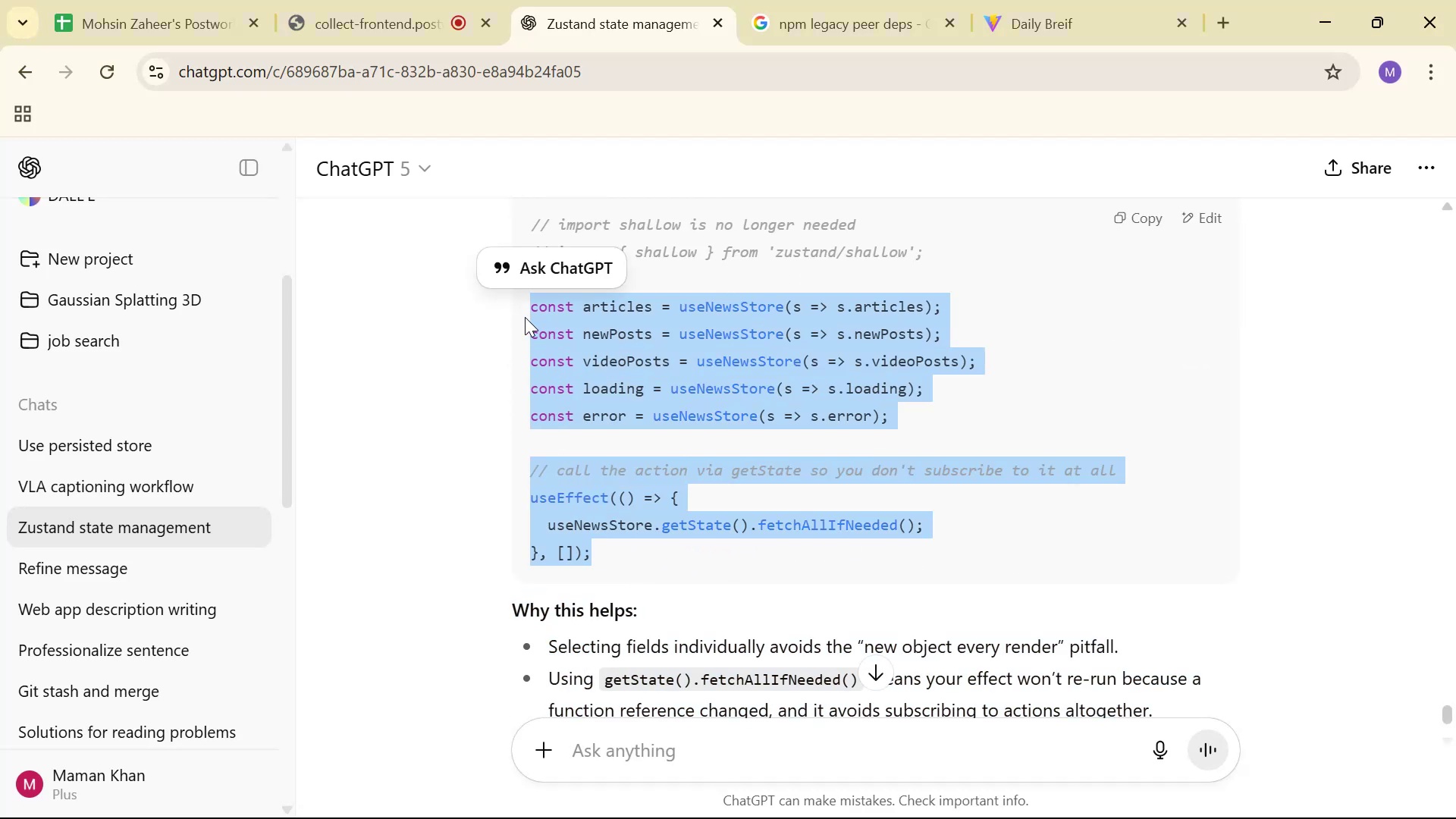 
key(Control+C)
 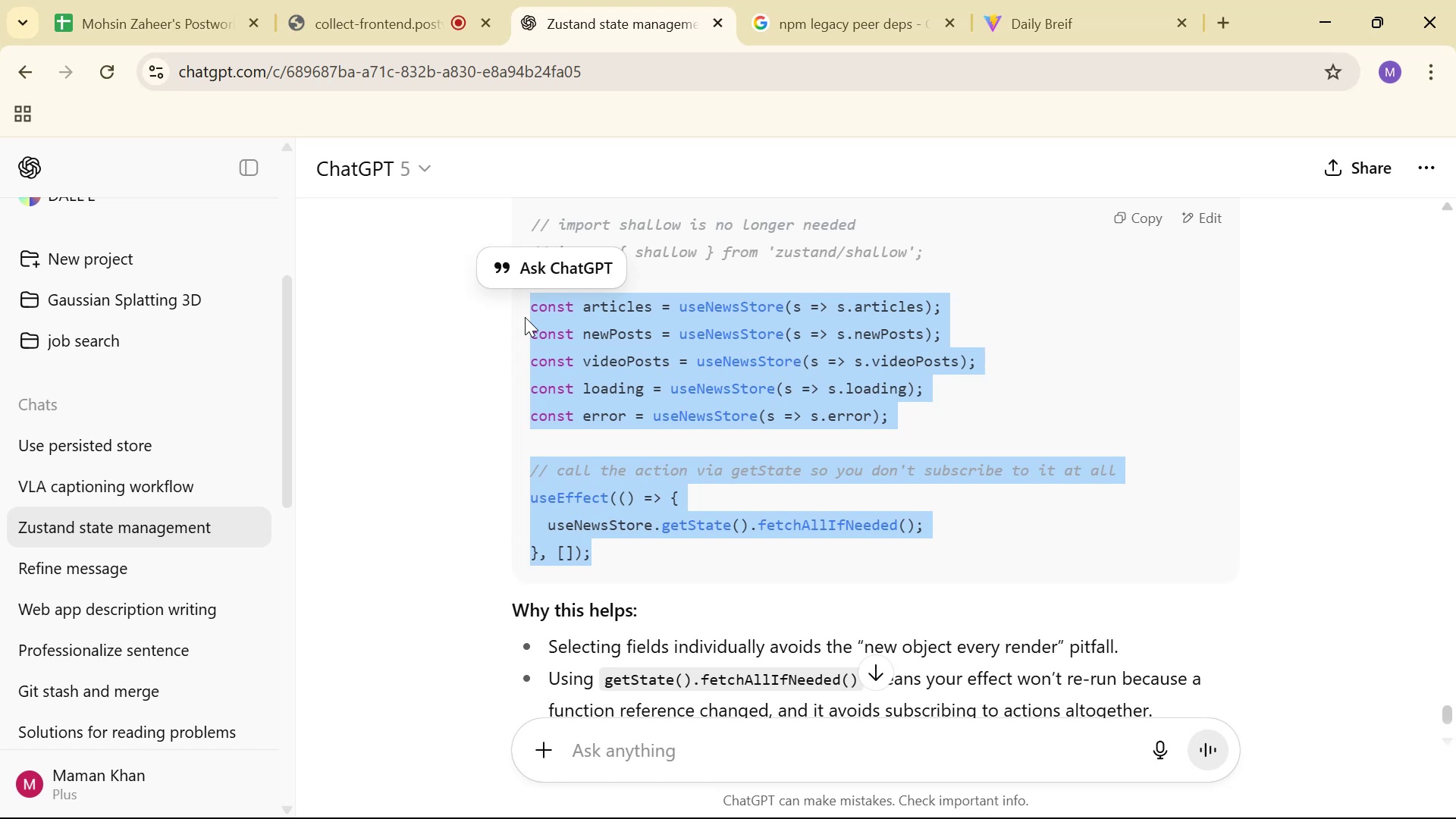 
key(Control+C)
 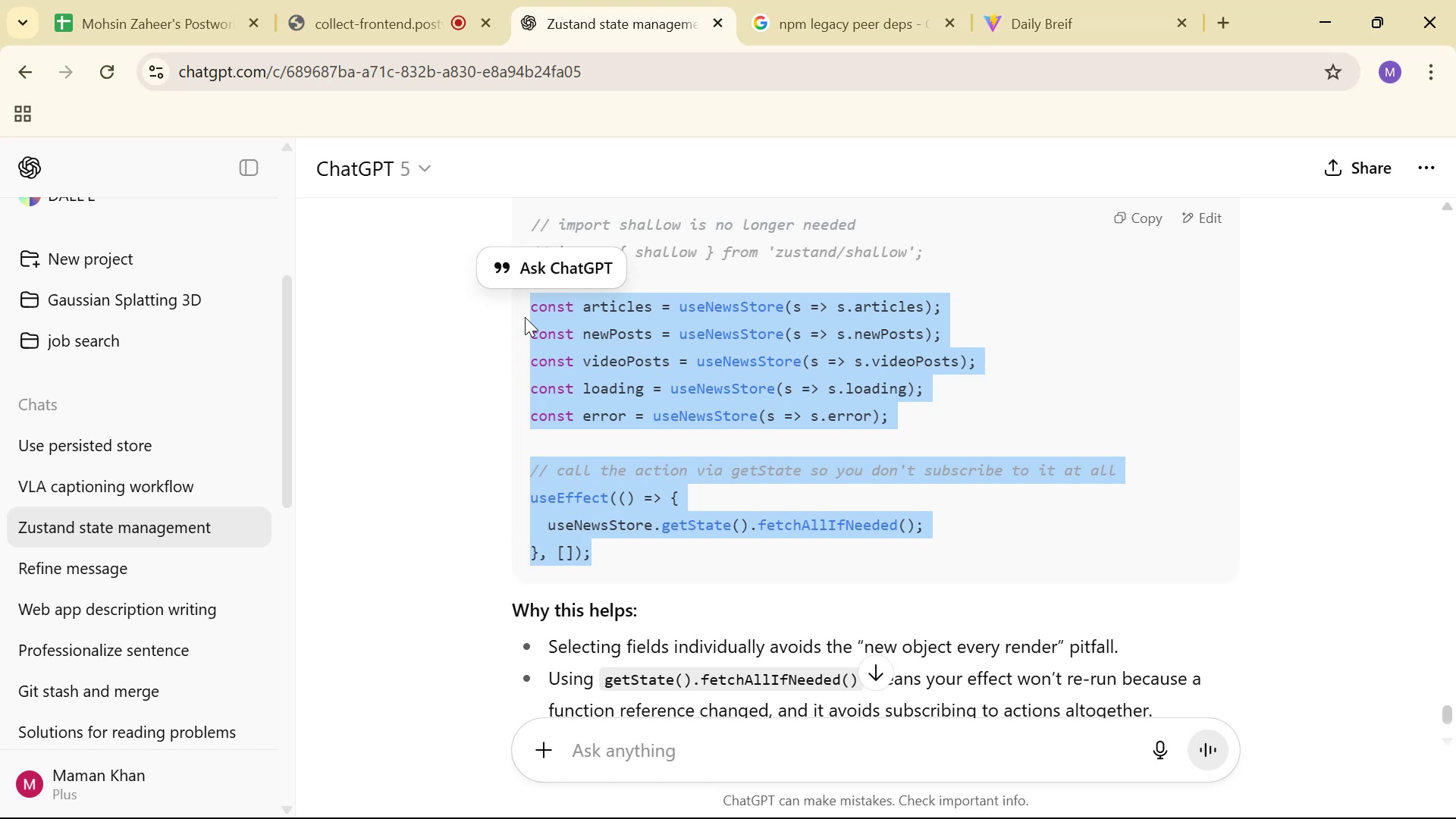 
key(Alt+AltLeft)
 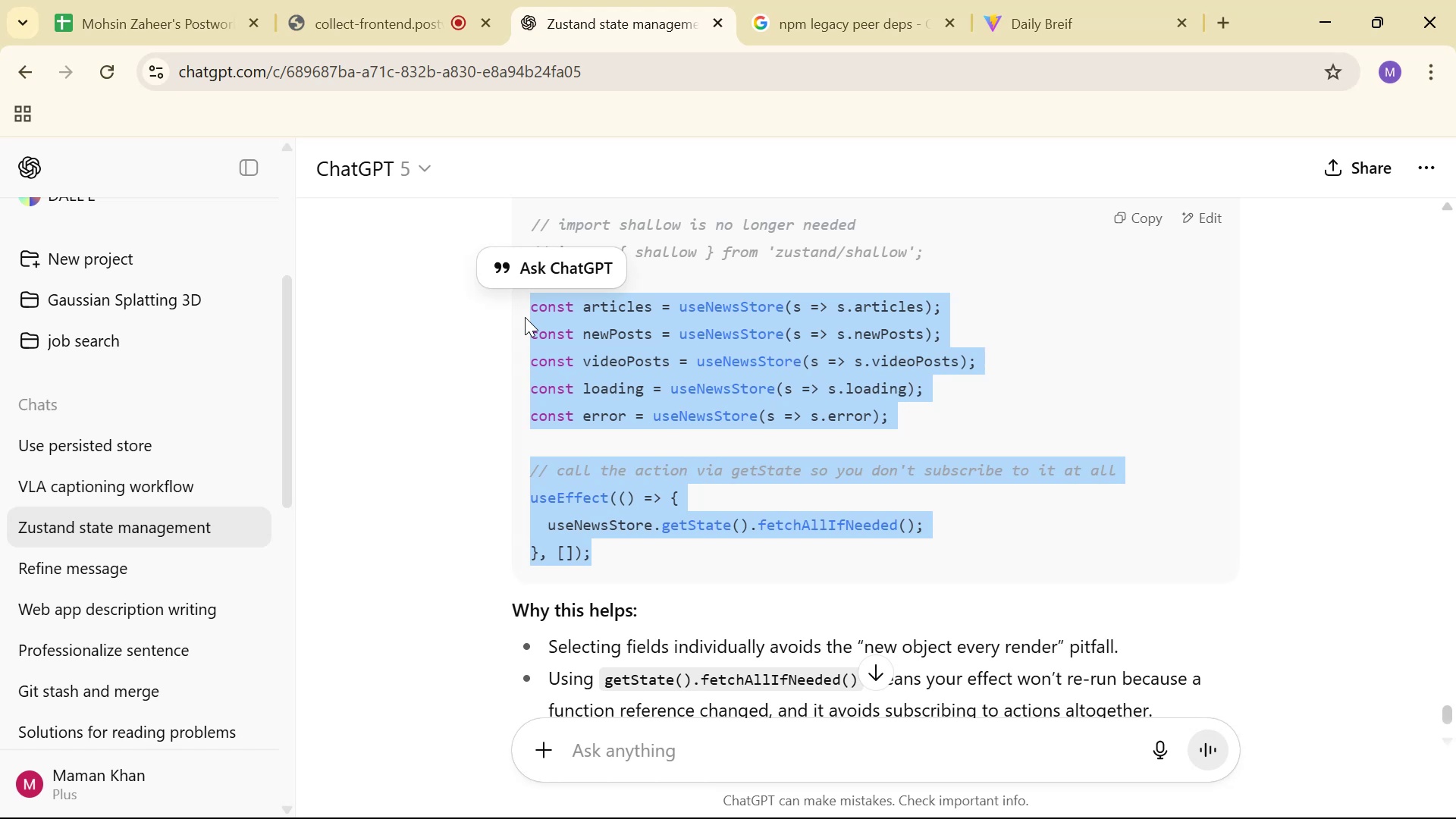 
key(Alt+Tab)
 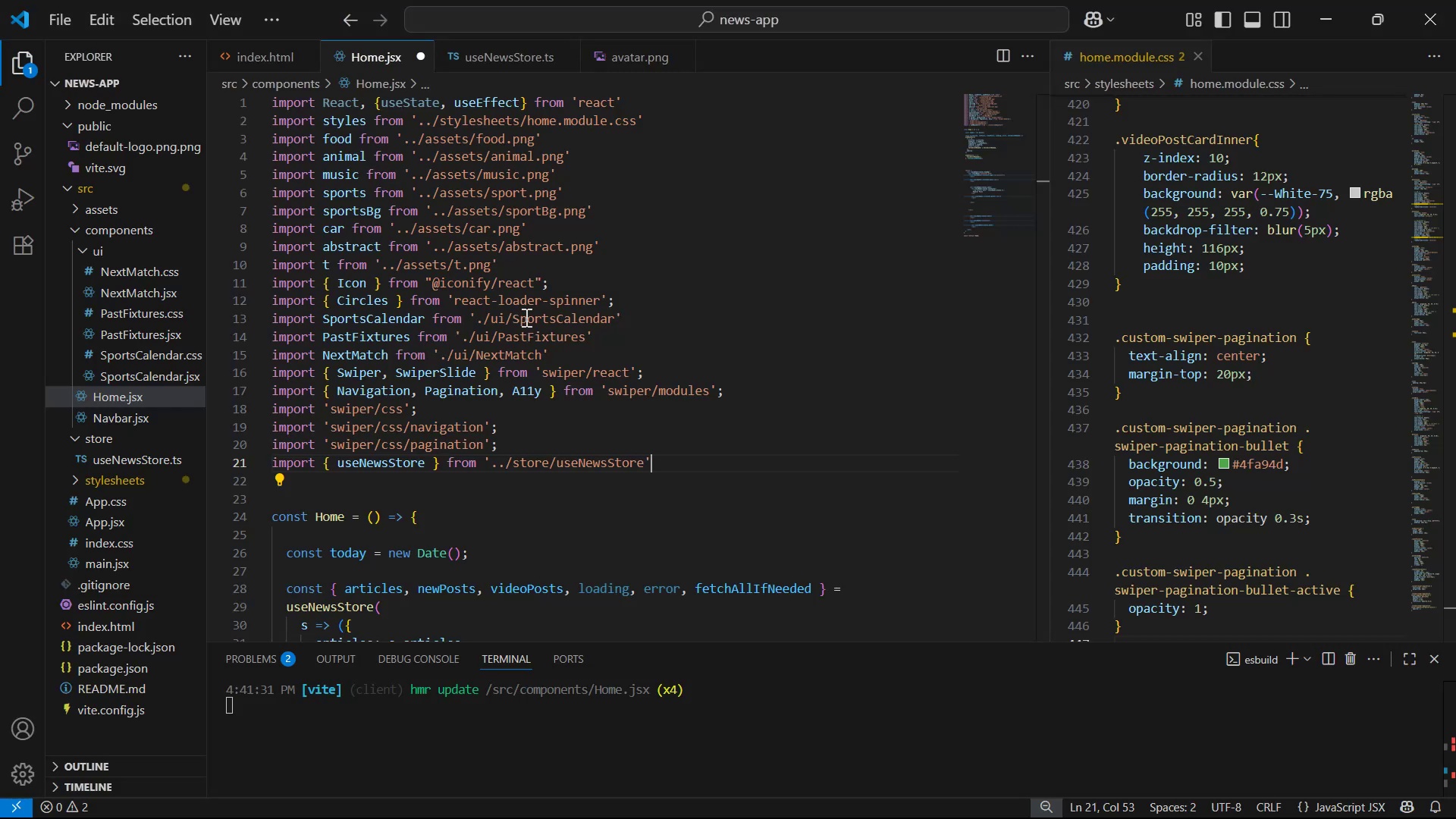 
scroll: coordinate [577, 377], scroll_direction: down, amount: 10.0
 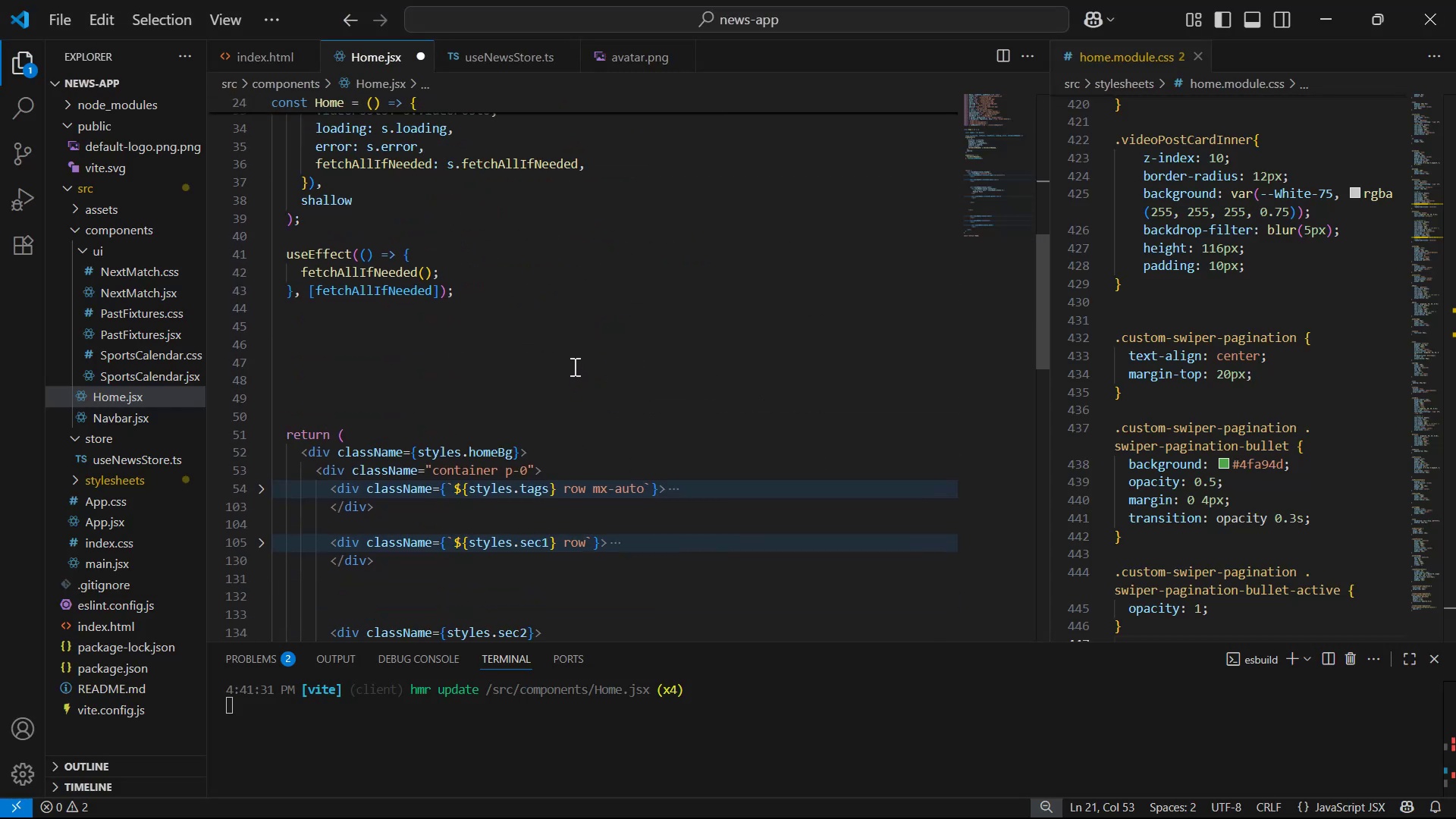 
scroll: coordinate [501, 285], scroll_direction: up, amount: 3.0
 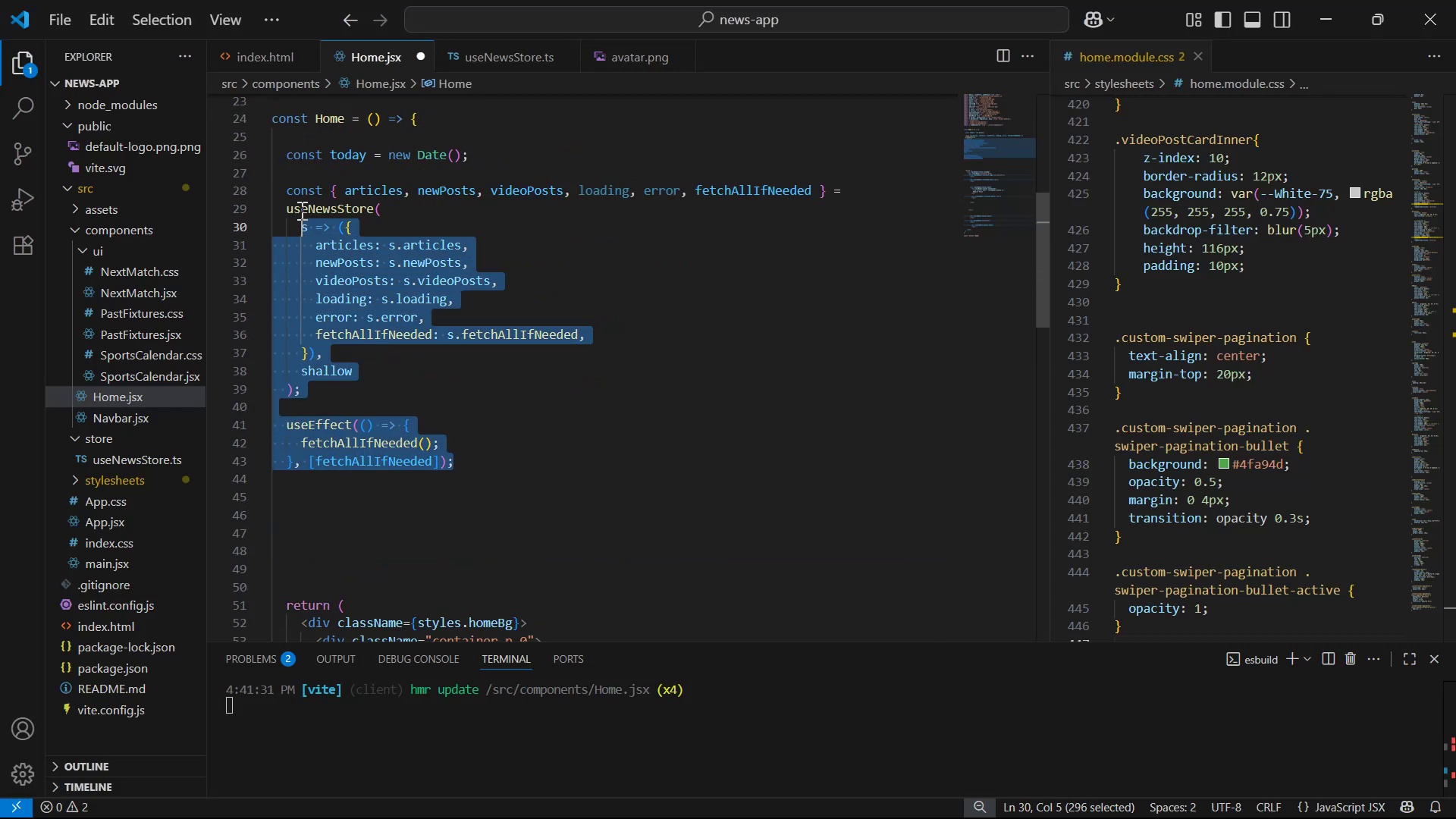 
key(Control+V)
 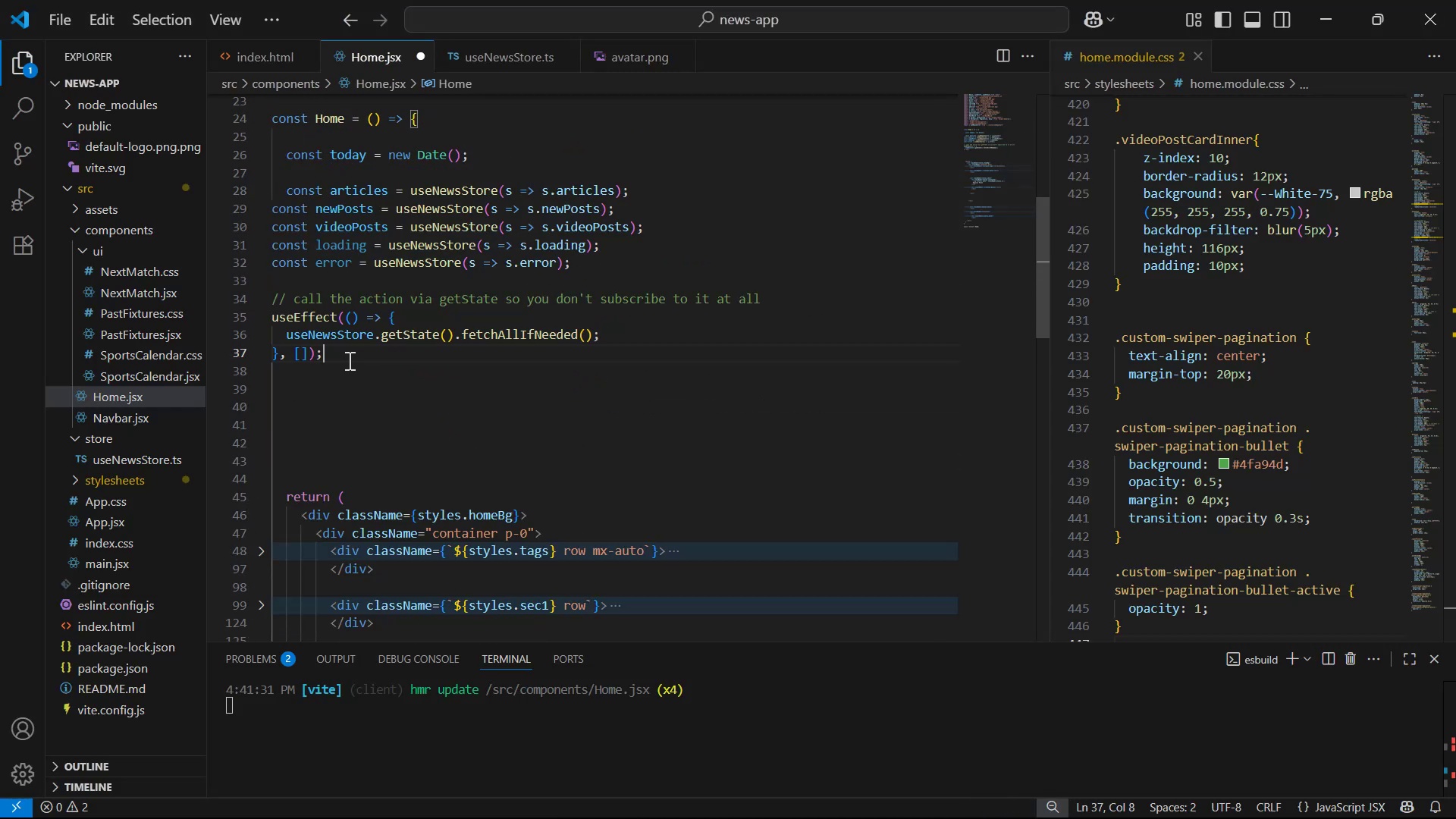 
left_click([249, 205])
 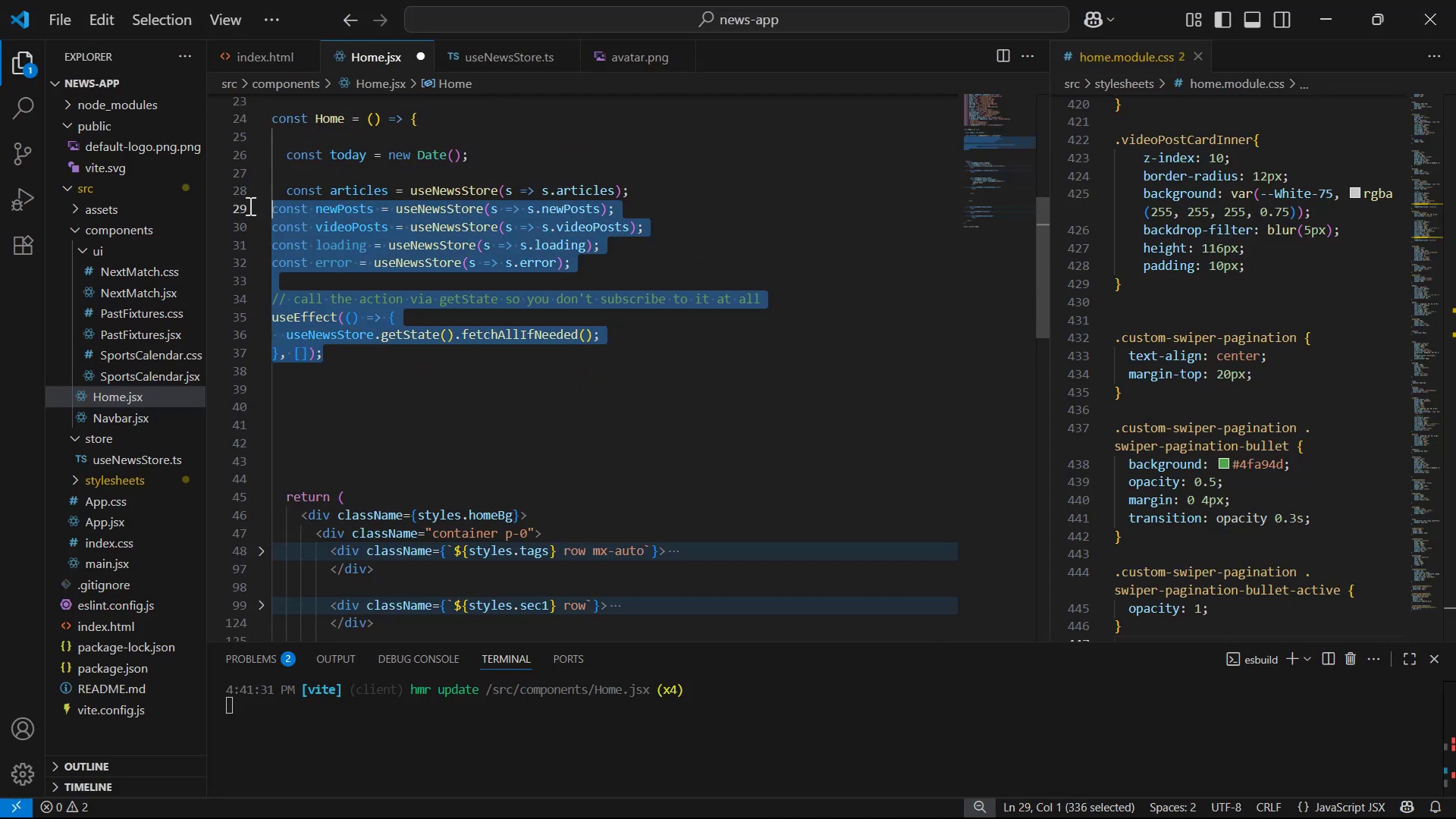 
key(Tab)
 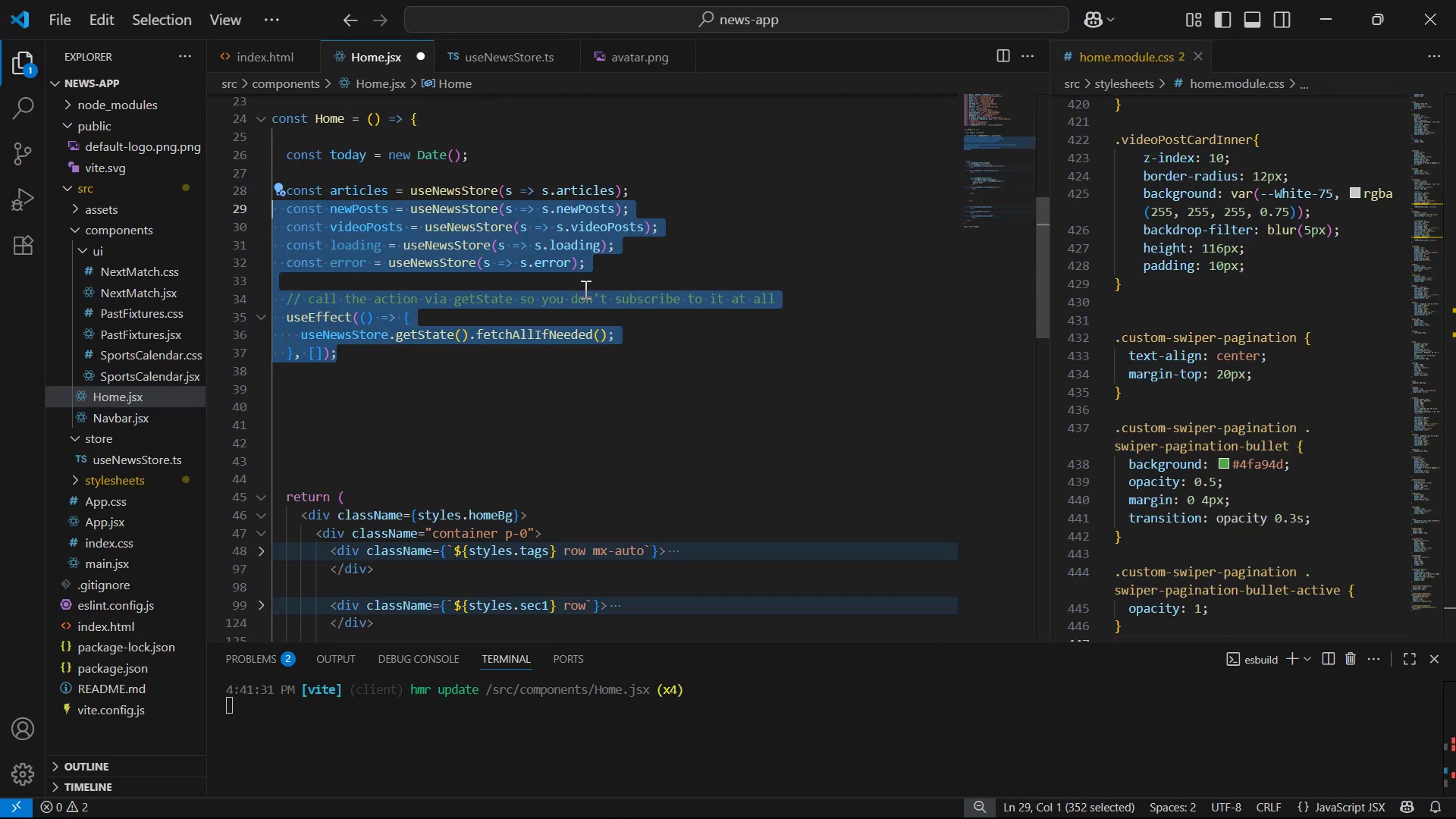 
left_click([764, 397])
 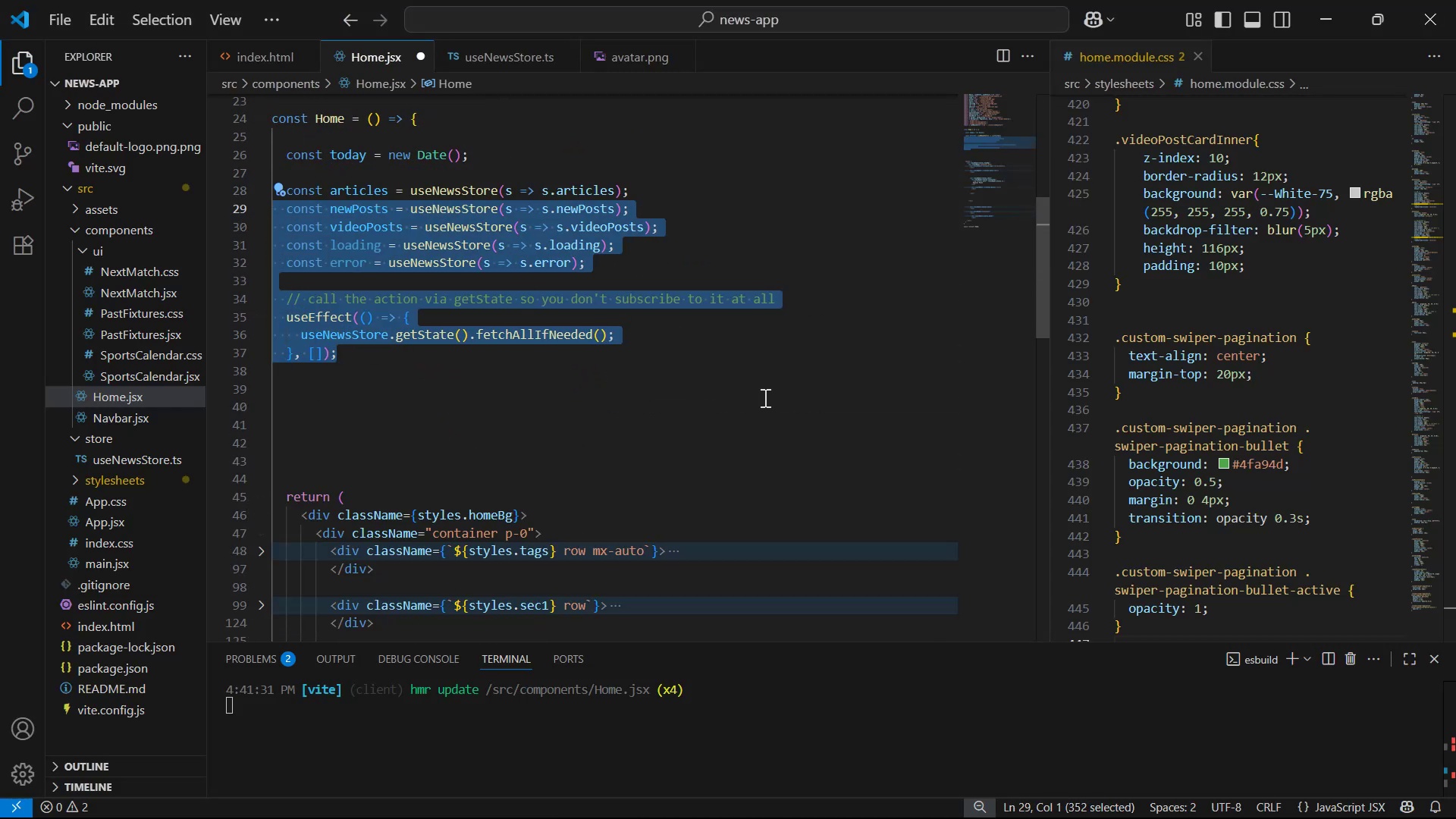 
key(Control+S)
 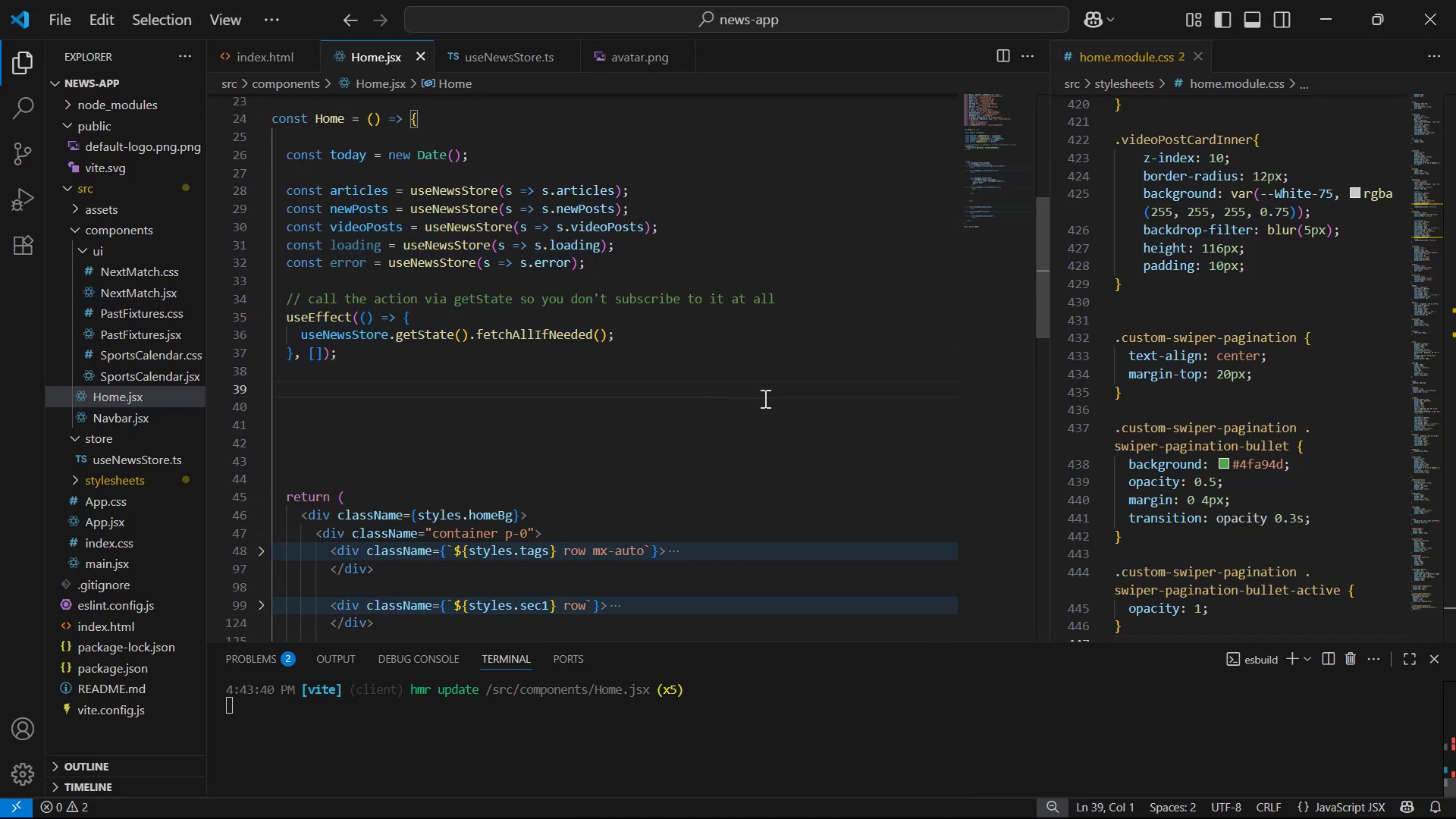 
key(Alt+AltLeft)
 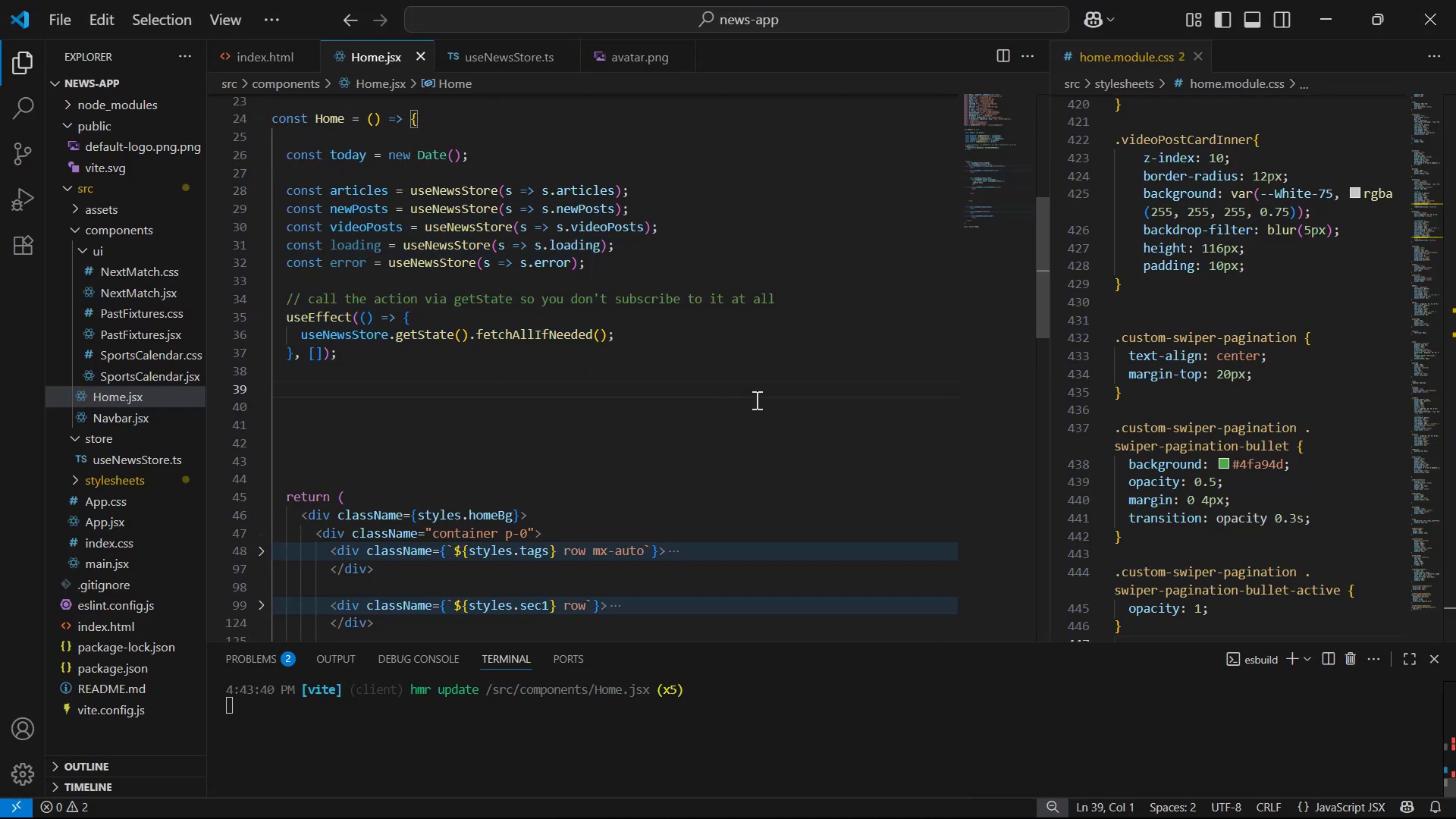 
key(Alt+Tab)
 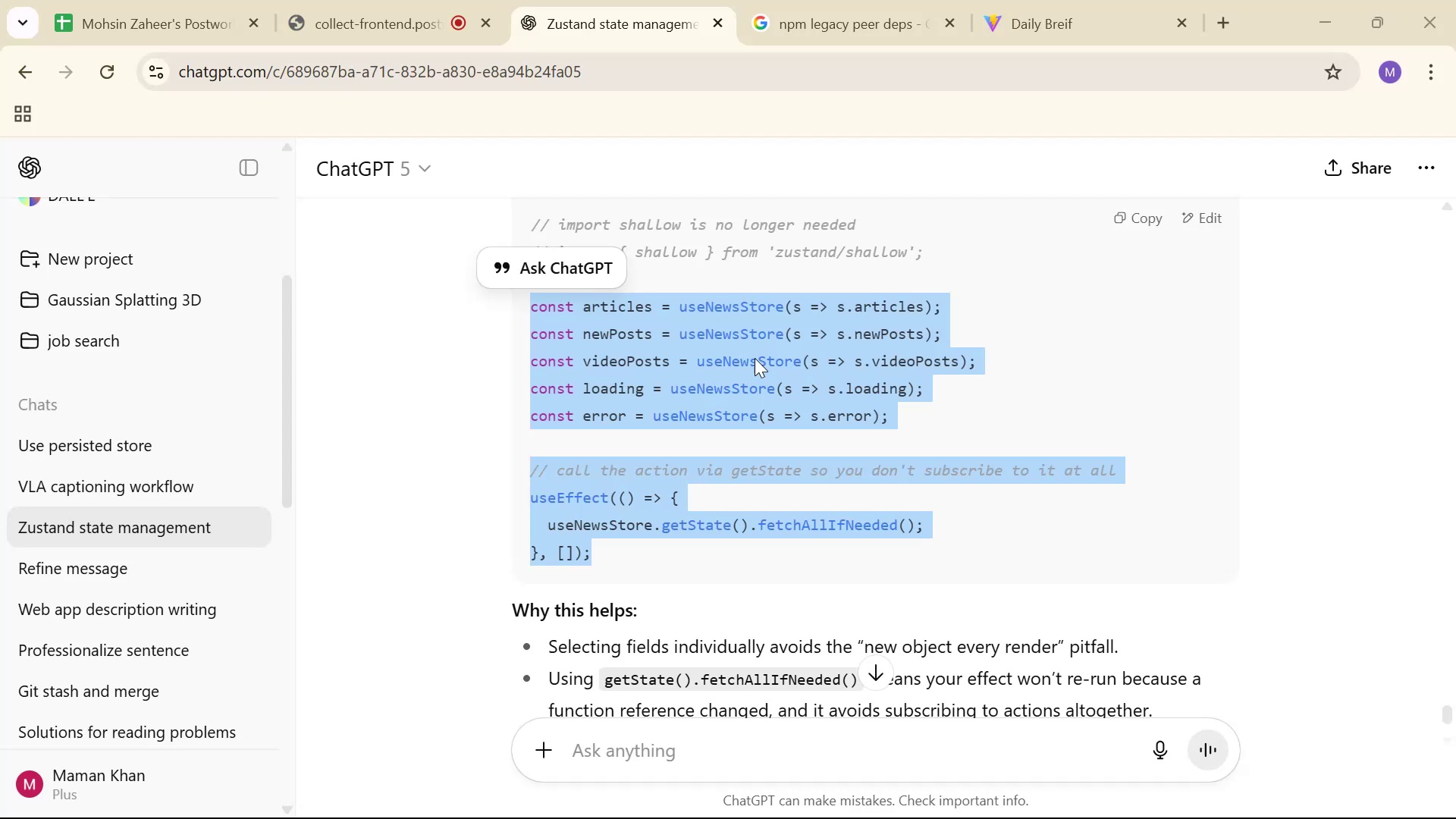 
scroll: coordinate [846, 403], scroll_direction: down, amount: 7.0
 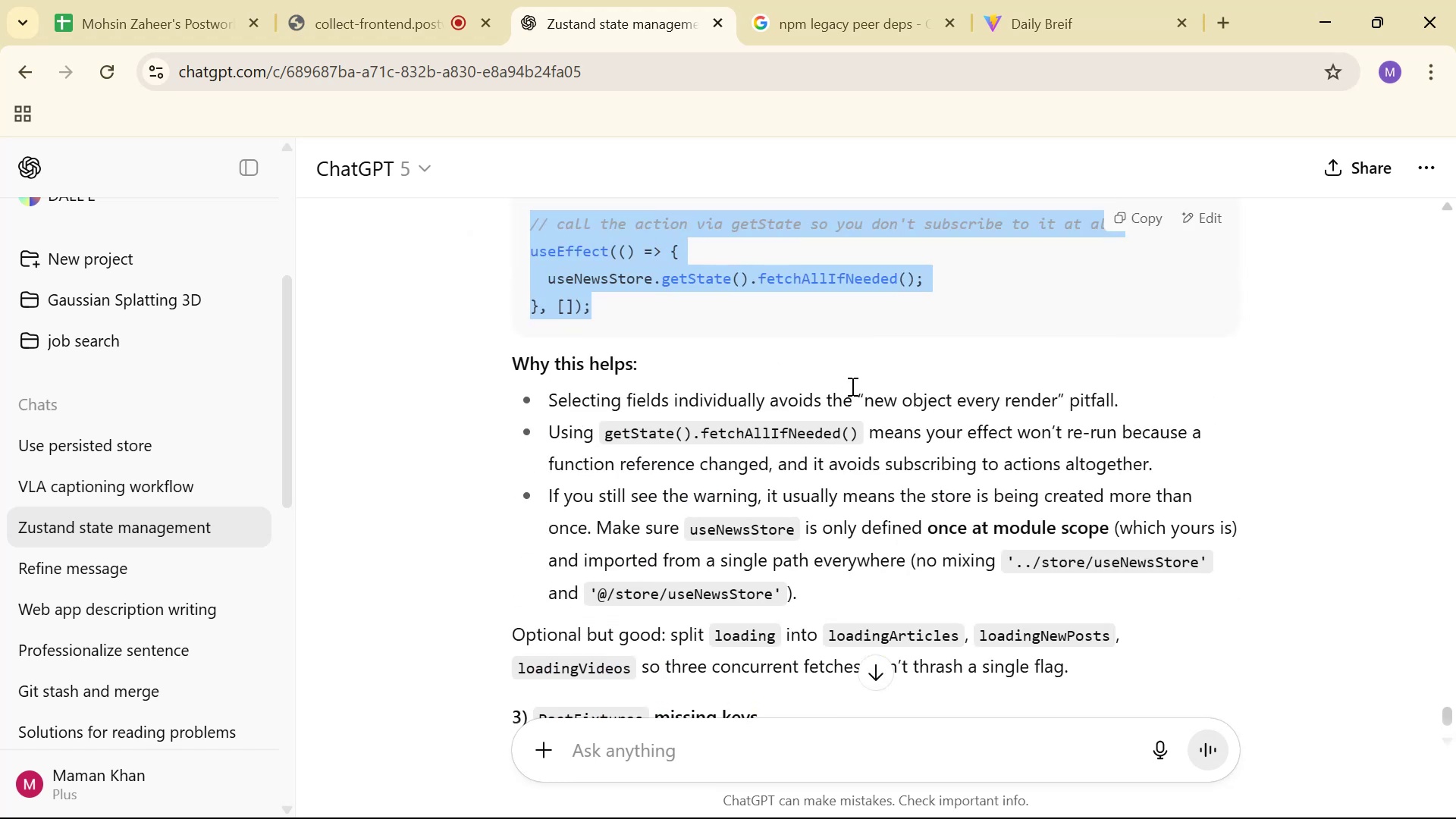 
key(Alt+AltLeft)
 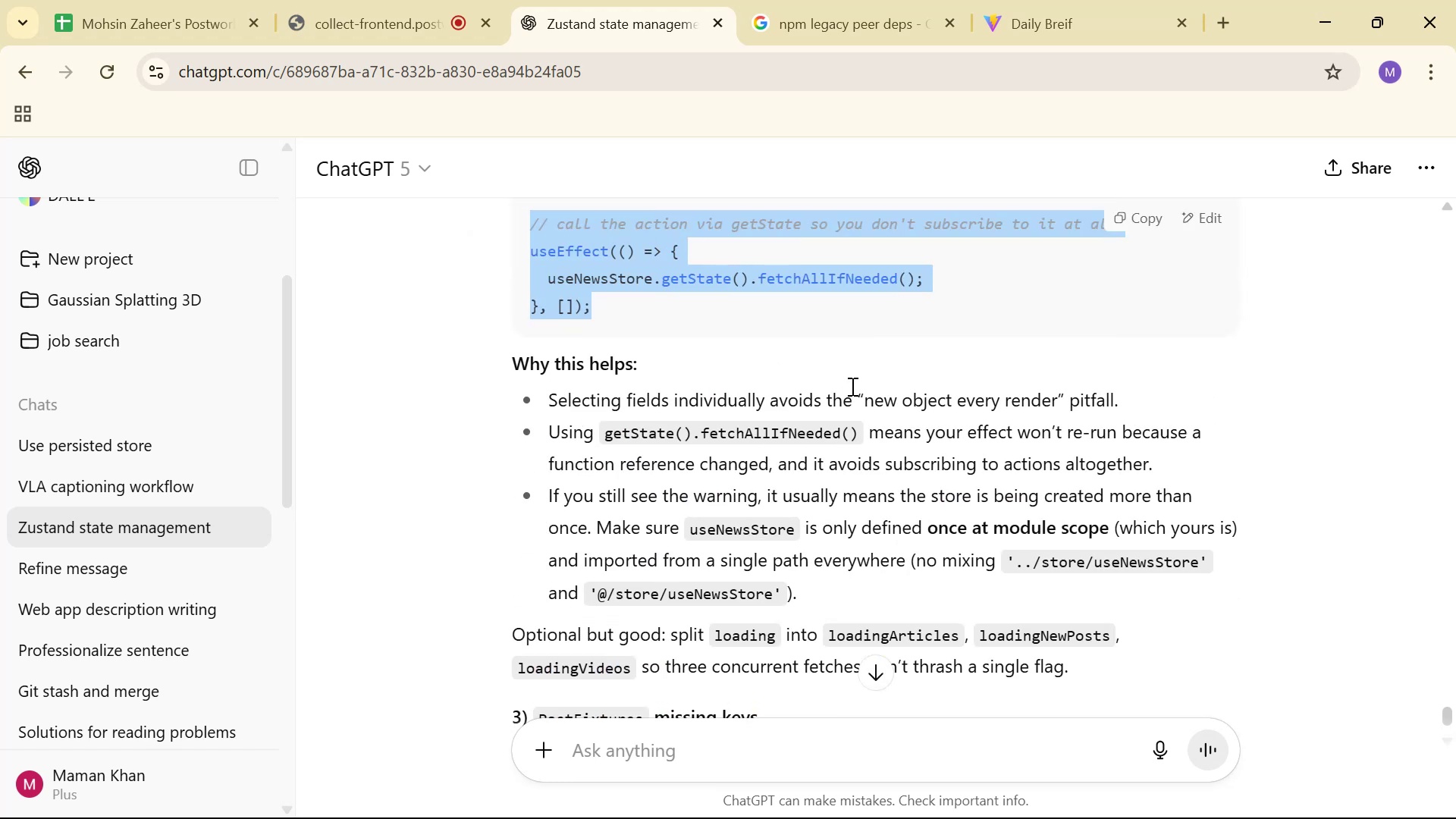 
key(Alt+Tab)
 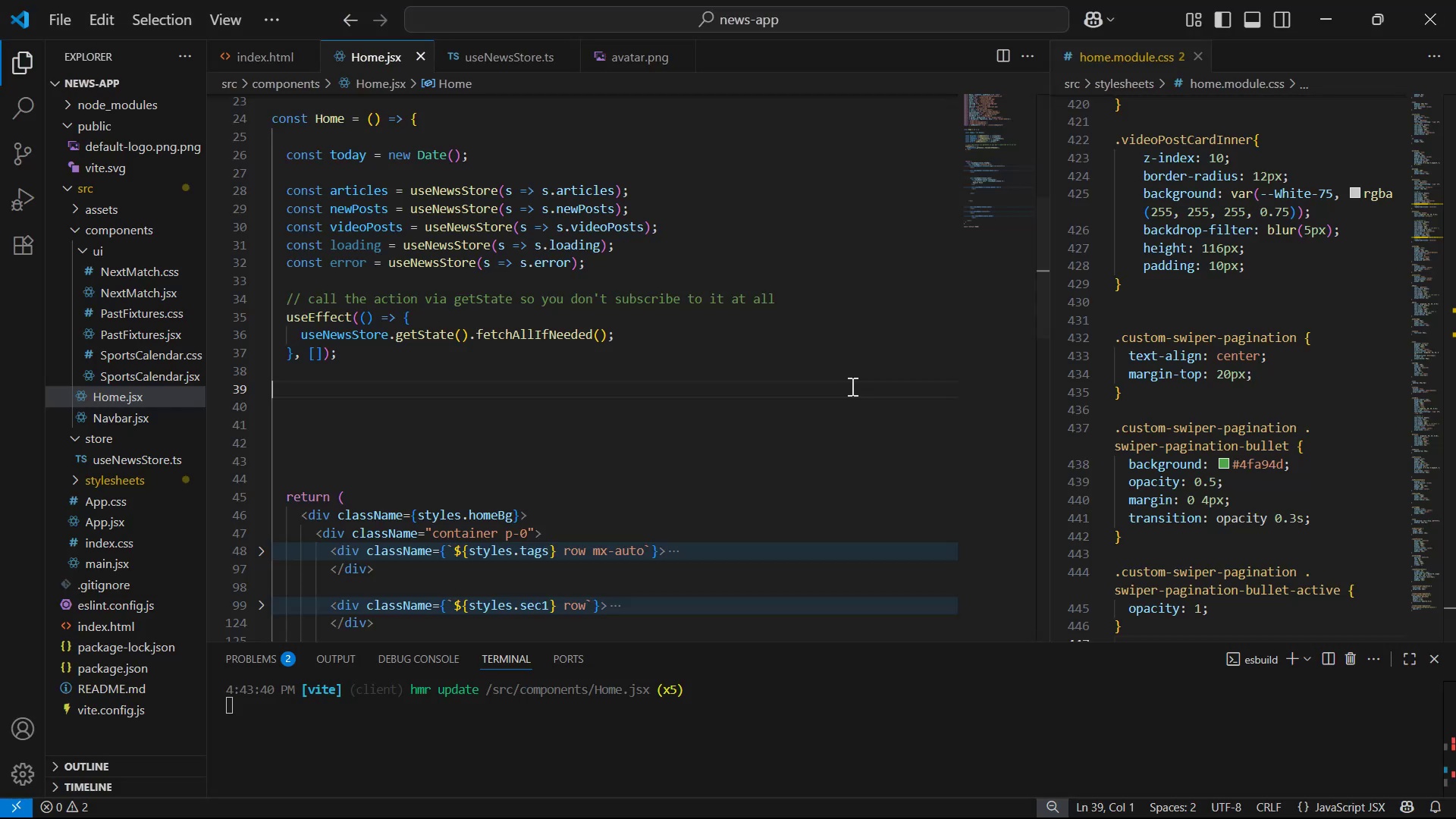 
scroll: coordinate [835, 390], scroll_direction: up, amount: 6.0
 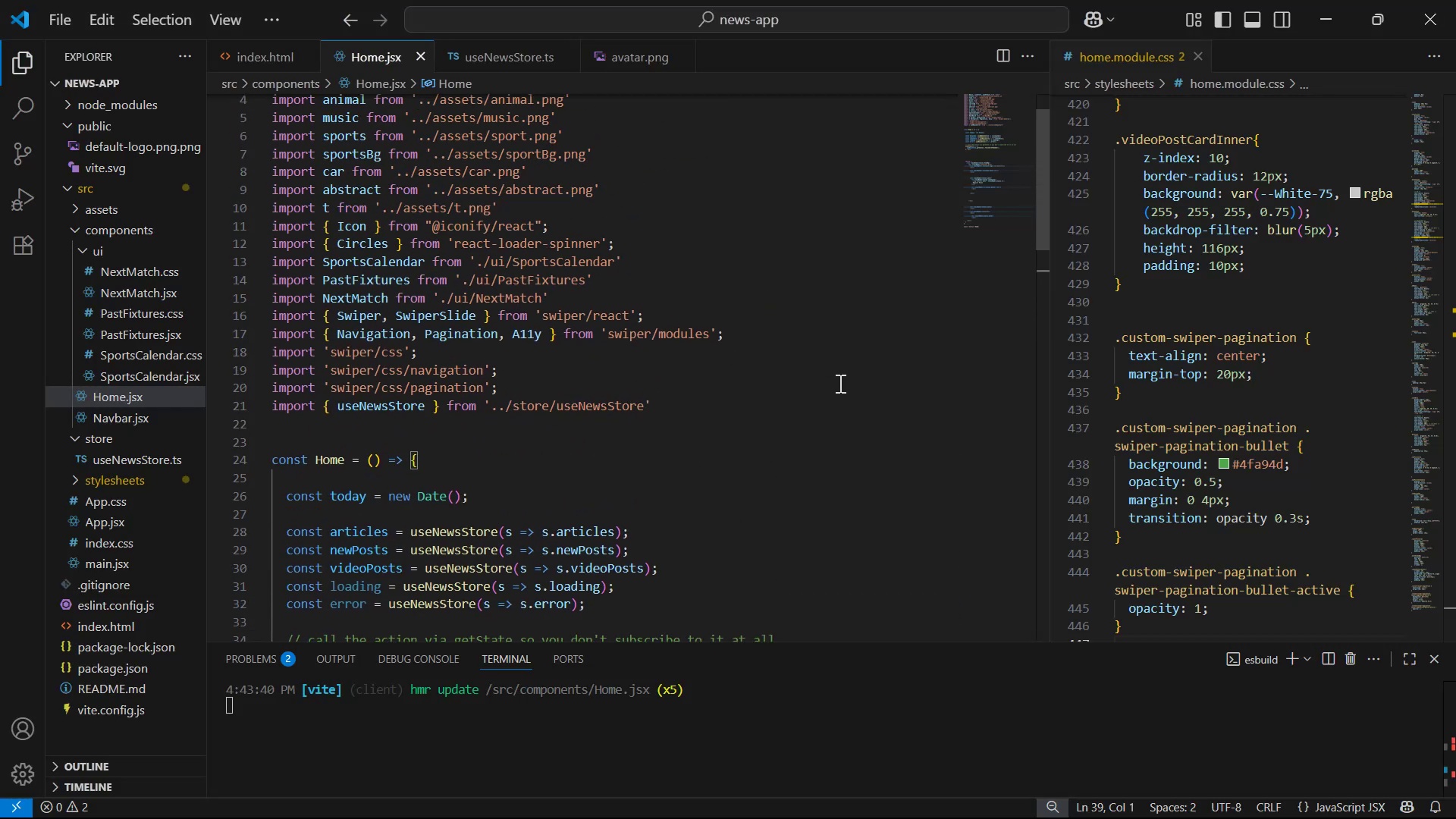 
hold_key(key=ControlLeft, duration=0.94)
 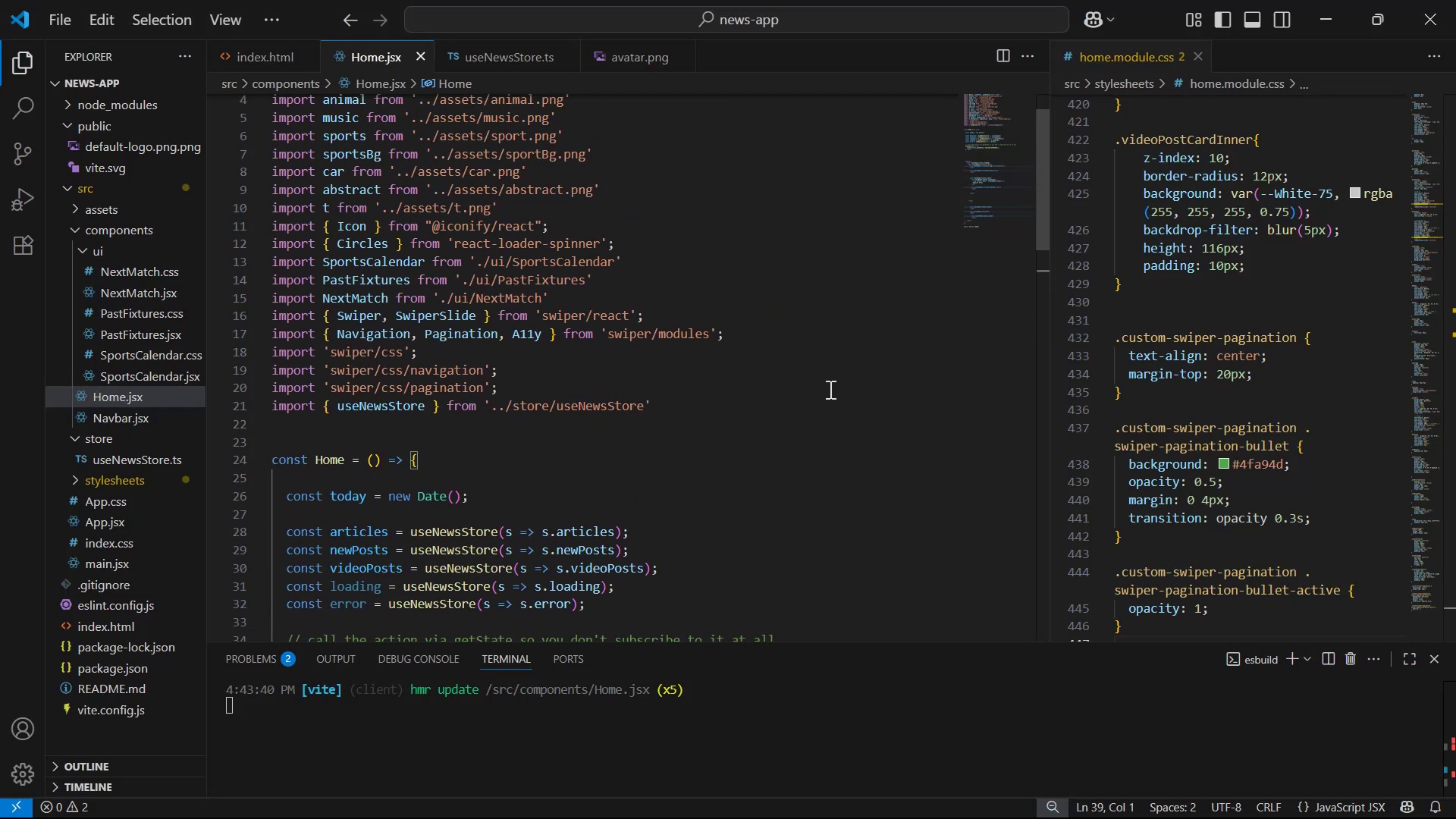 
left_click([829, 389])
 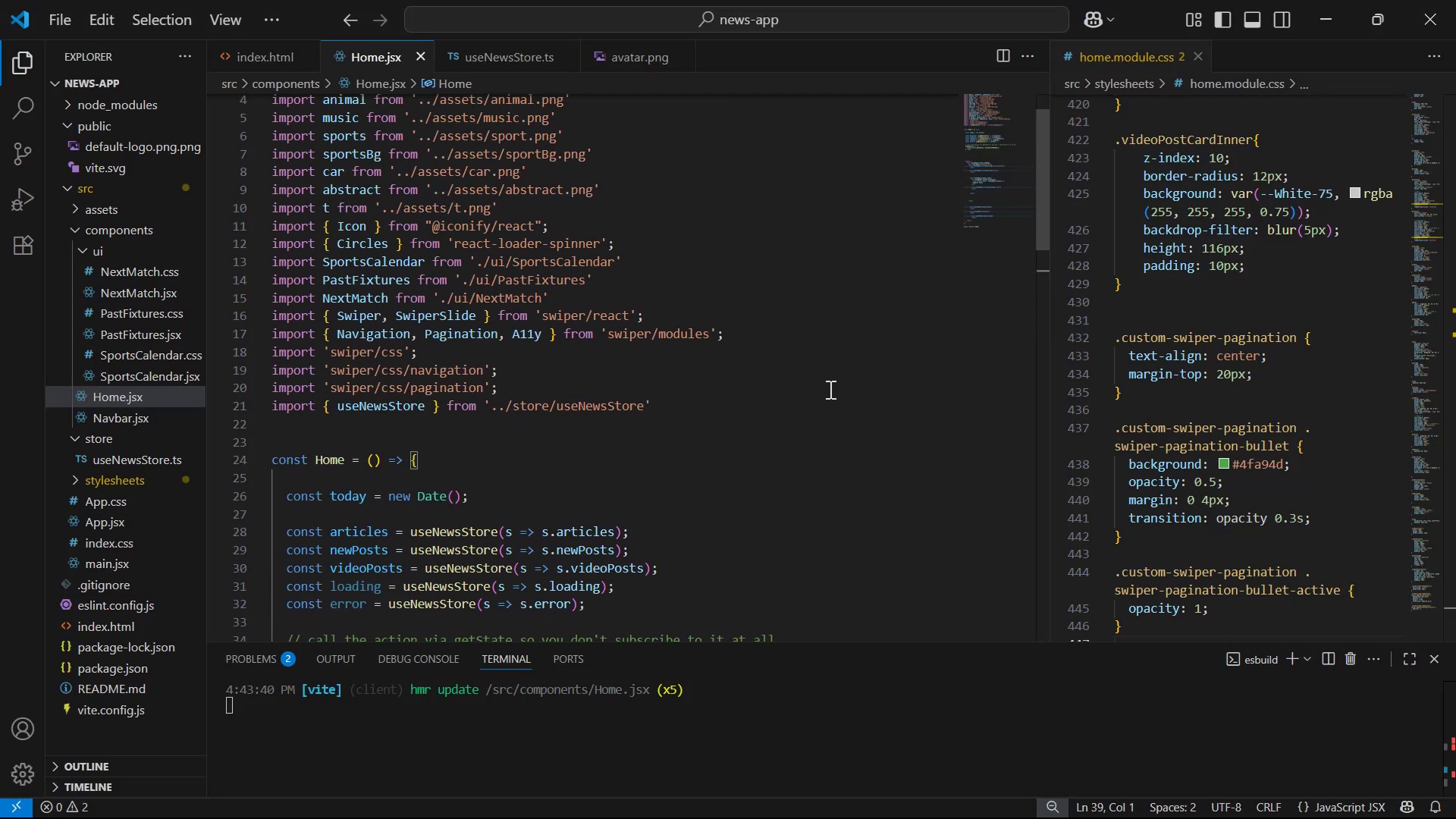 
key(Control+S)
 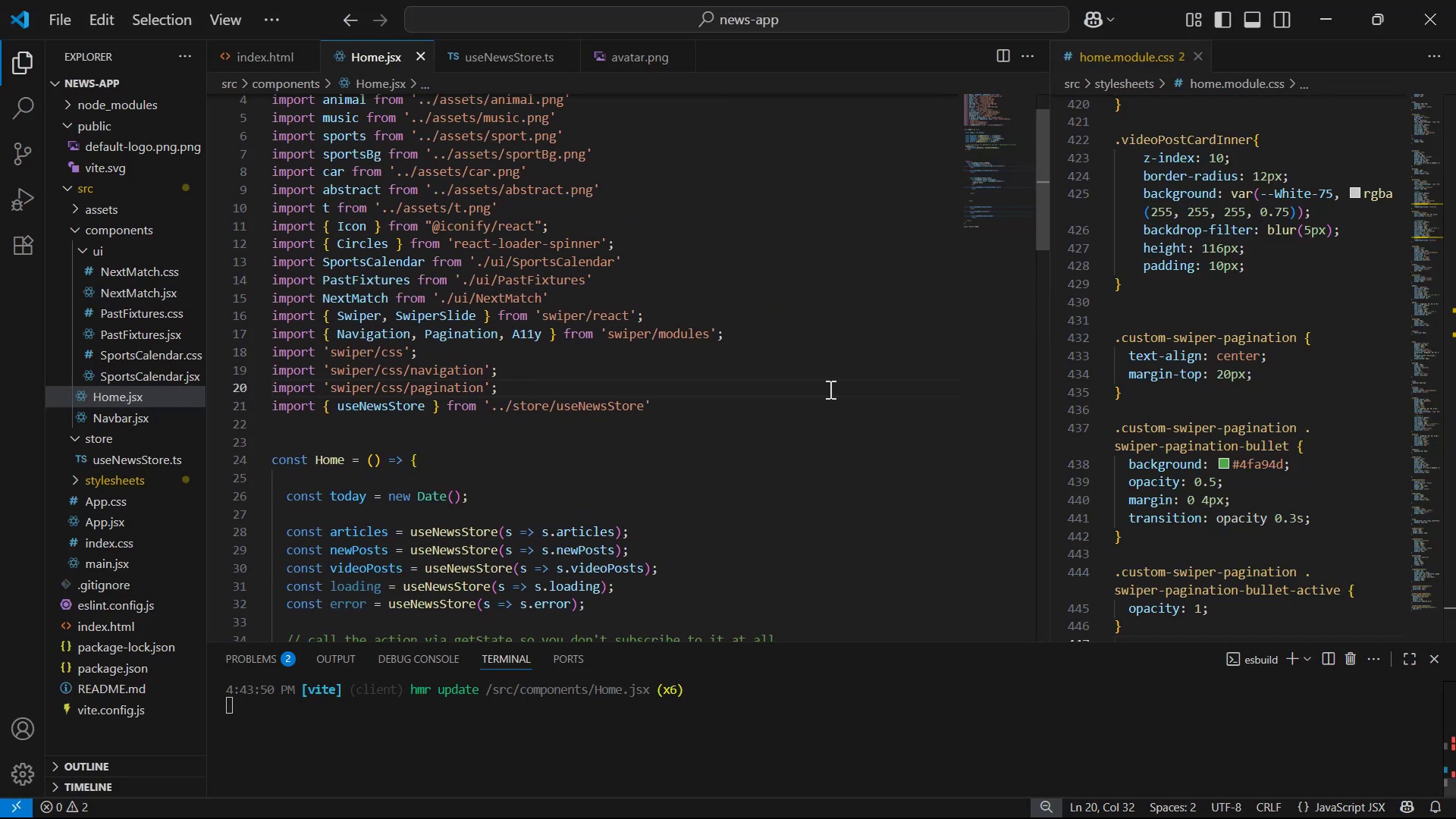 
key(Alt+Tab)
 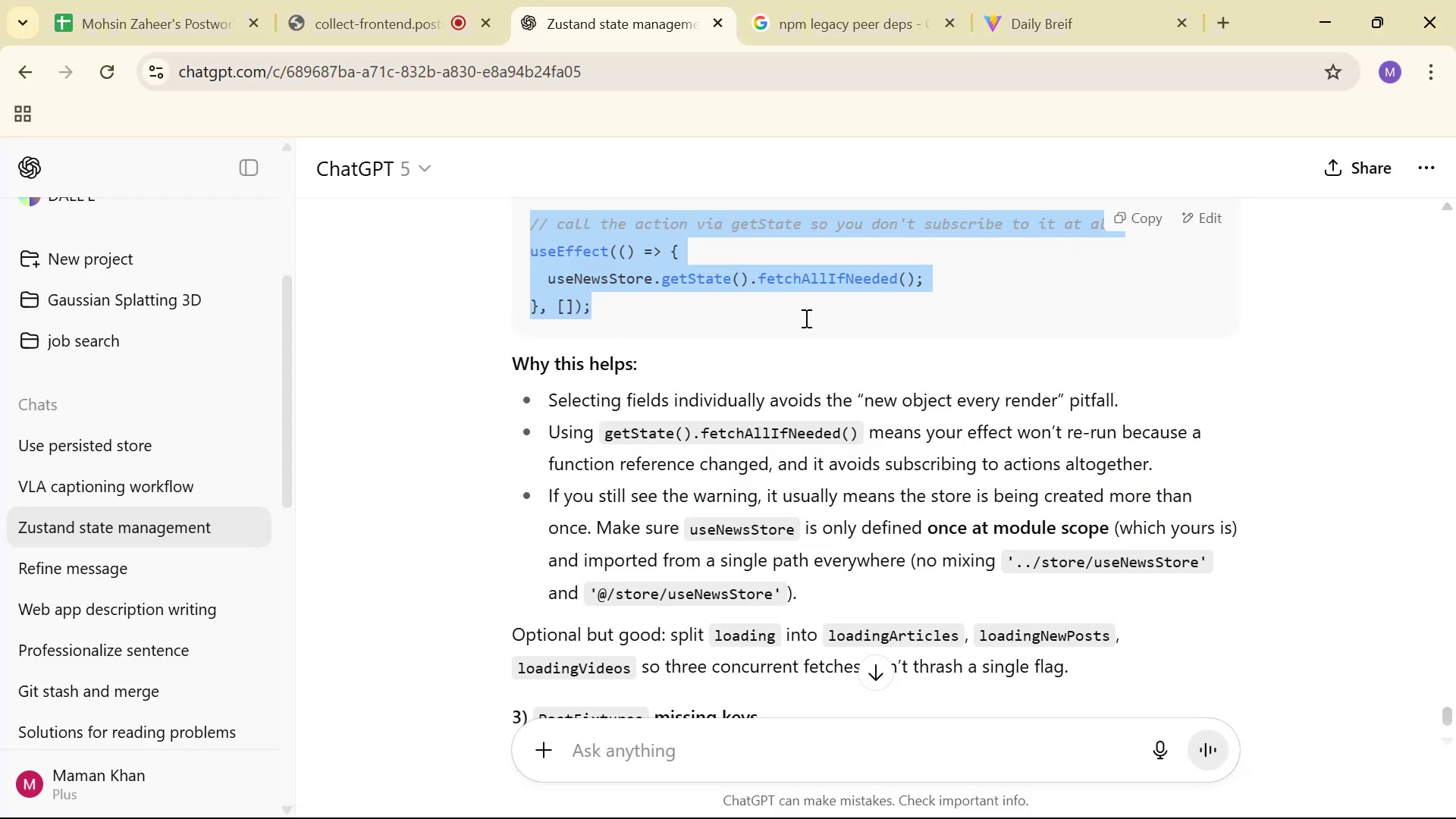 
left_click([1055, 0])
 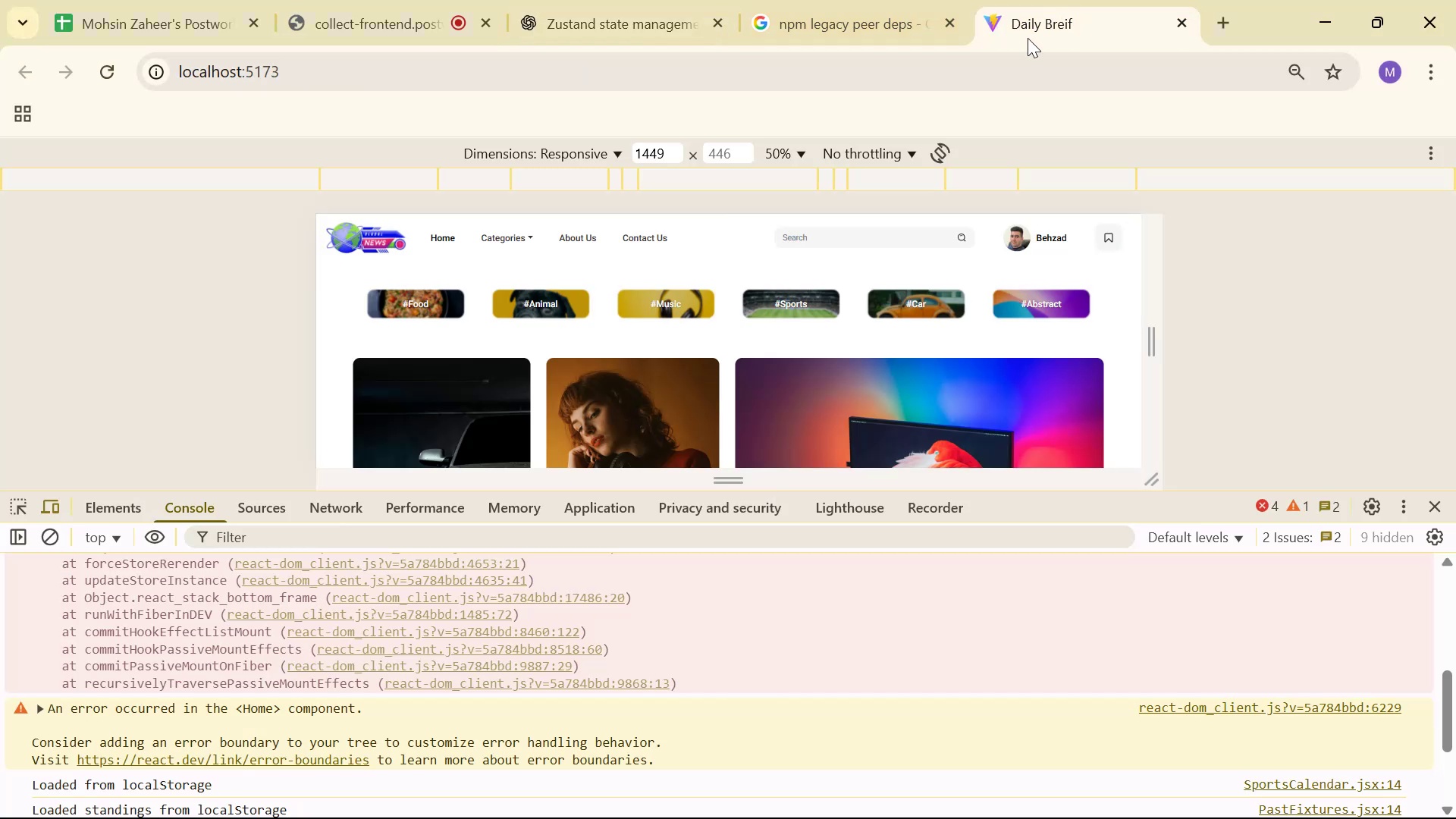 
hold_key(key=ControlLeft, duration=0.43)
 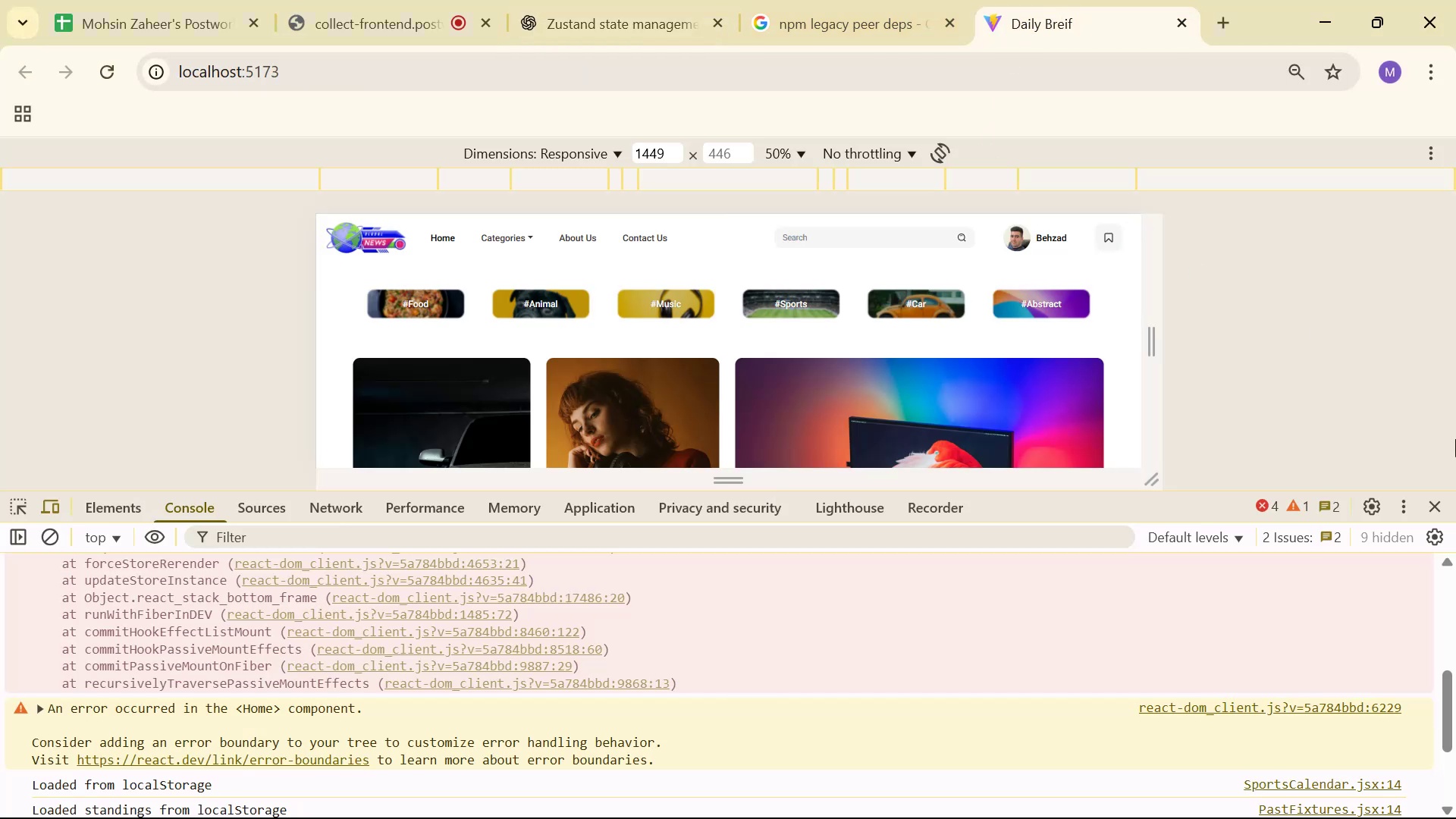 
key(Control+ControlLeft)
 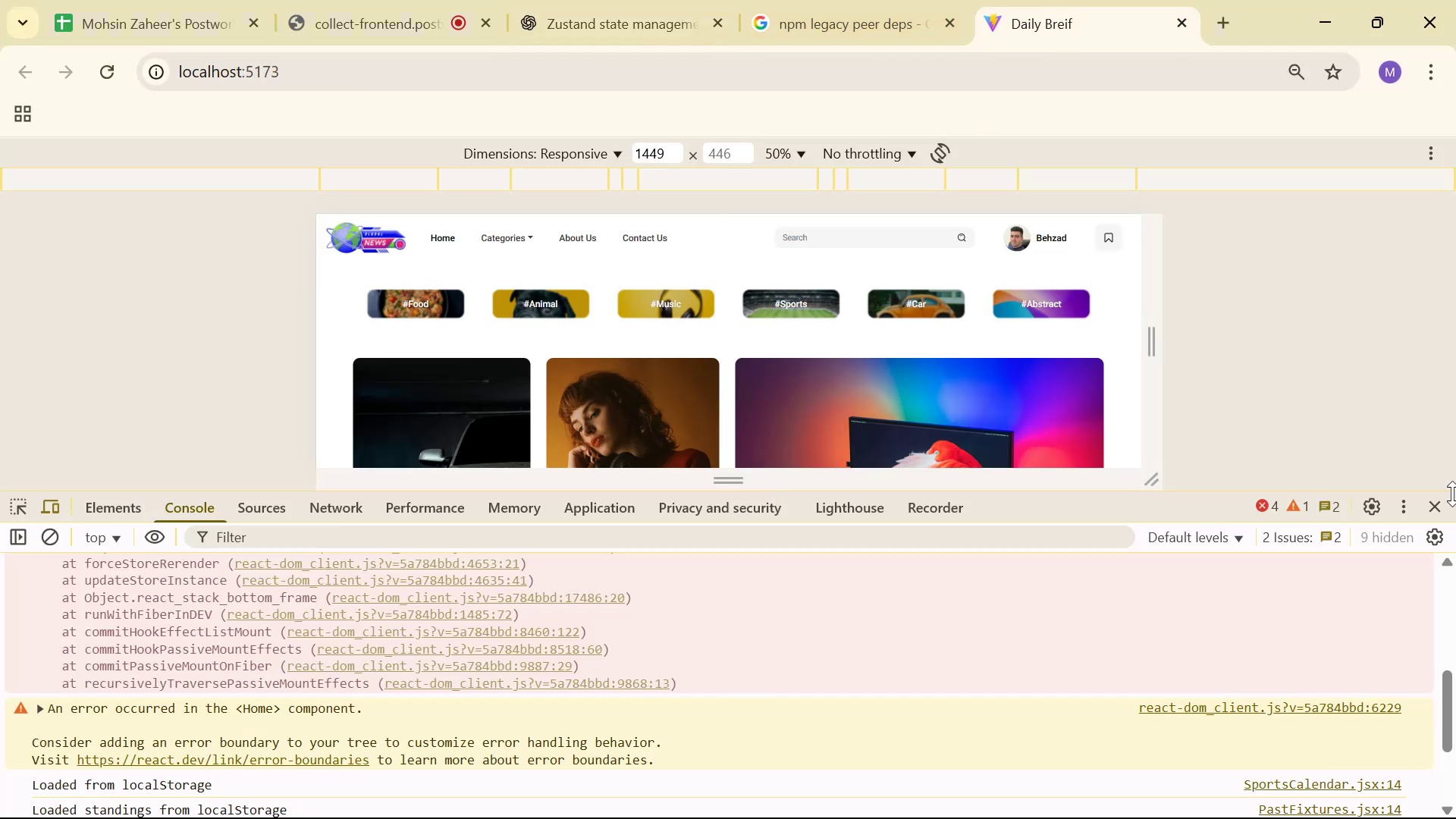 
double_click([1452, 494])
 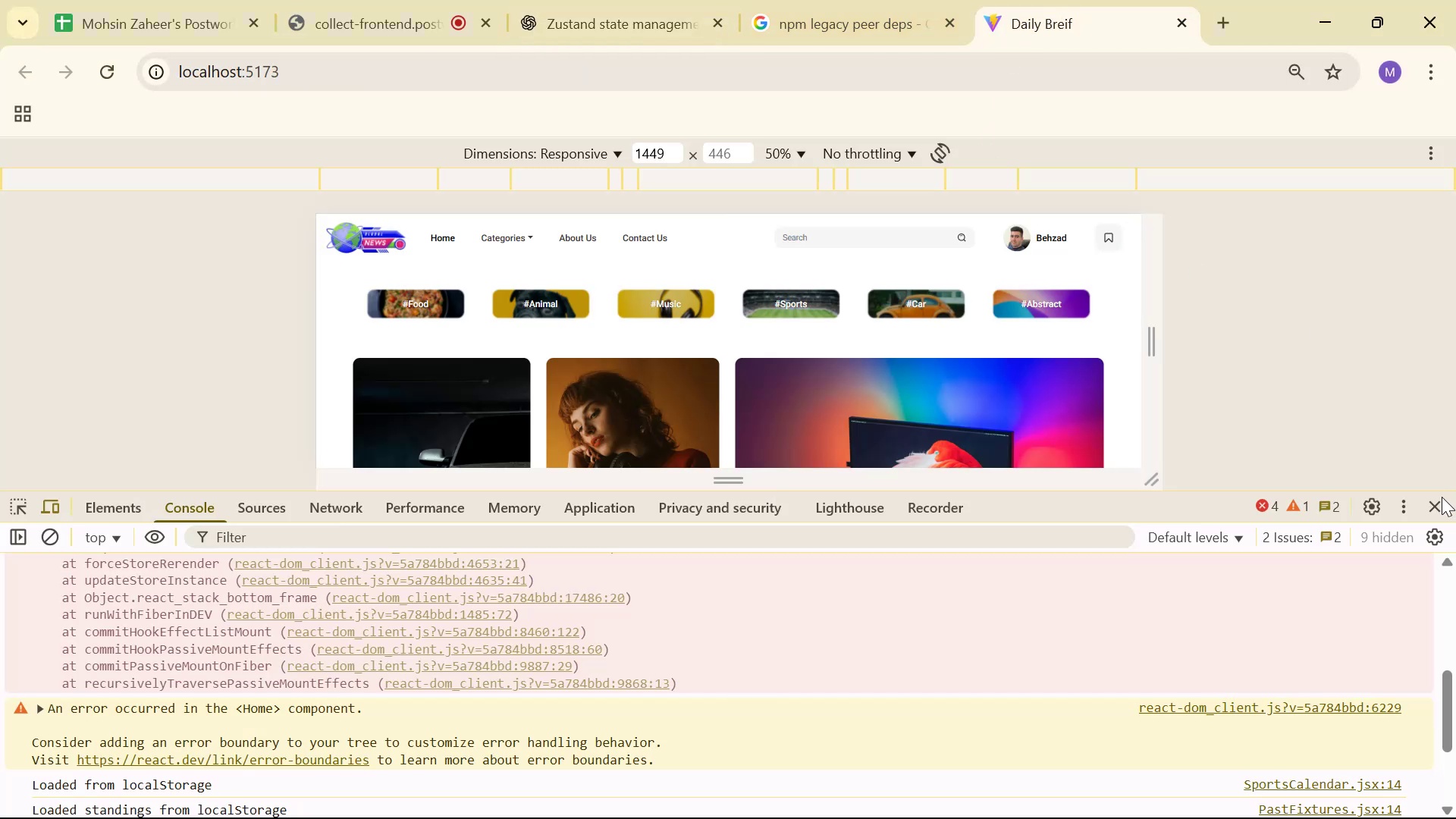 
triple_click([1417, 510])
 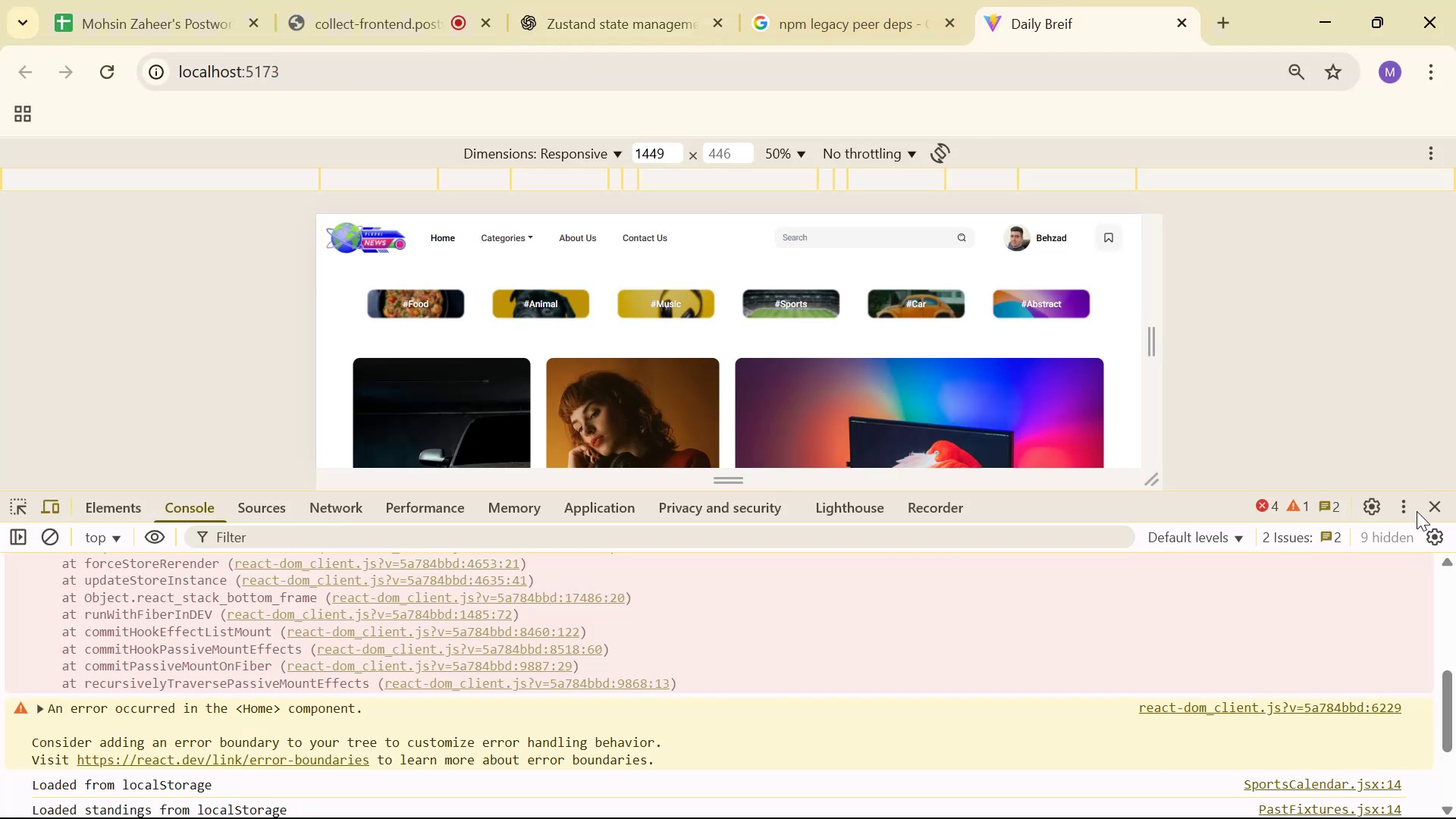 
triple_click([1417, 511])
 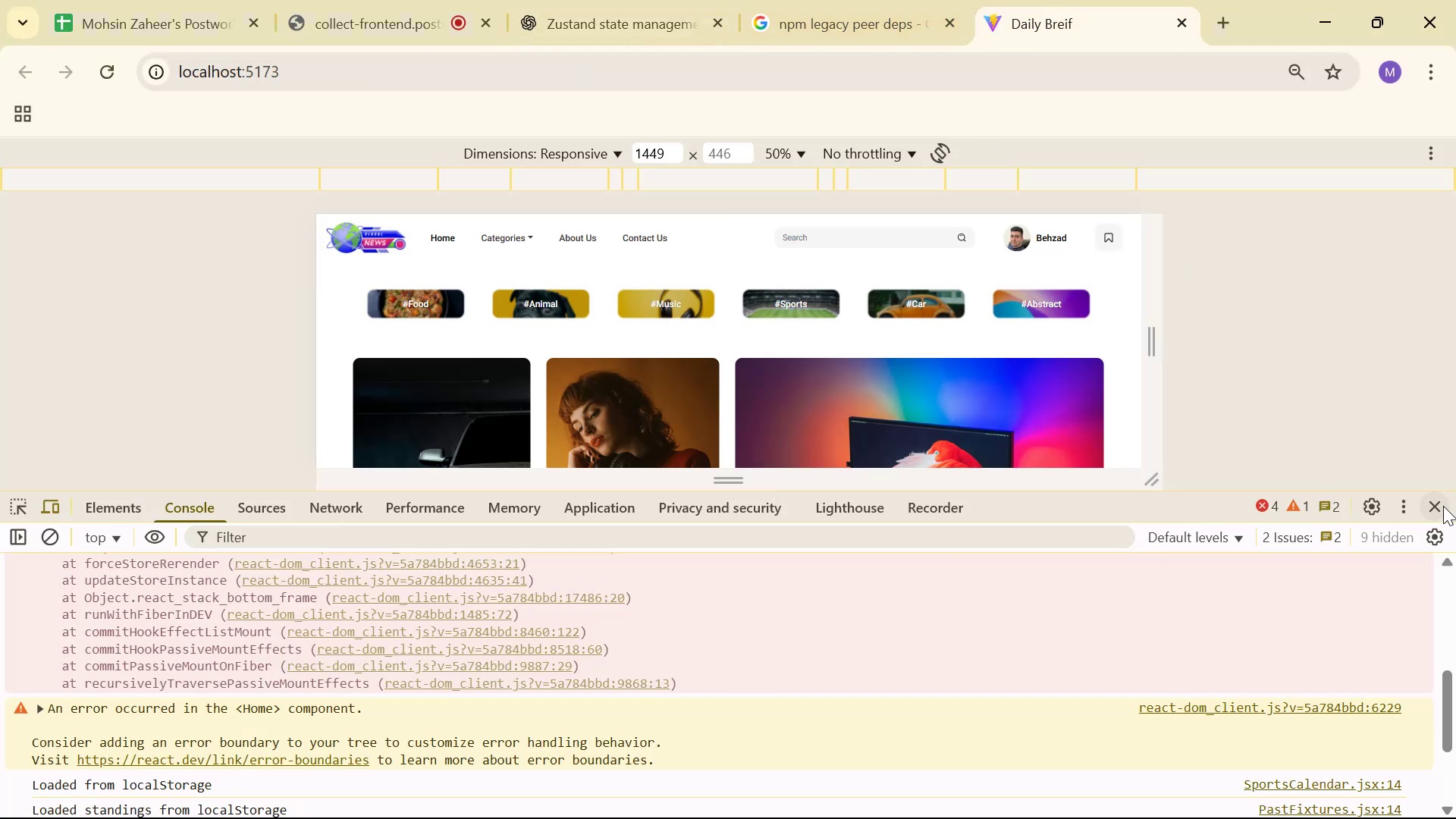 
left_click([1443, 506])
 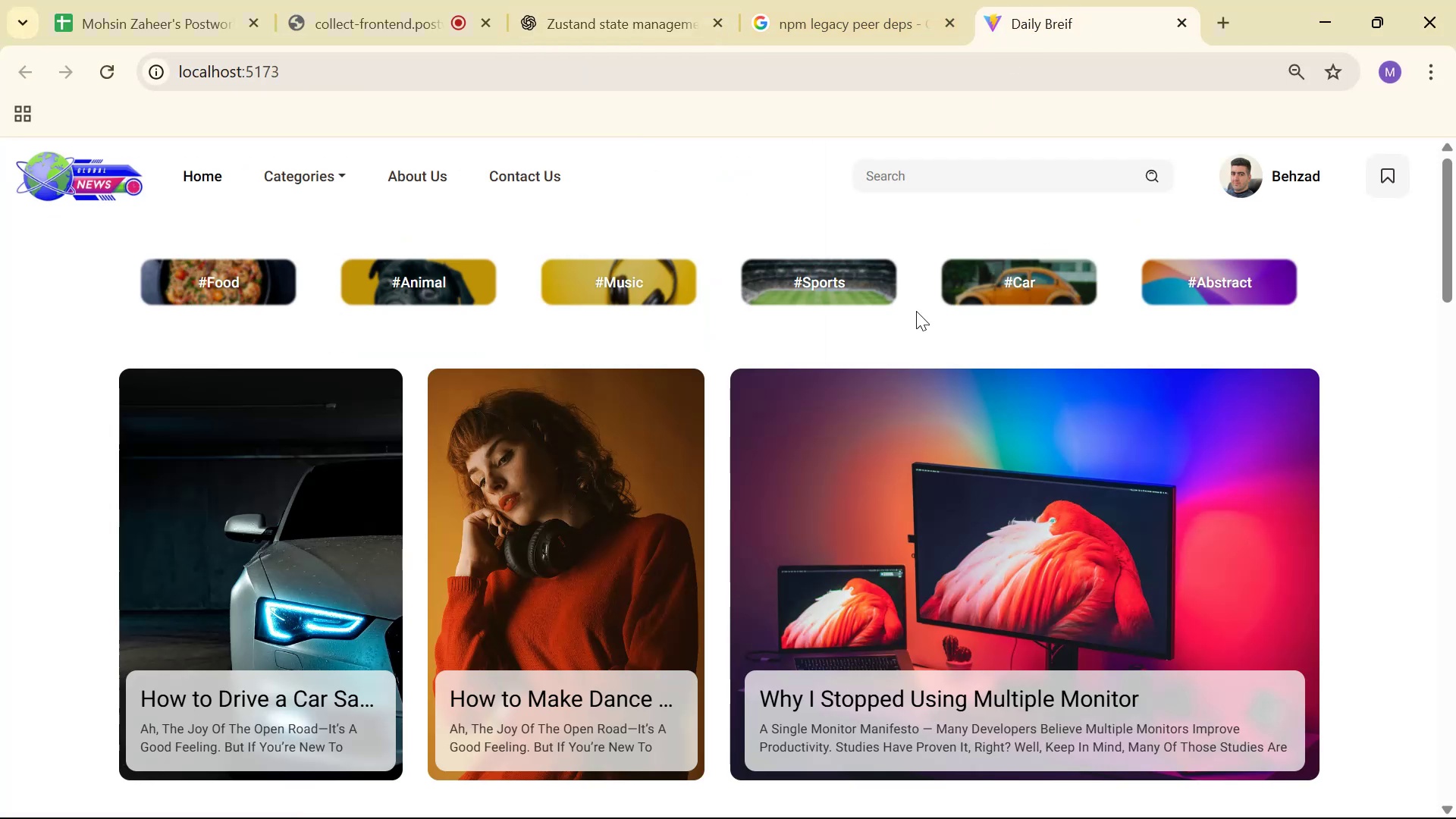 
scroll: coordinate [748, 274], scroll_direction: down, amount: 9.0
 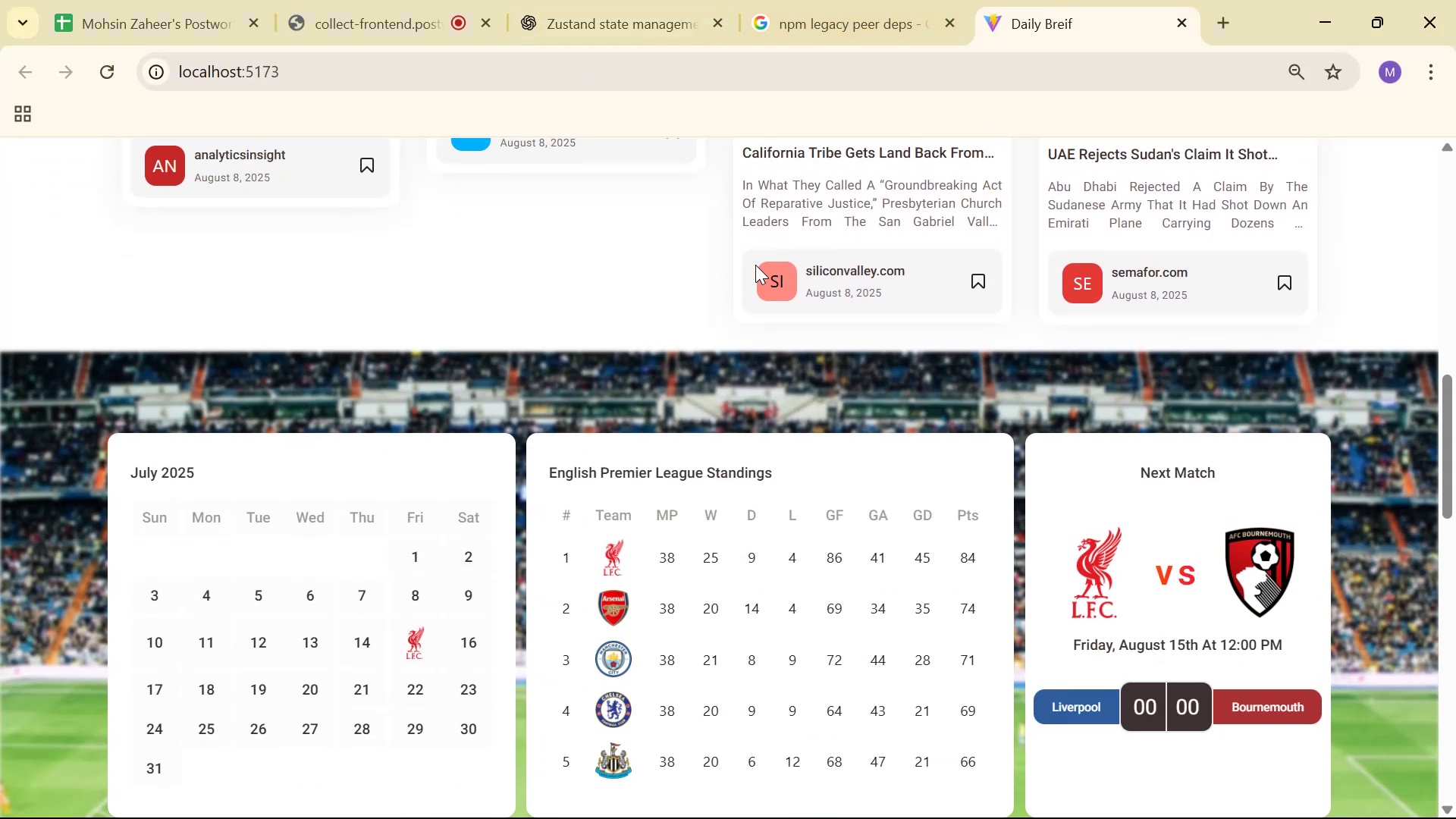 
scroll: coordinate [758, 253], scroll_direction: up, amount: 3.0
 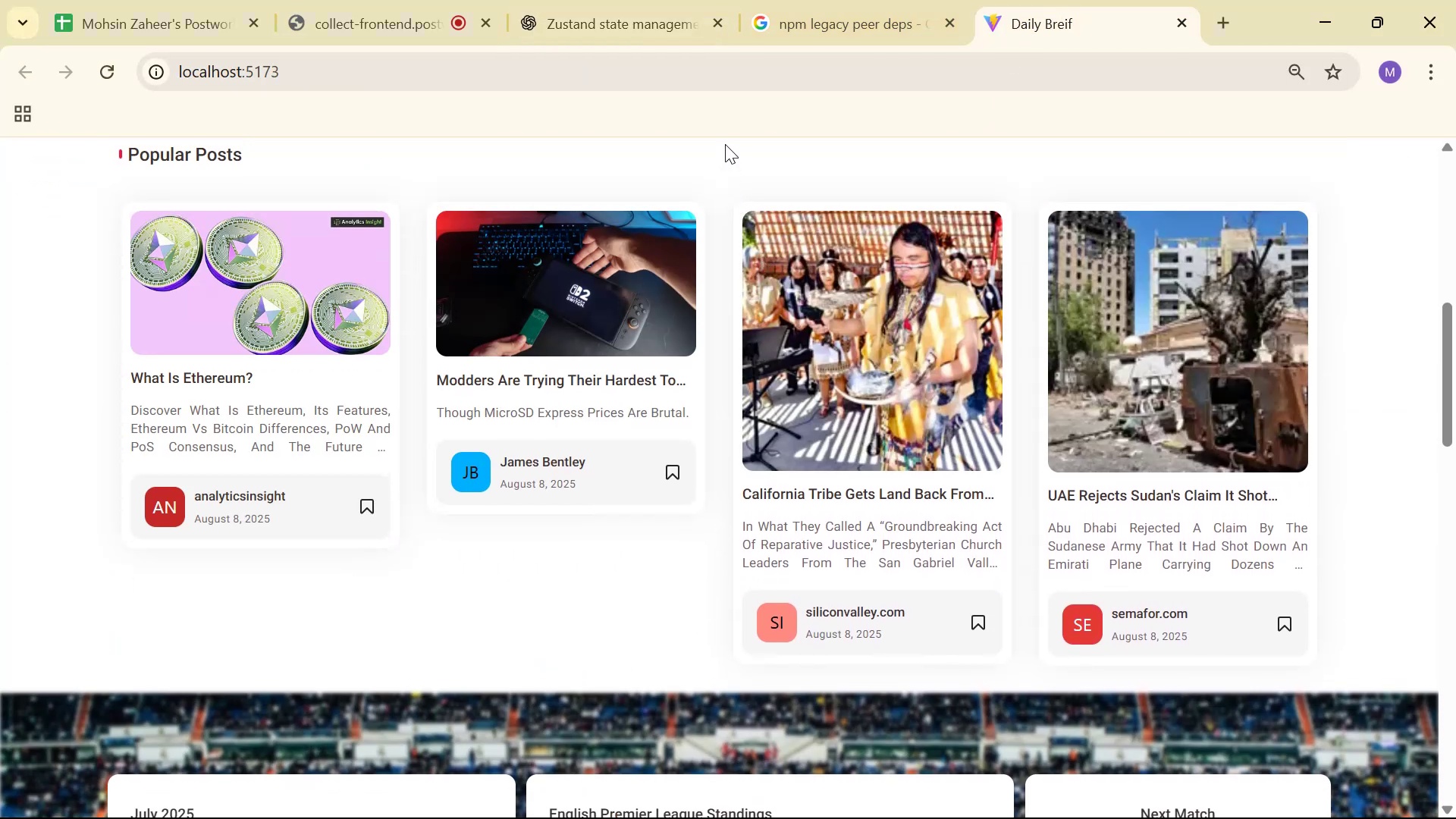 
scroll: coordinate [731, 158], scroll_direction: down, amount: 11.0
 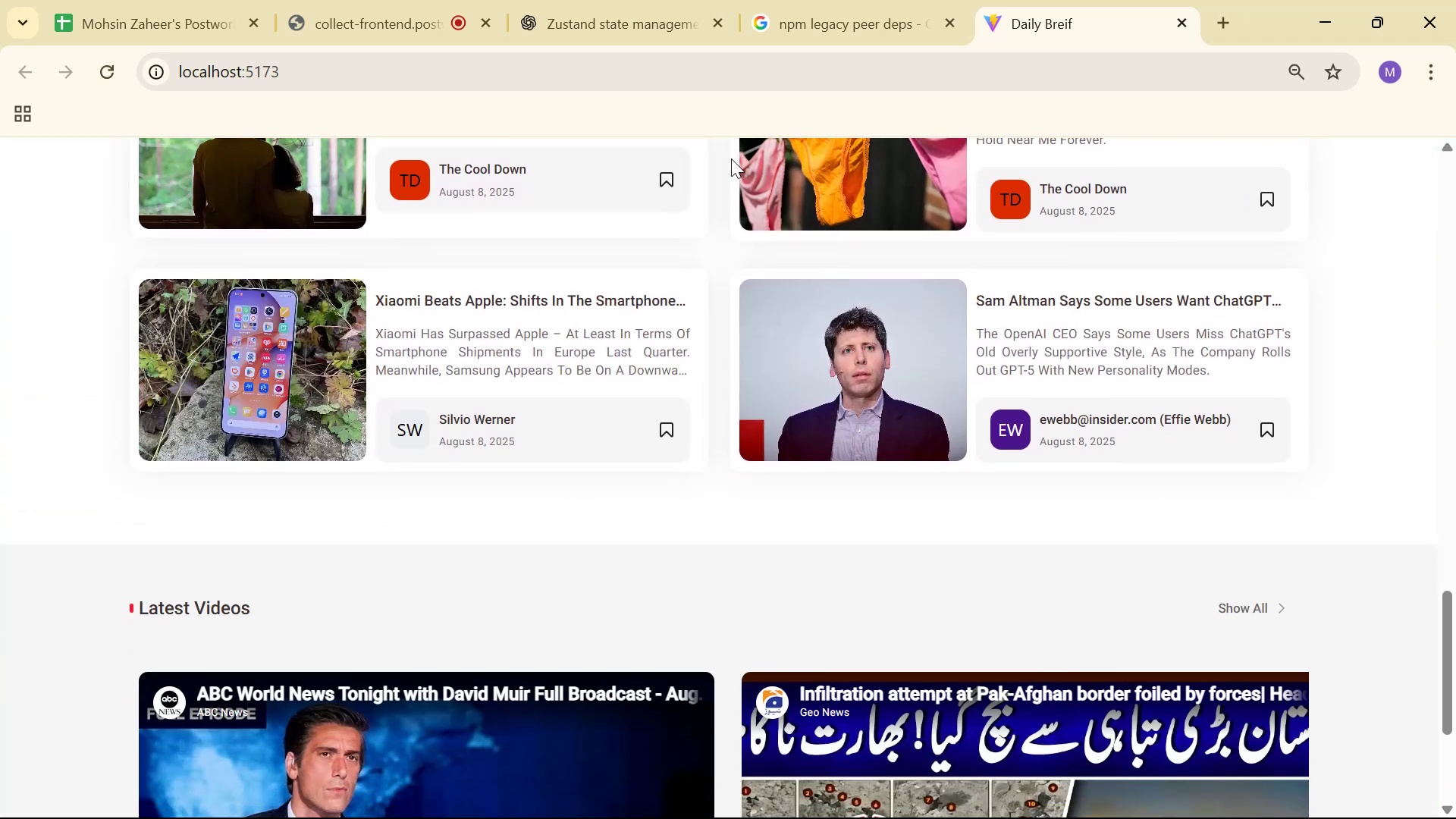 
scroll: coordinate [731, 158], scroll_direction: up, amount: 1.0
 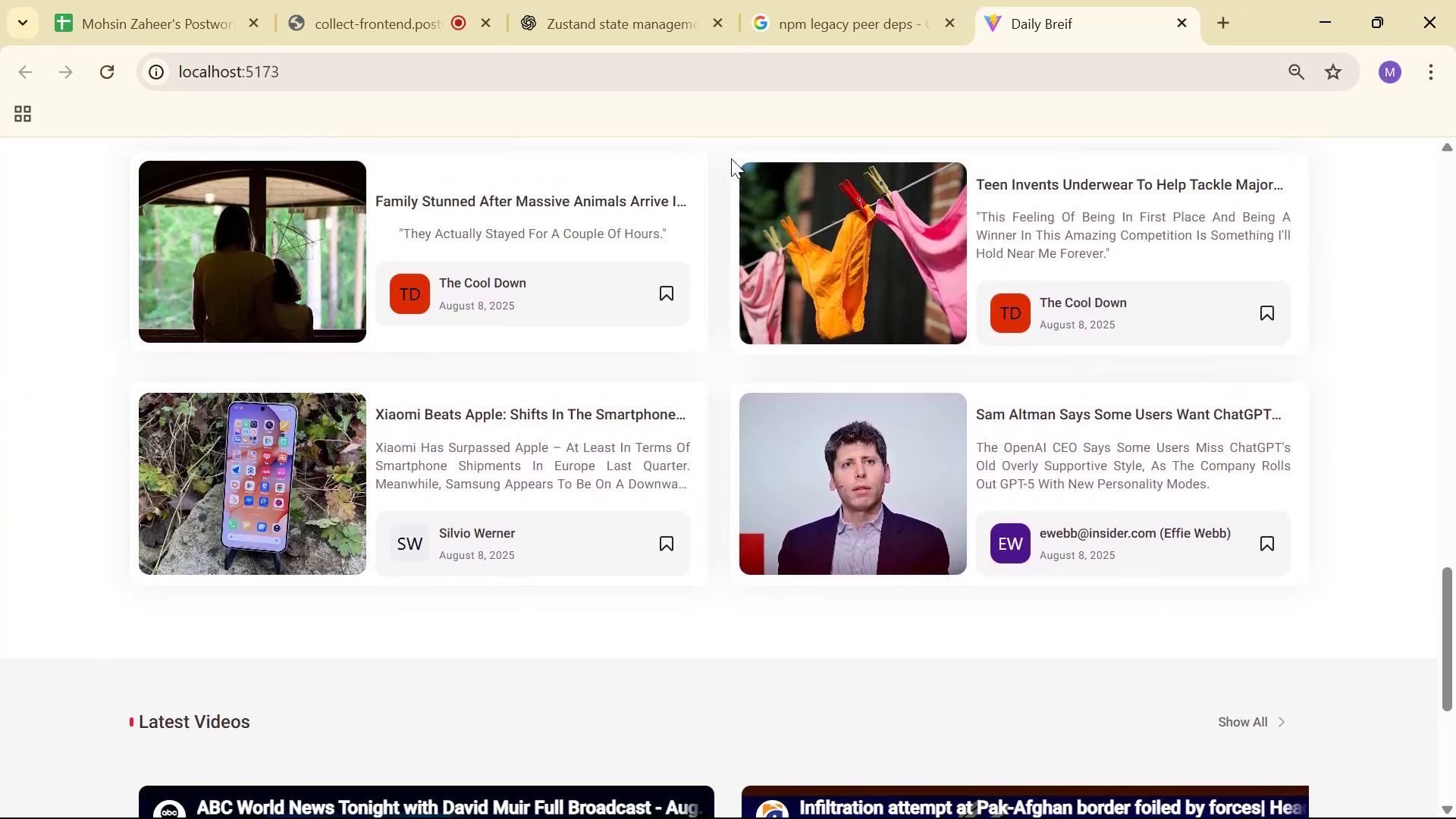 
scroll: coordinate [732, 166], scroll_direction: down, amount: 9.0
 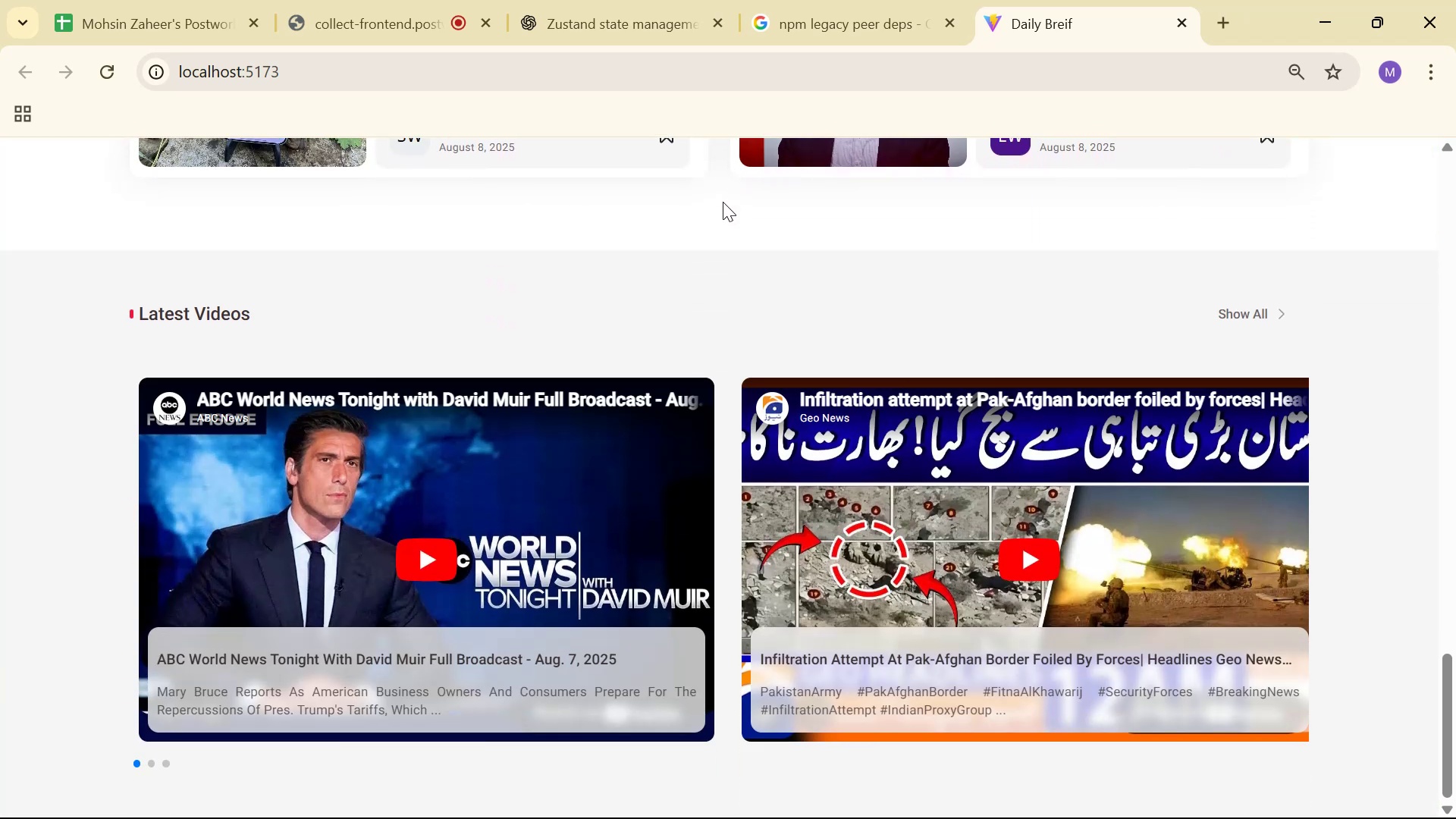 
right_click([716, 214])
 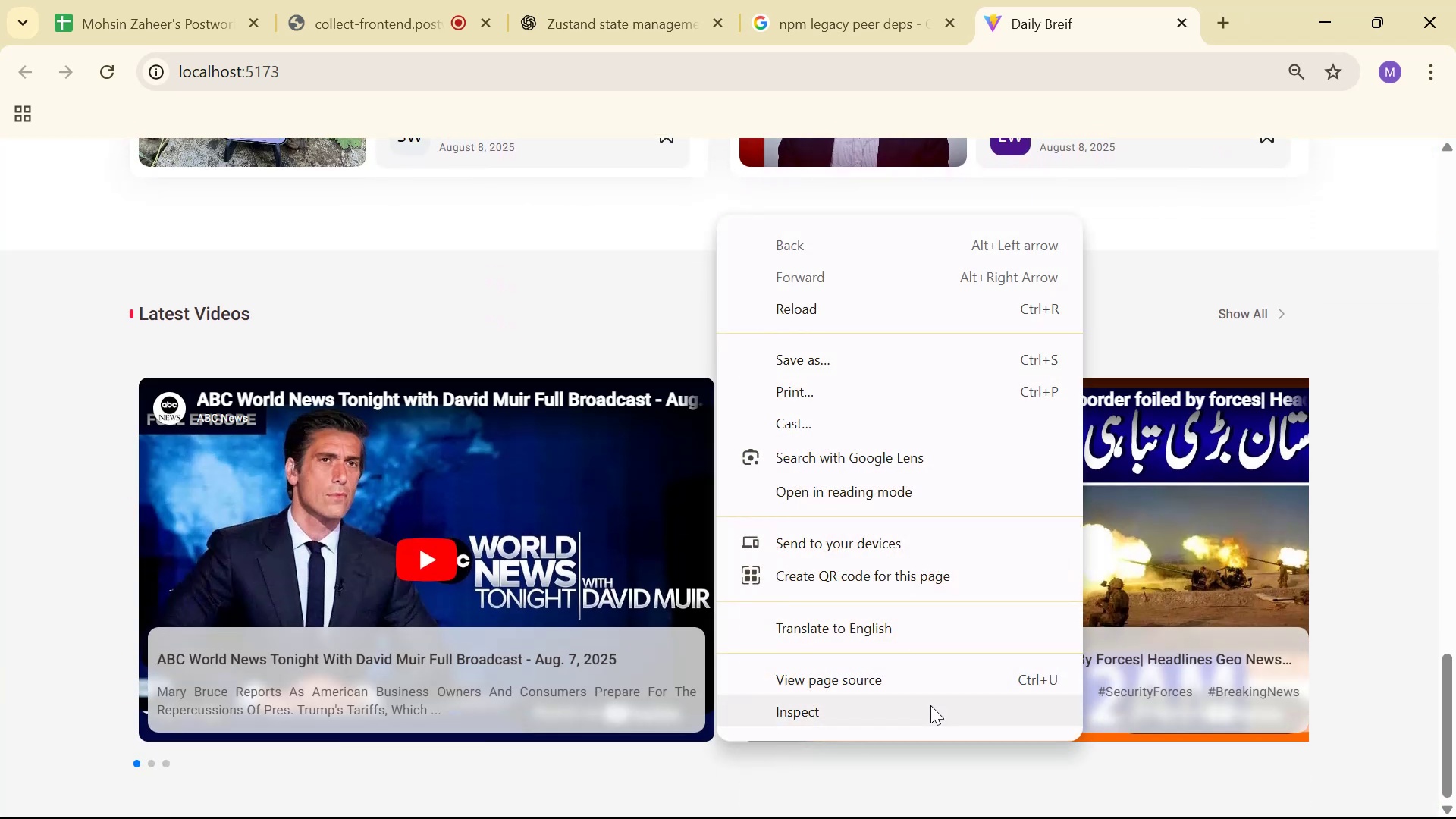 
left_click([925, 708])
 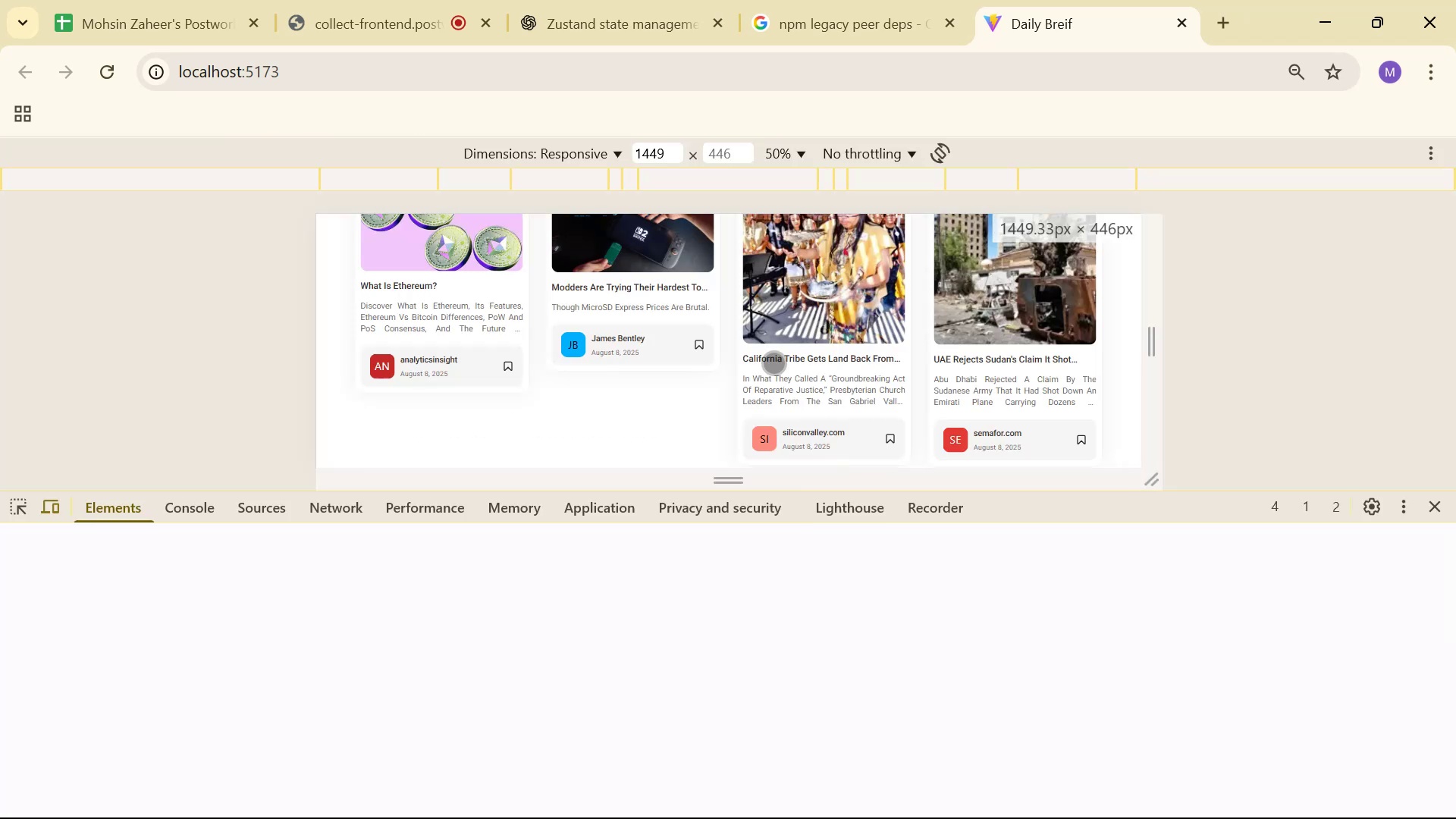 
scroll: coordinate [740, 457], scroll_direction: down, amount: 3.0
 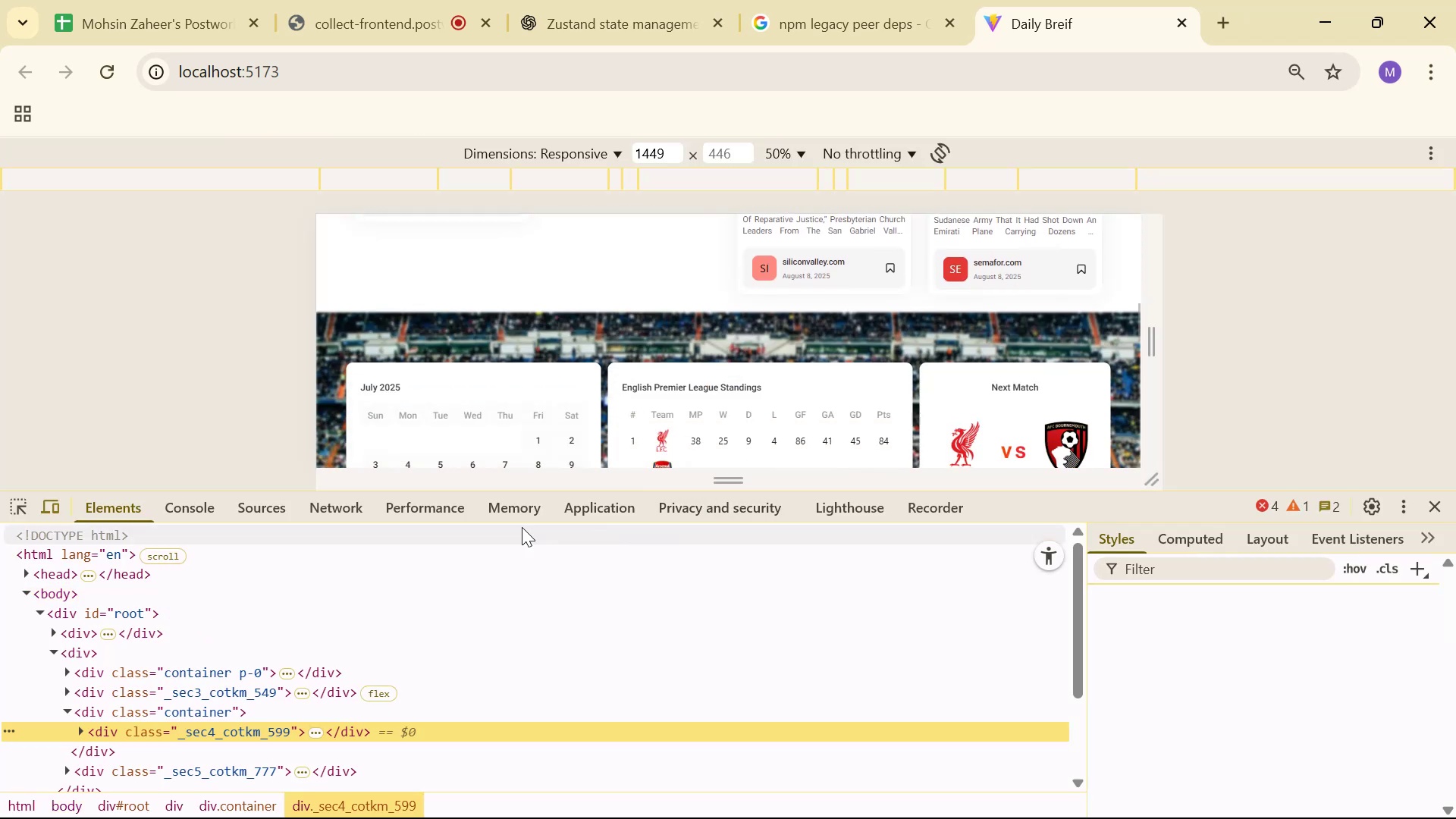 
left_click([514, 517])
 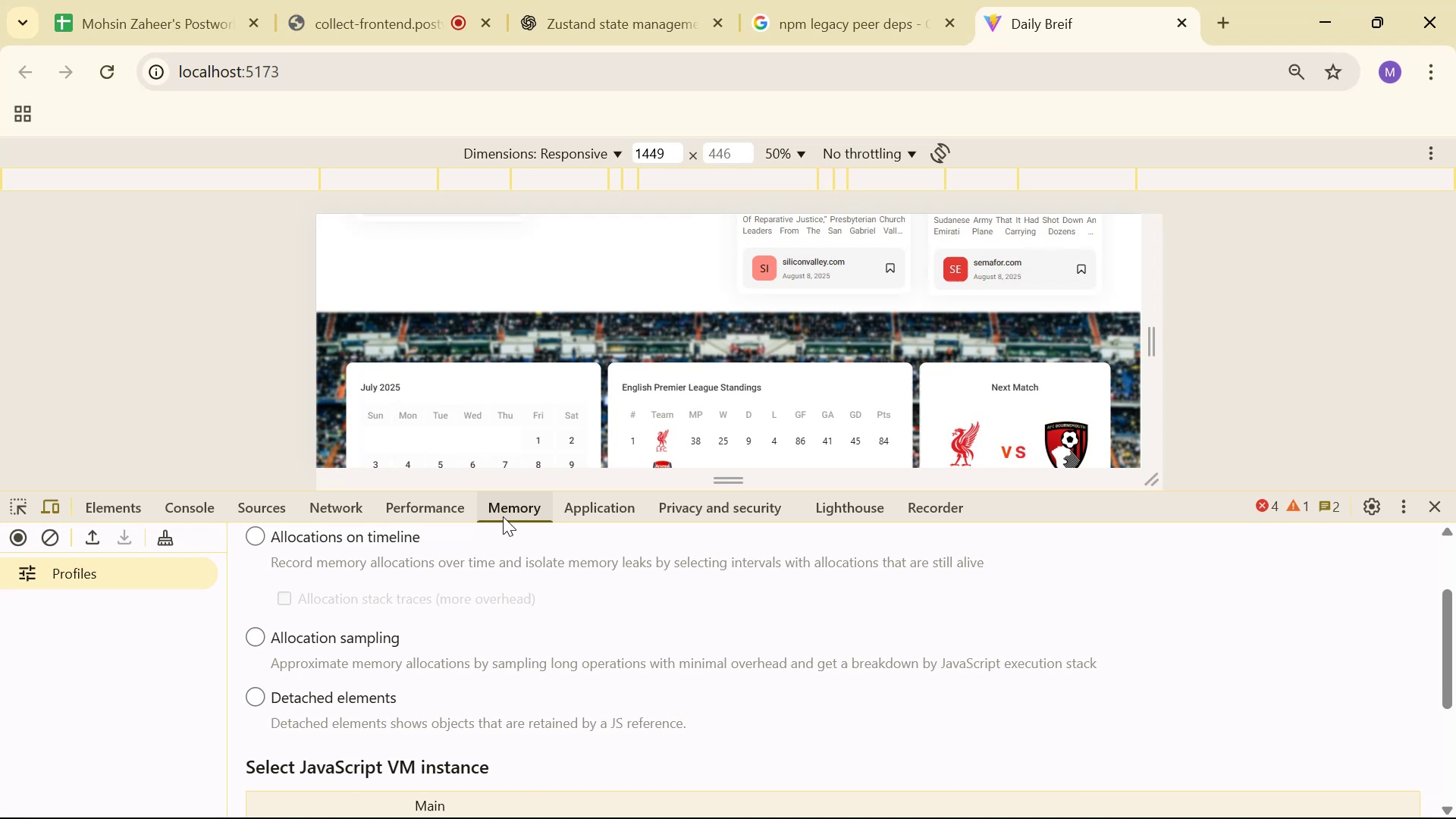 
left_click([450, 513])
 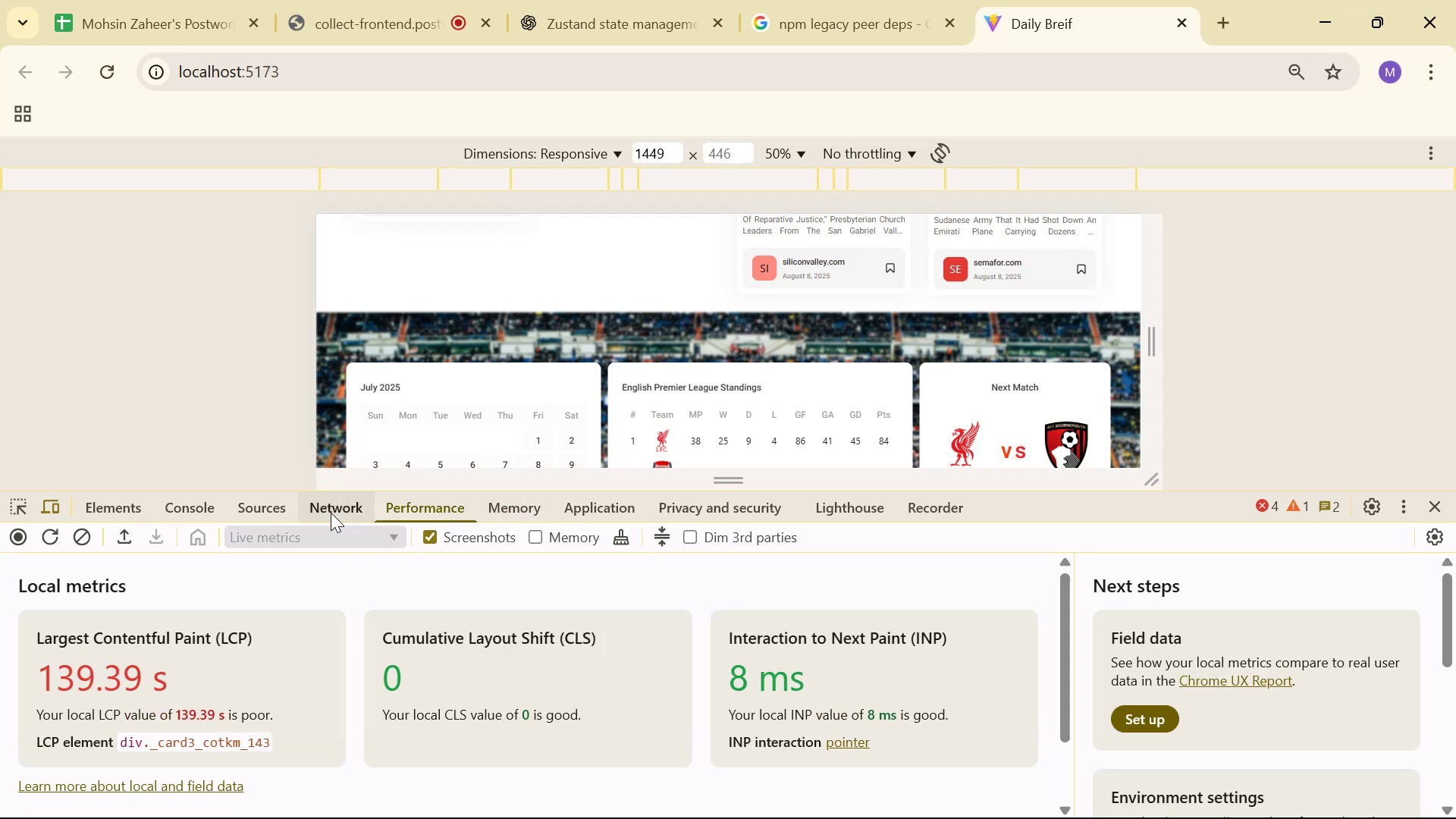 
left_click([316, 509])
 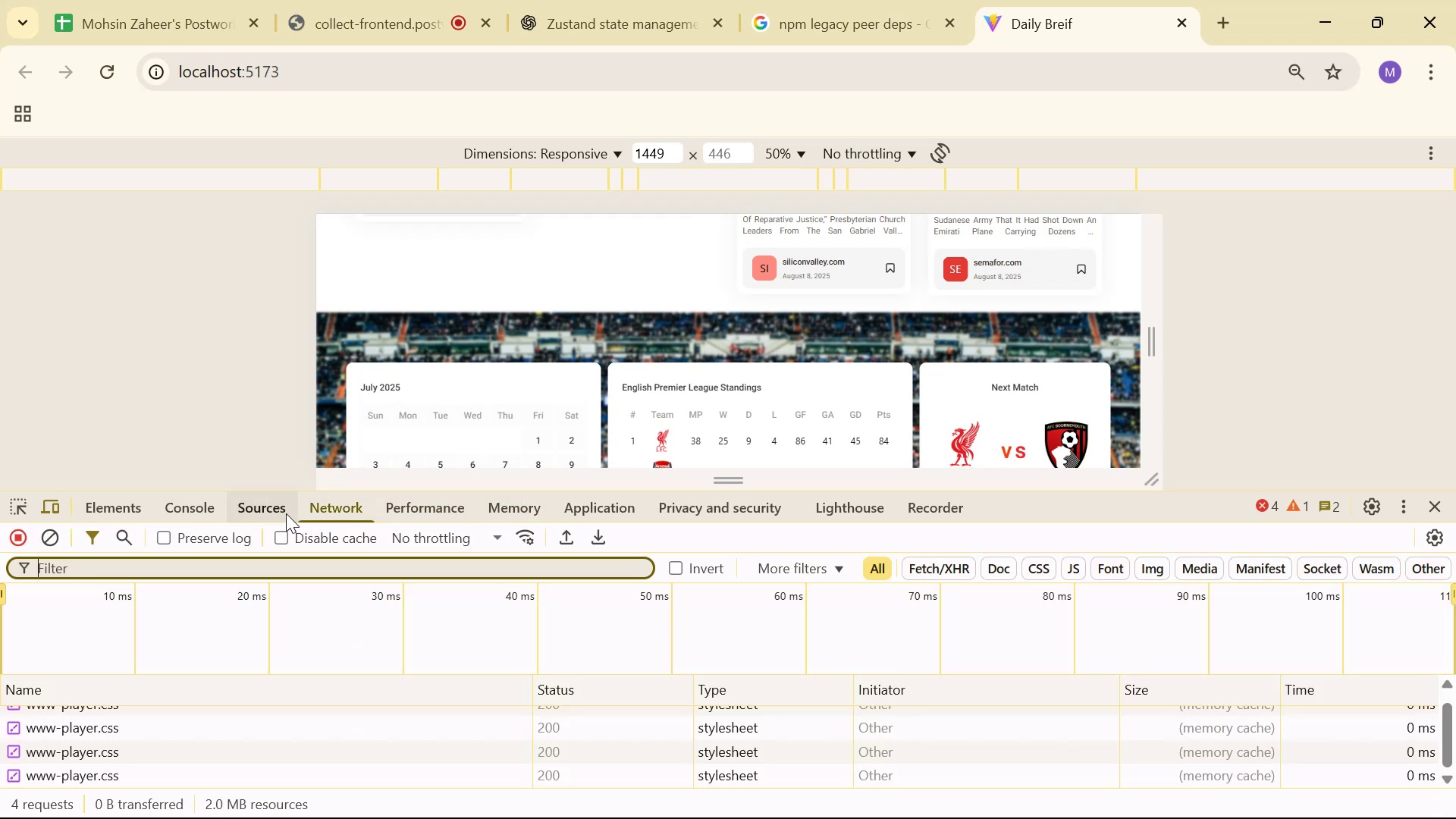 
left_click([430, 510])
 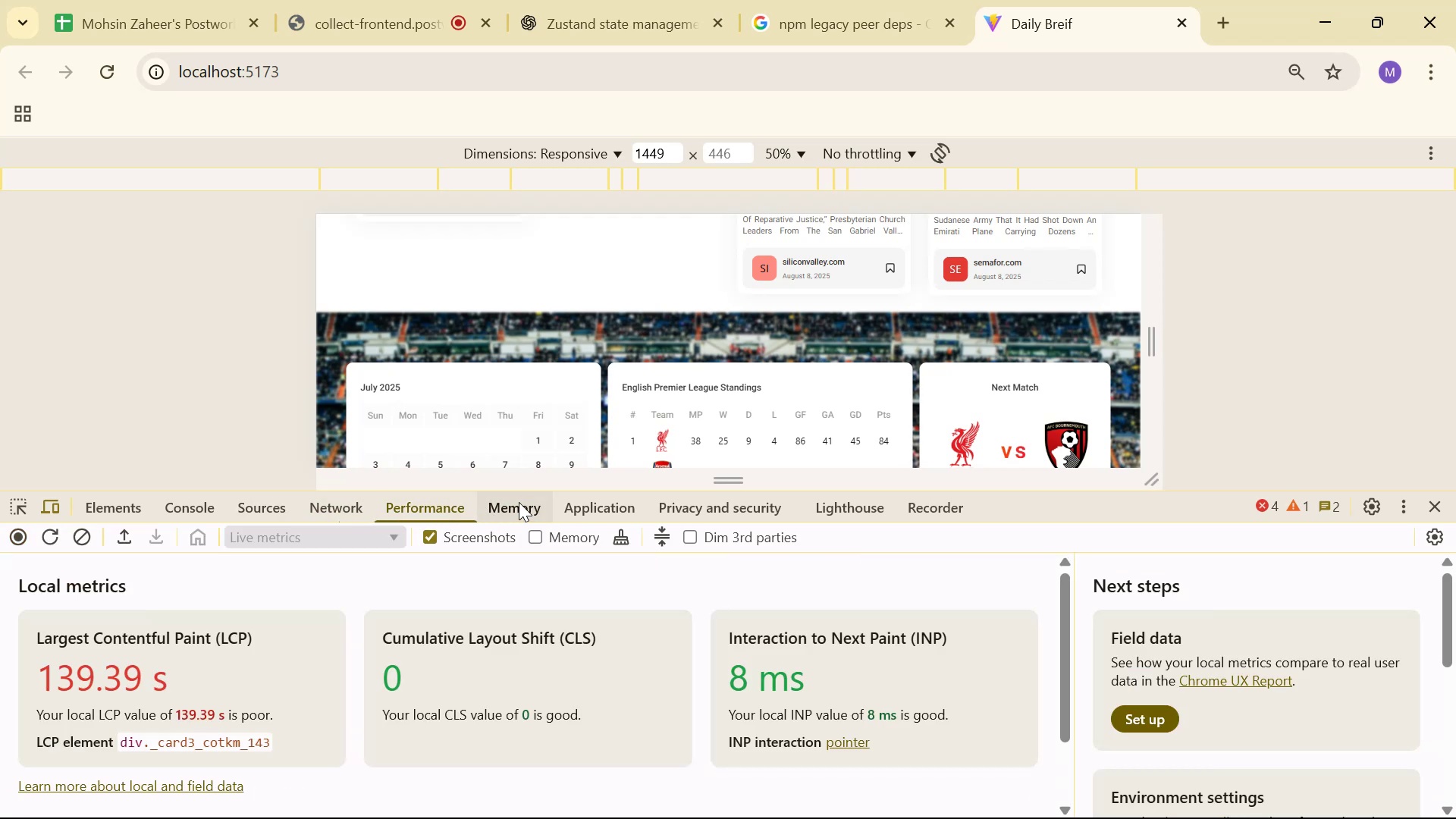 
left_click([519, 502])
 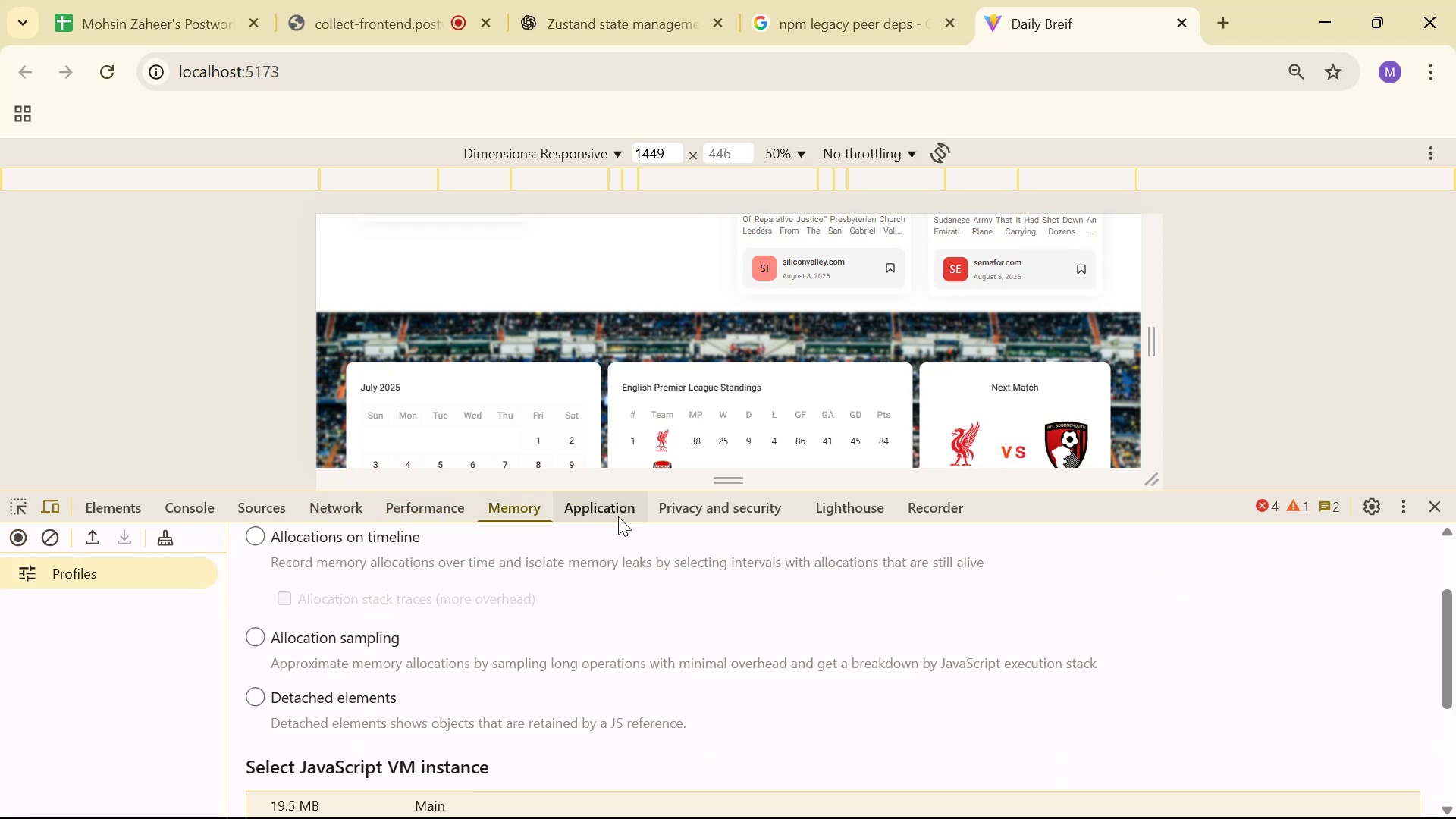 
left_click([623, 513])
 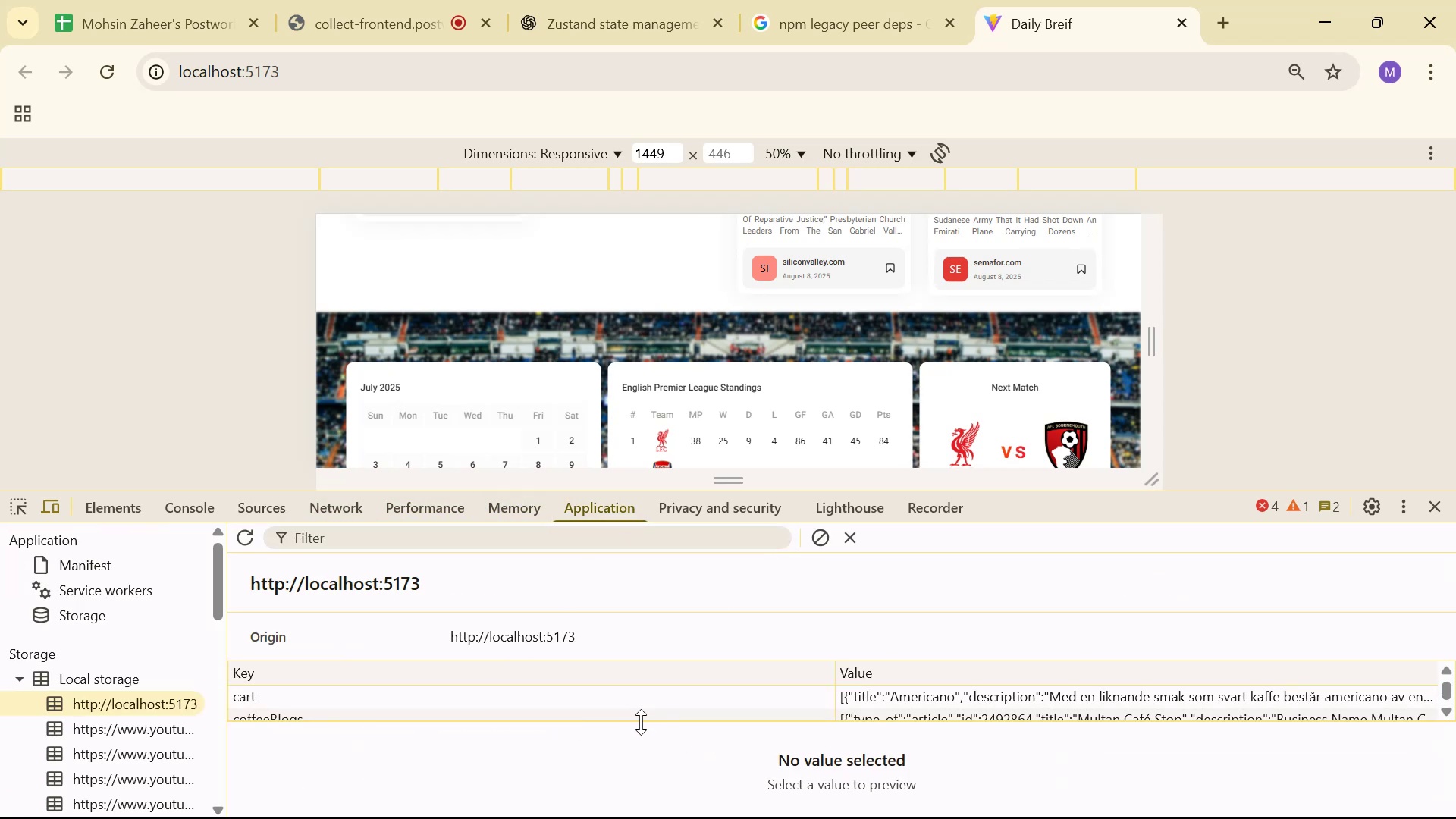 
scroll: coordinate [592, 731], scroll_direction: down, amount: 4.0
 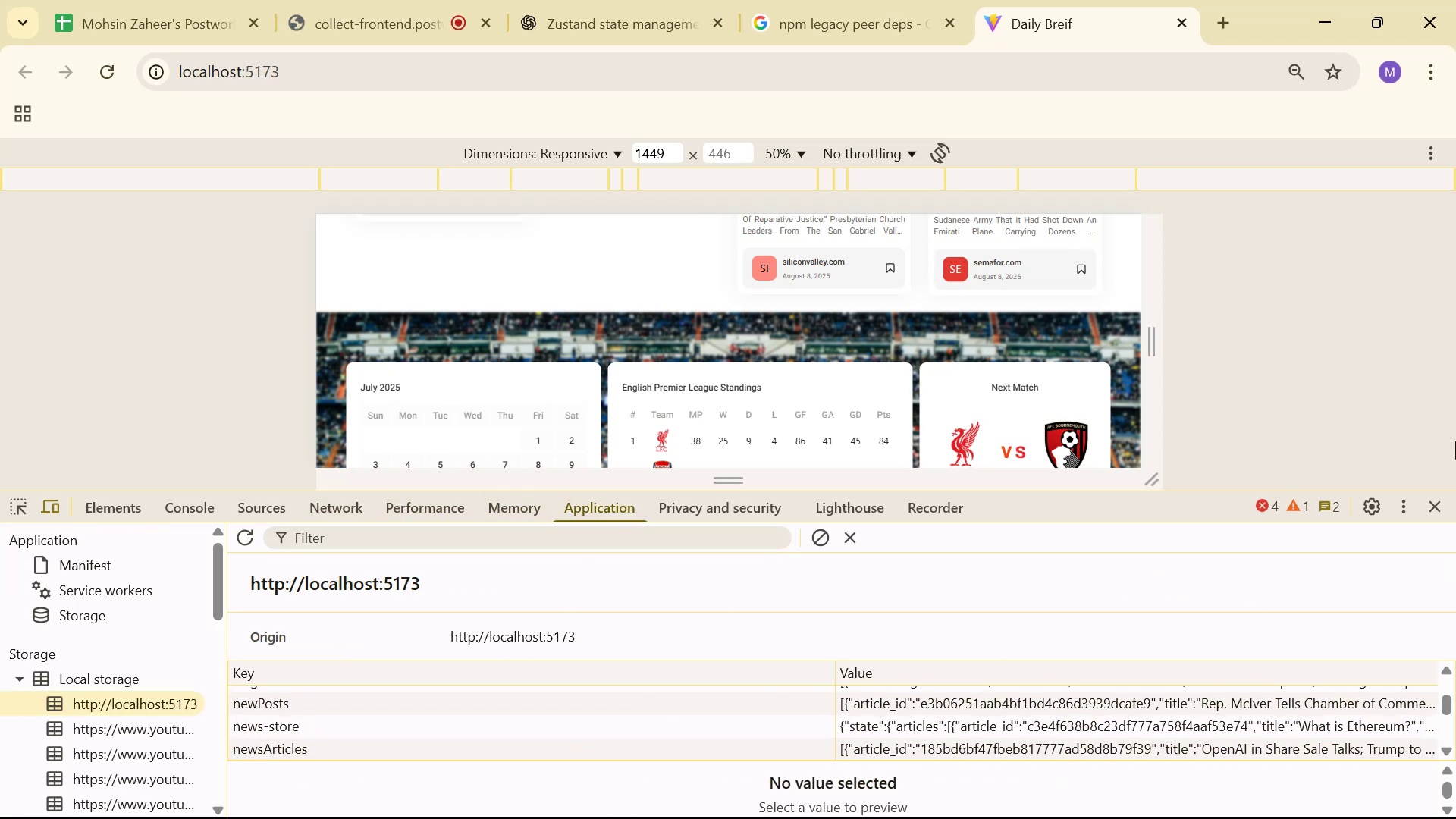 
left_click([1436, 494])
 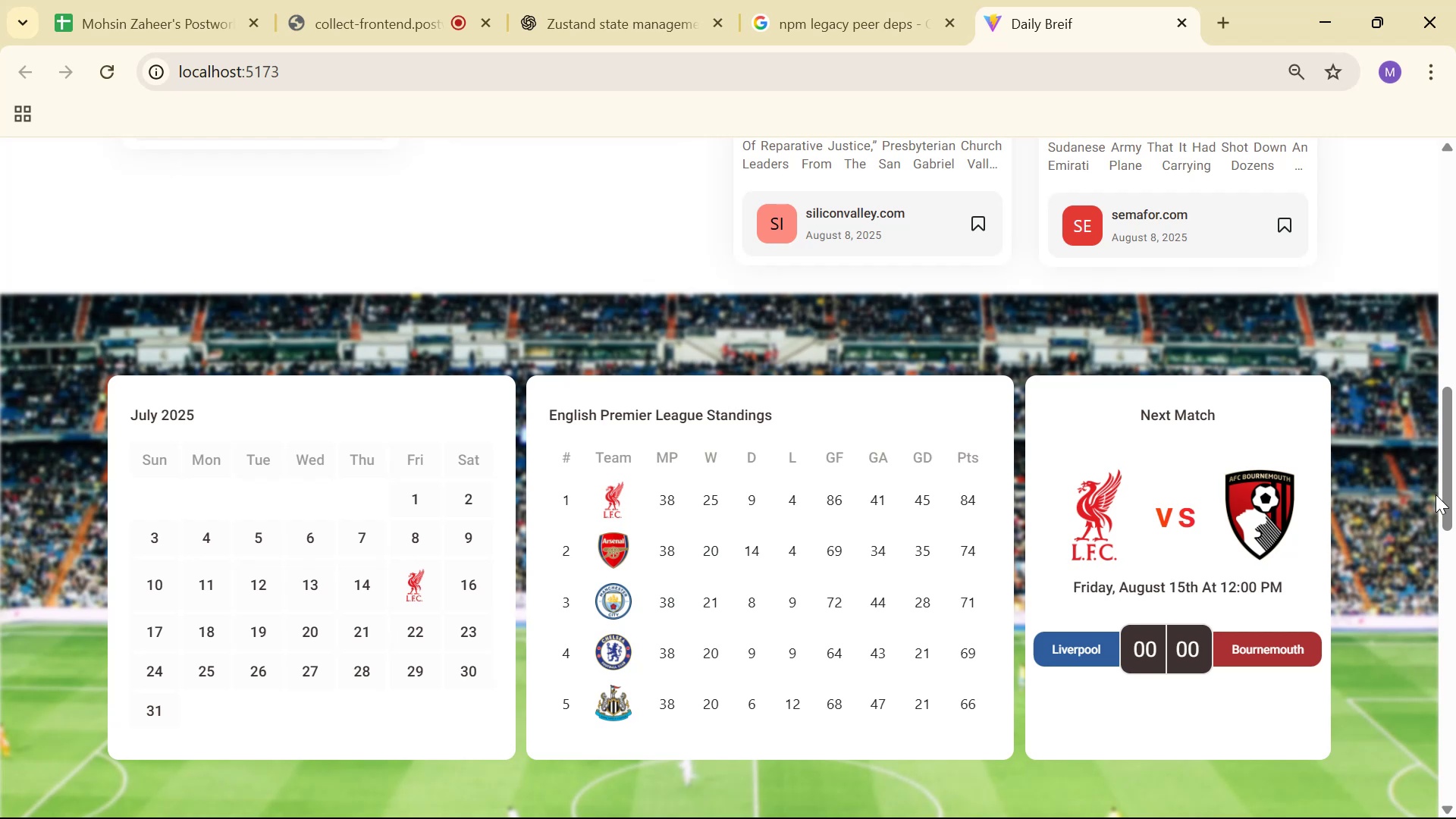 
scroll: coordinate [696, 460], scroll_direction: down, amount: 20.0
 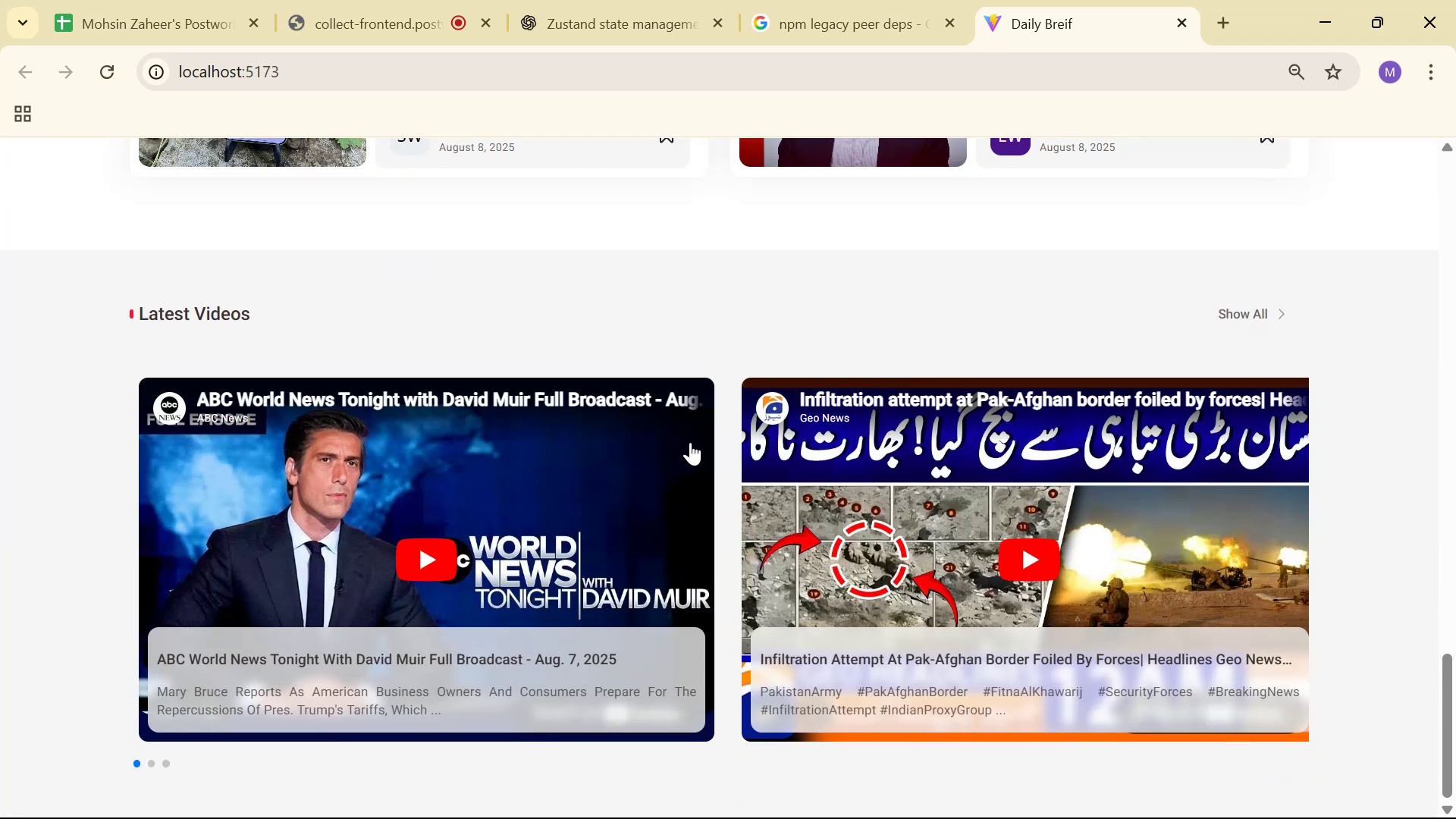 
wait(7.55)
 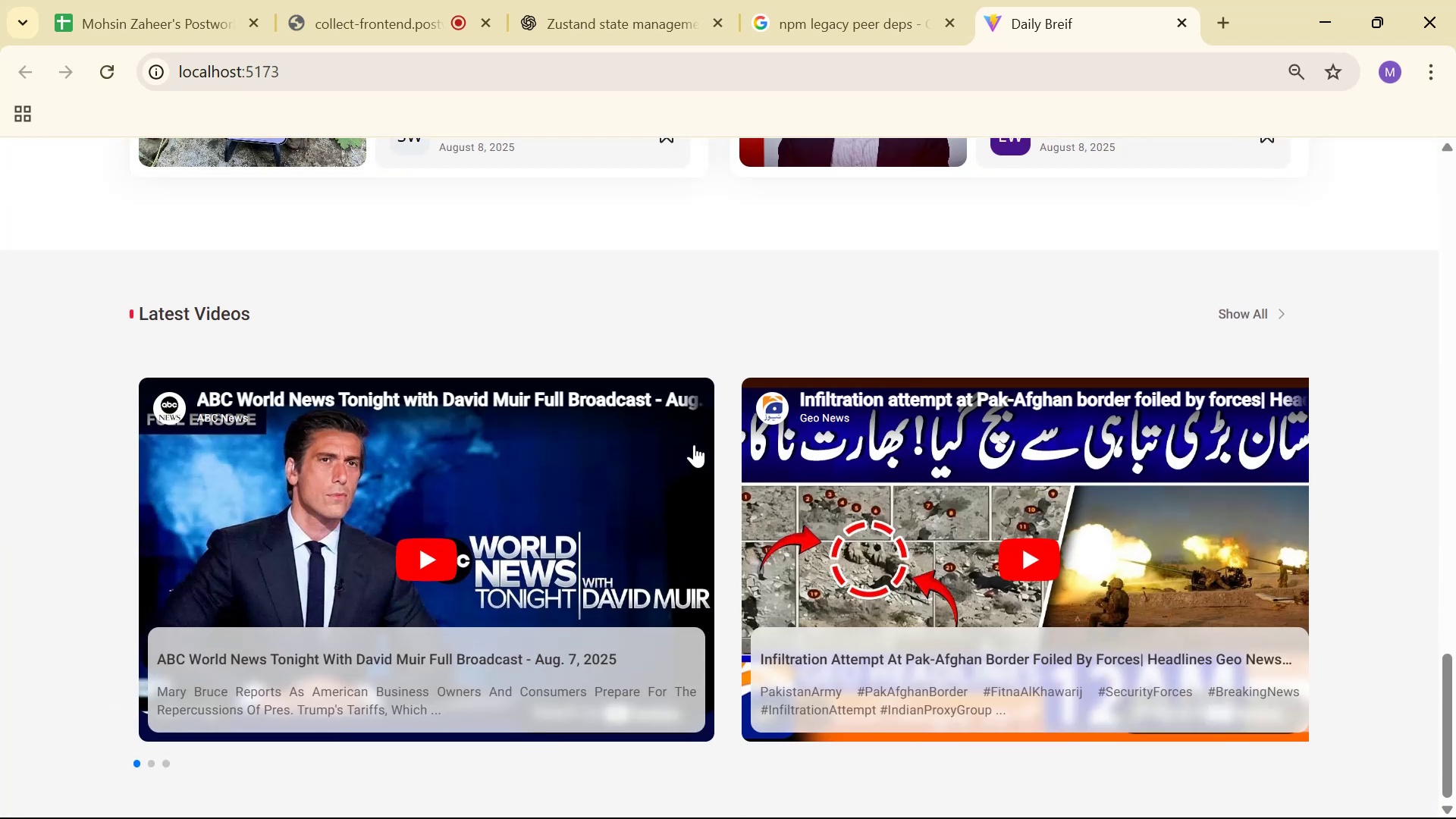 
left_click([151, 765])
 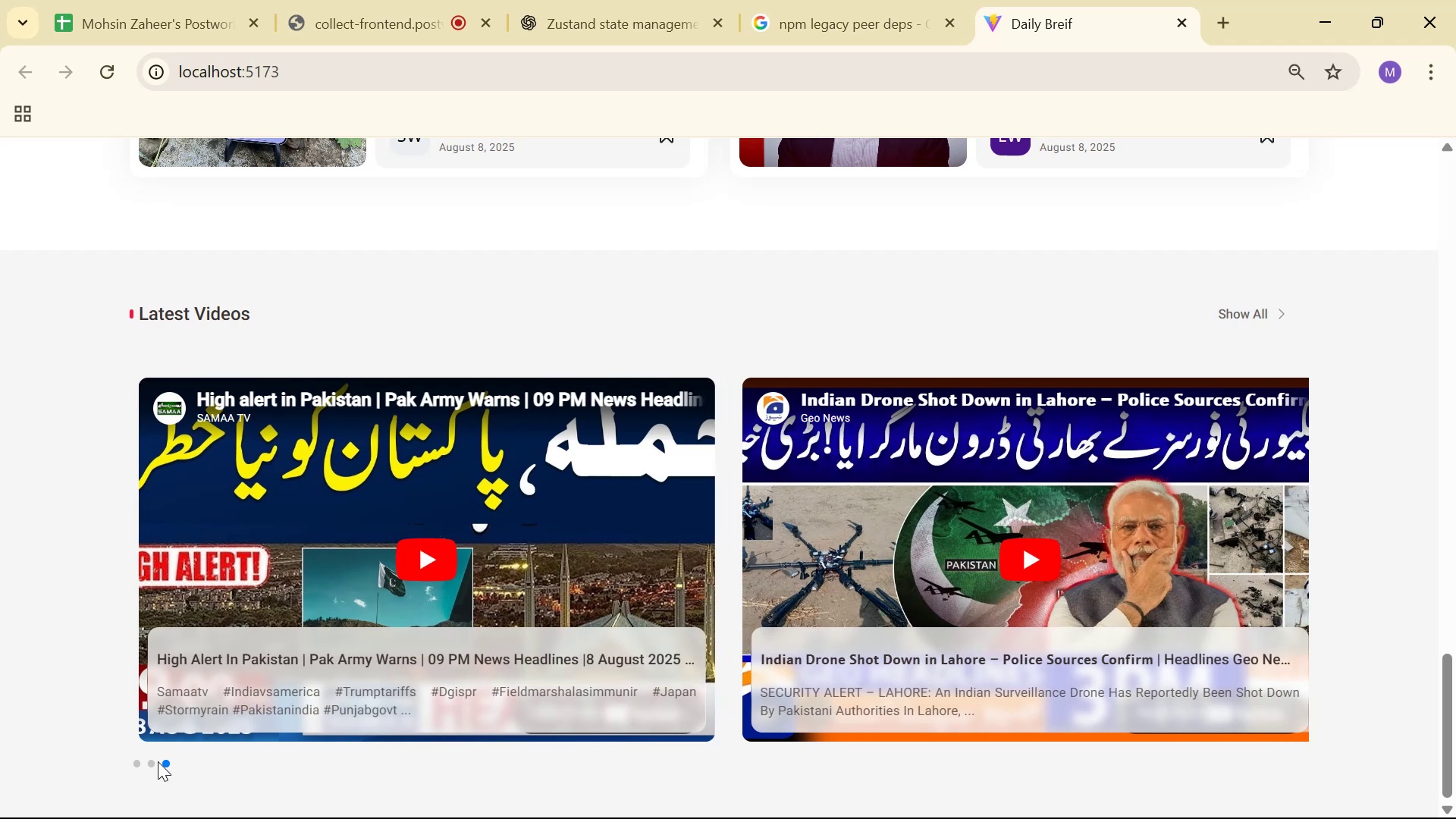 
double_click([155, 761])
 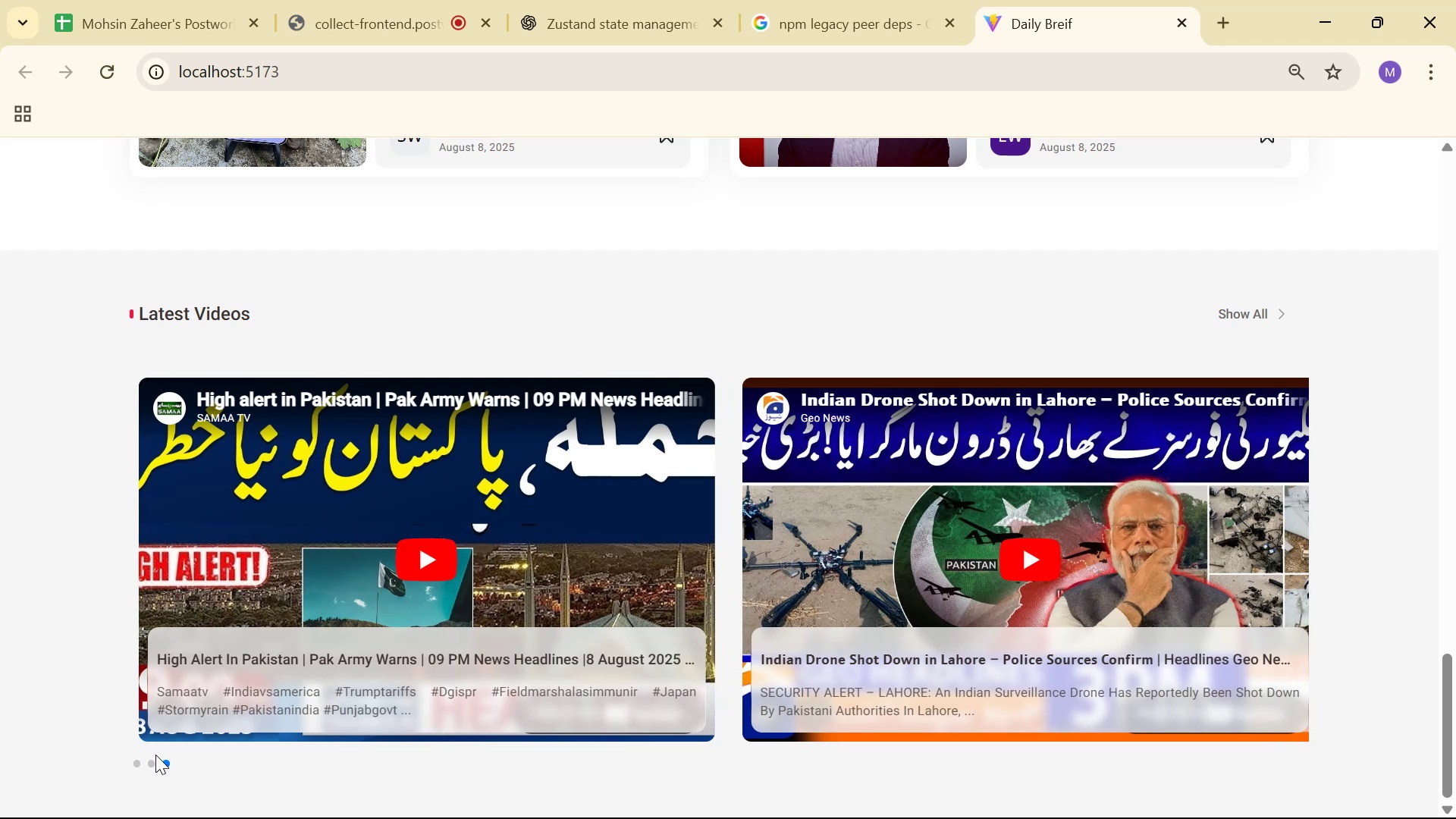 
double_click([154, 759])
 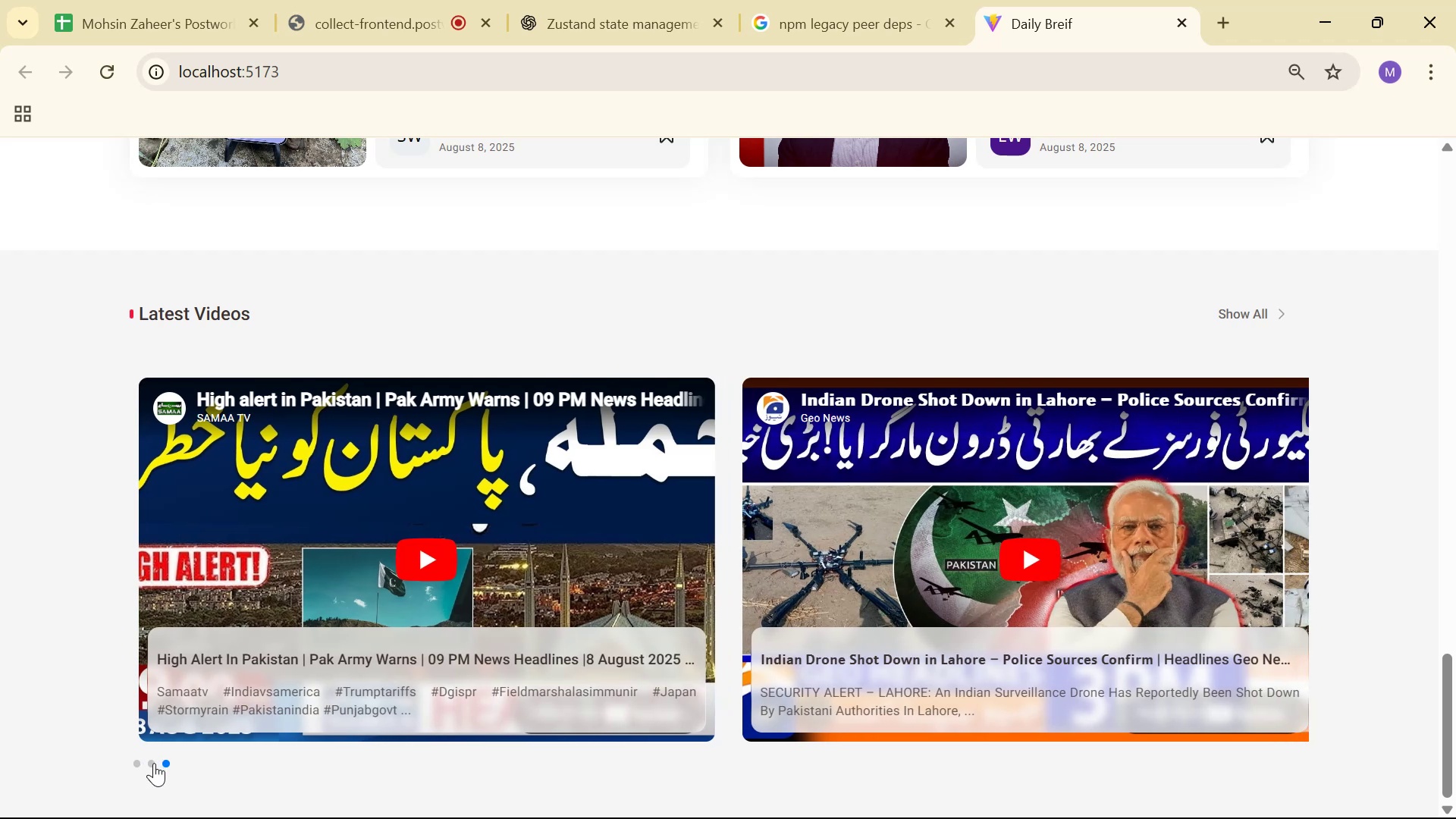 
left_click([154, 763])
 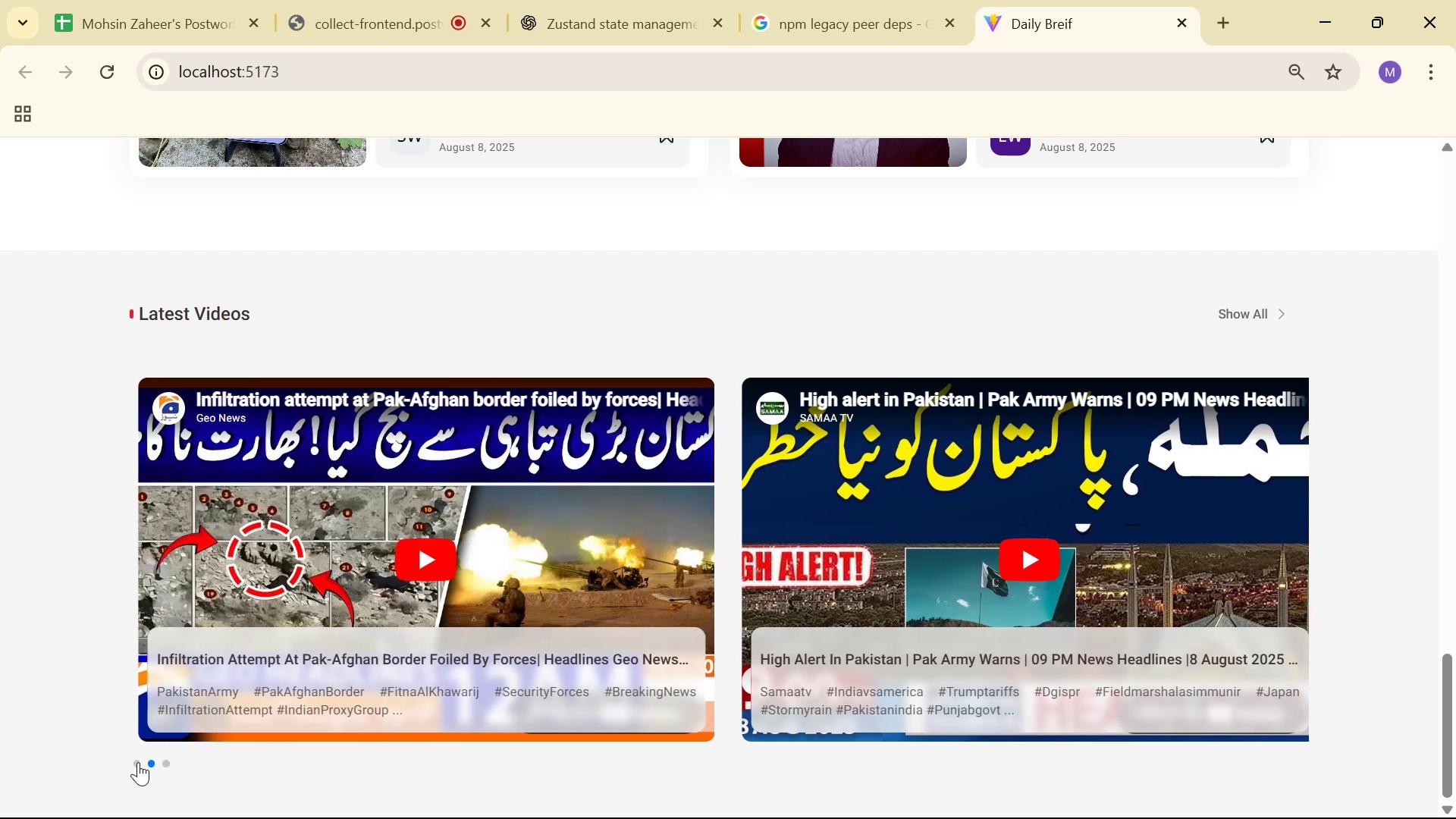 
left_click([136, 762])
 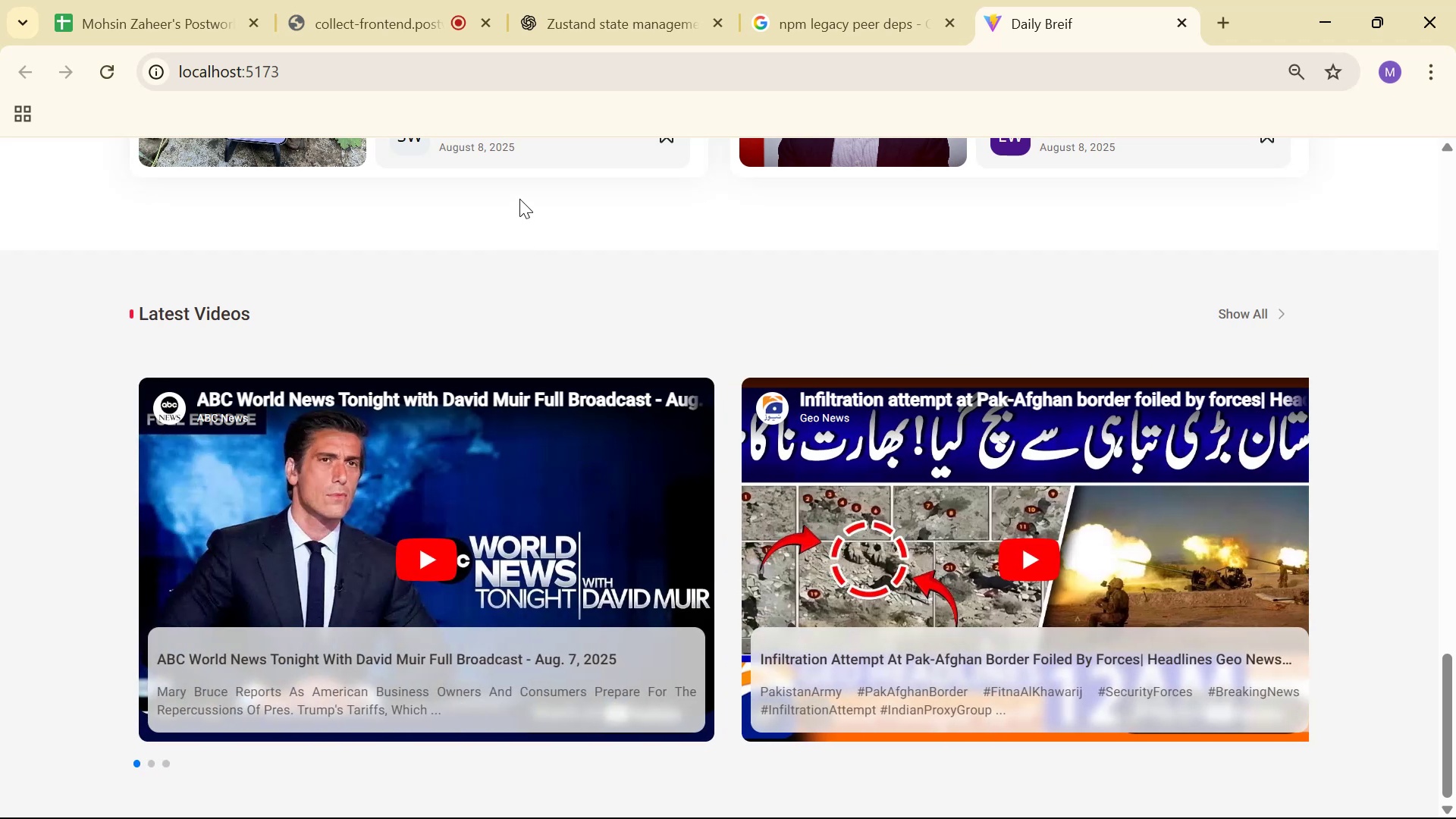 
wait(5.47)
 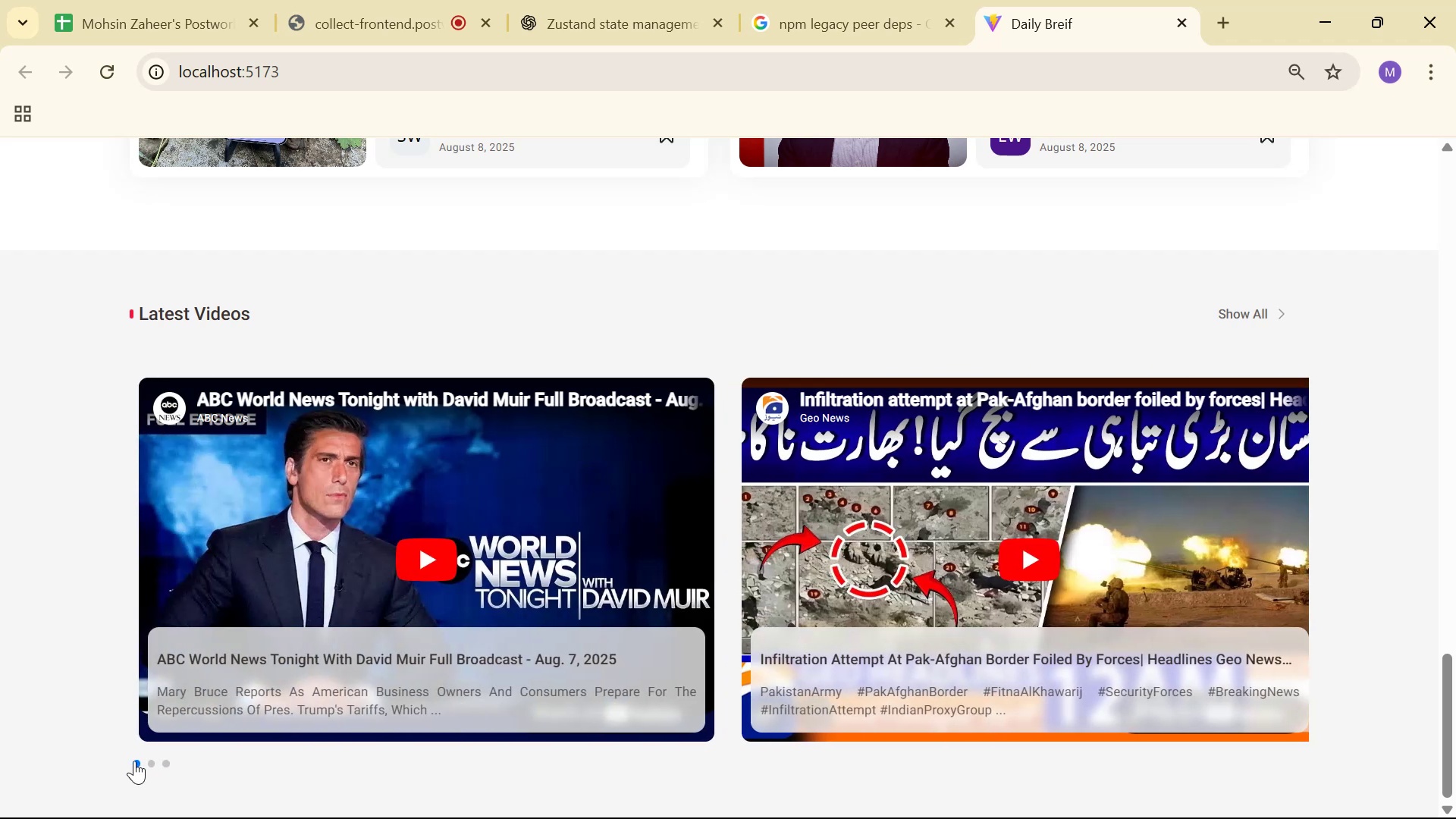 
scroll: coordinate [525, 354], scroll_direction: down, amount: 3.0
 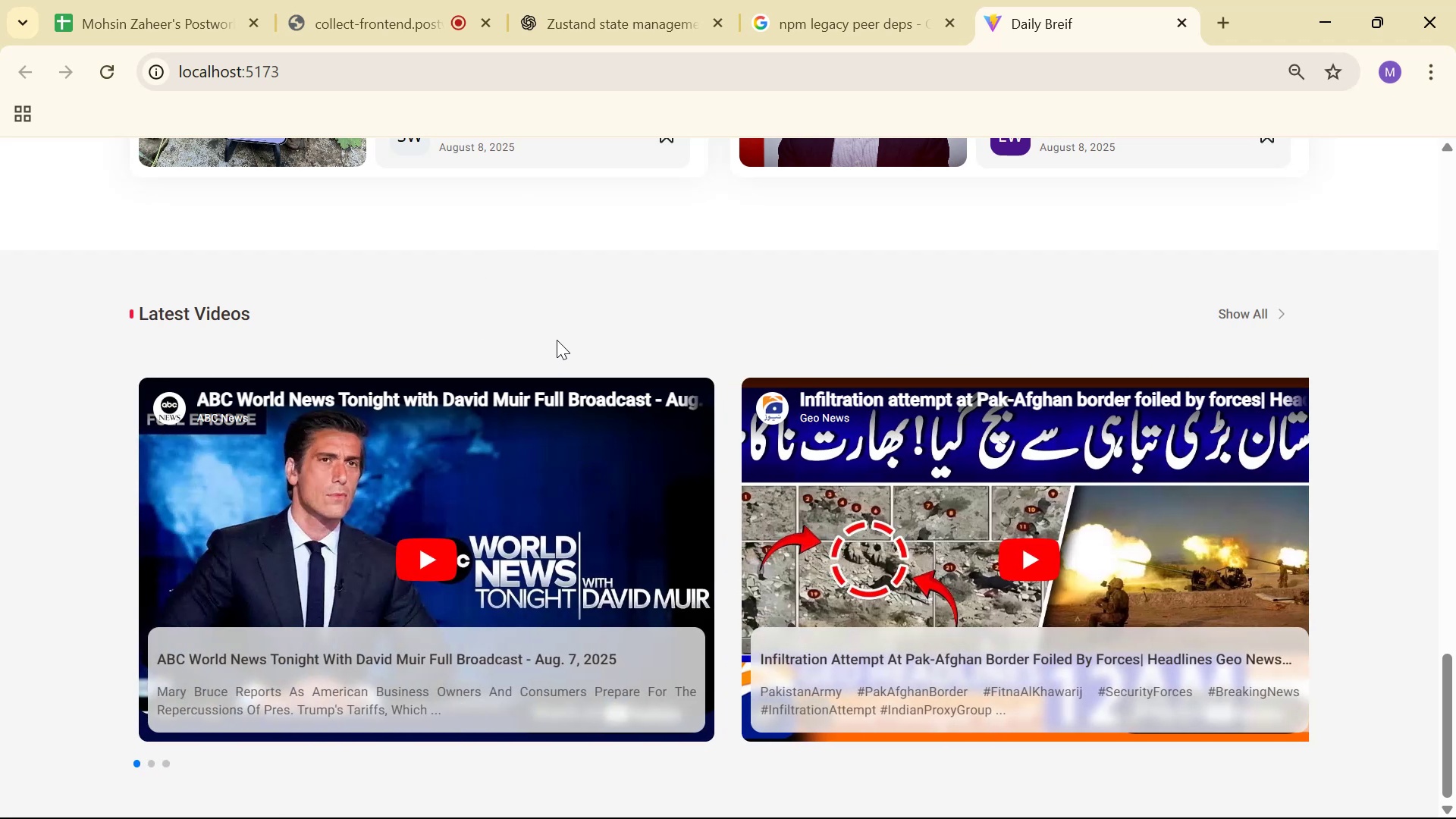 
key(Alt+Tab)
 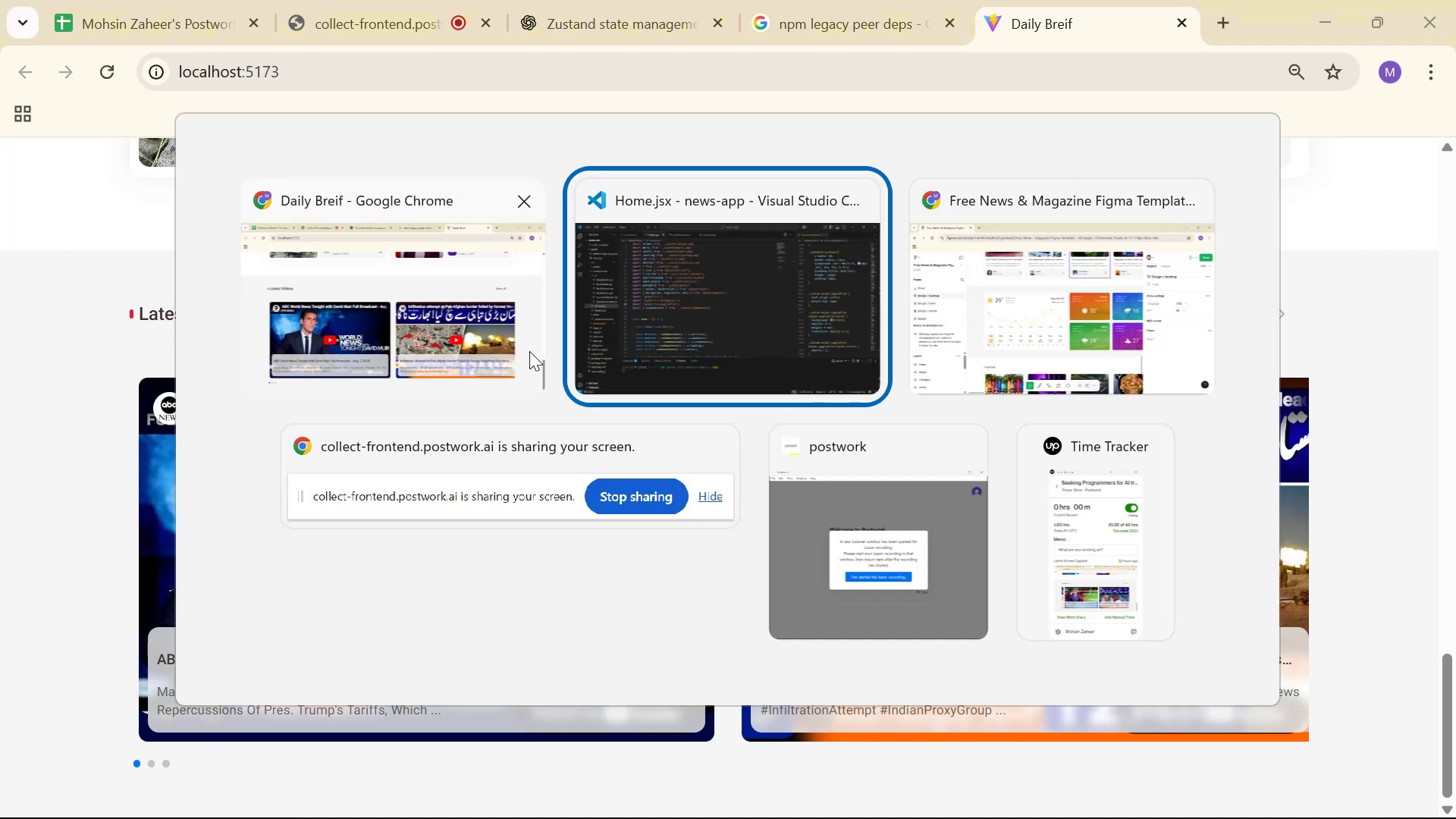 
scroll: coordinate [615, 375], scroll_direction: down, amount: 22.0
 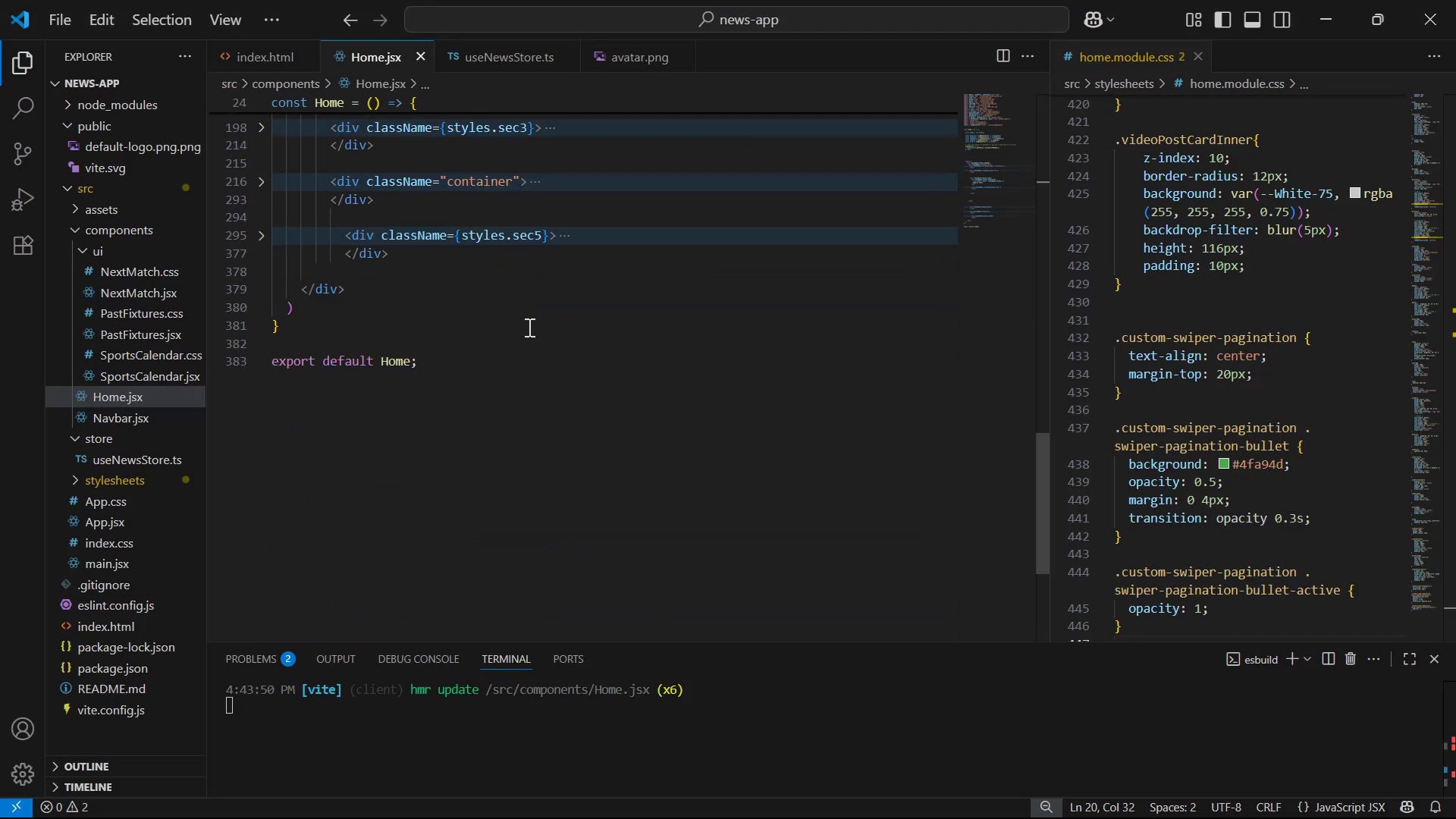 
scroll: coordinate [505, 299], scroll_direction: up, amount: 2.0
 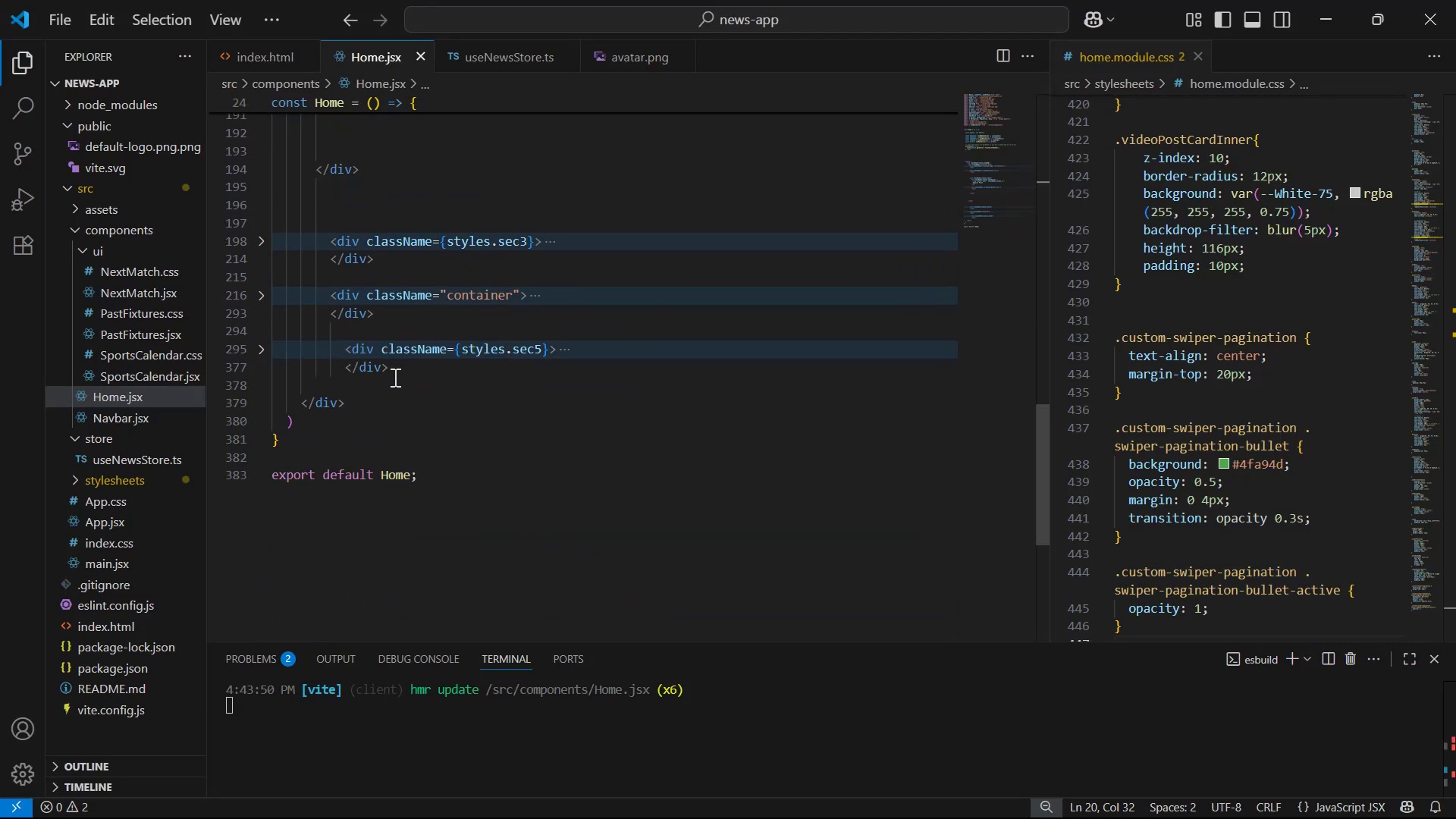 
left_click([362, 347])
 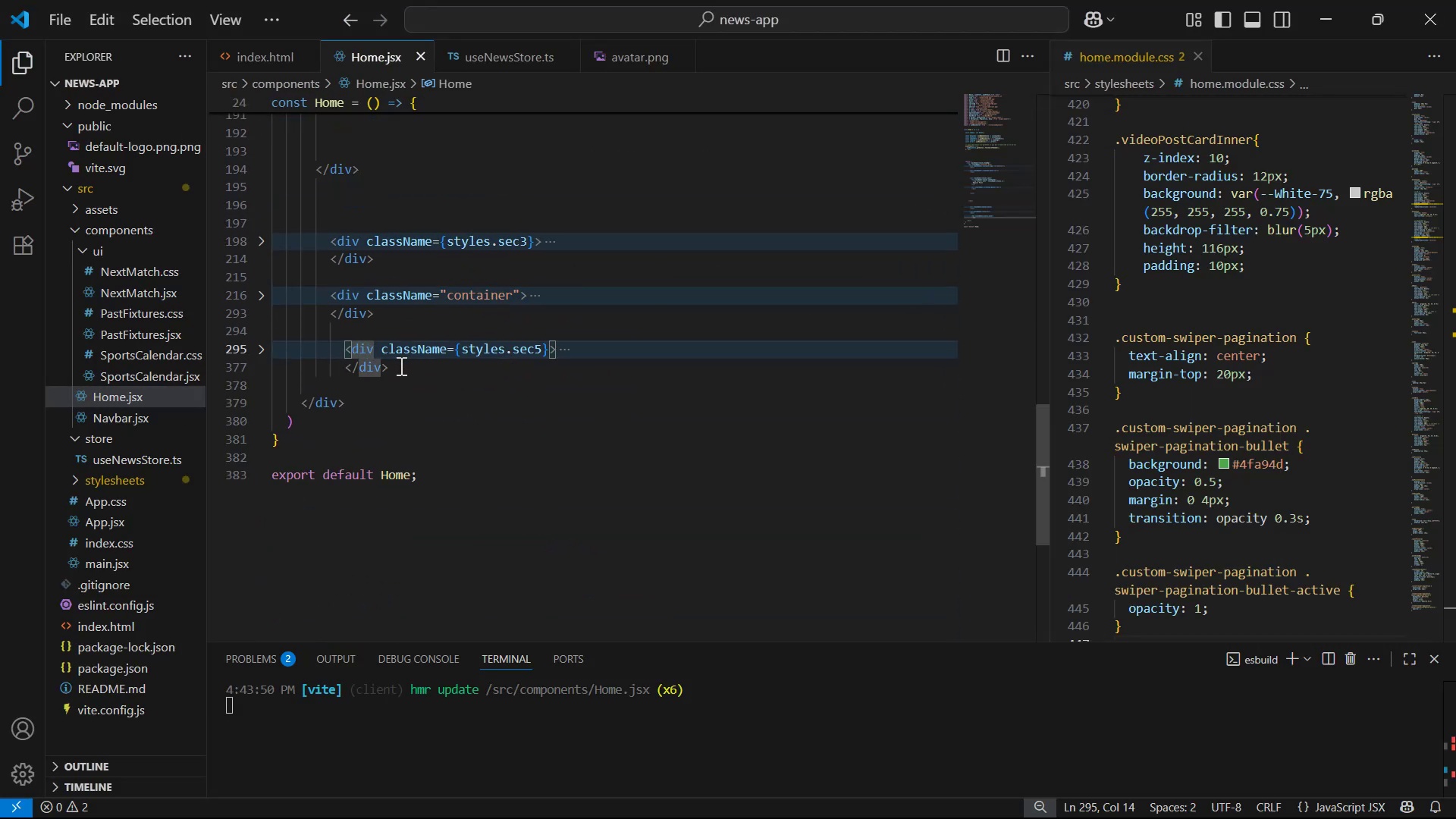 
left_click([400, 366])
 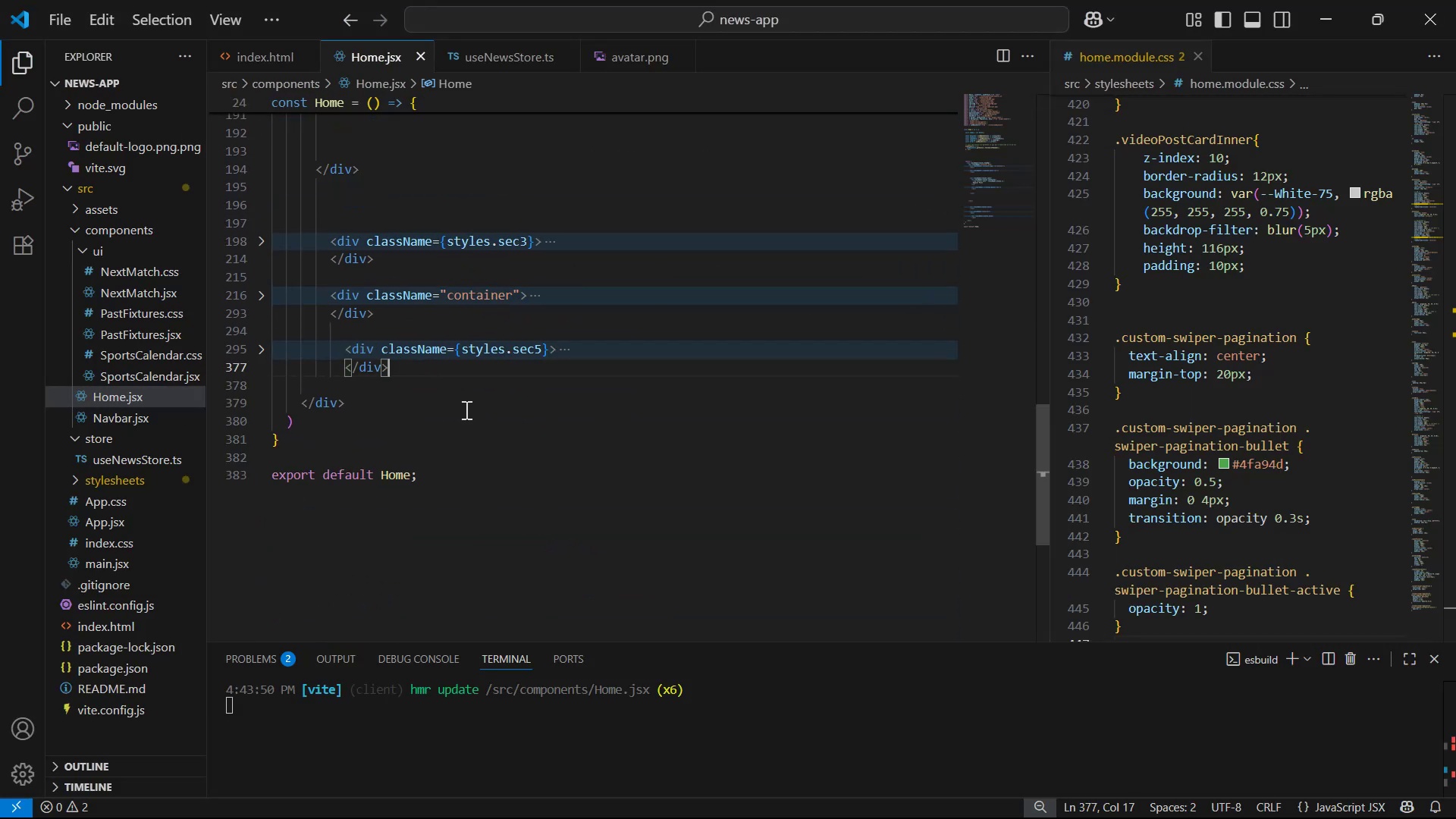 
key(Enter)
 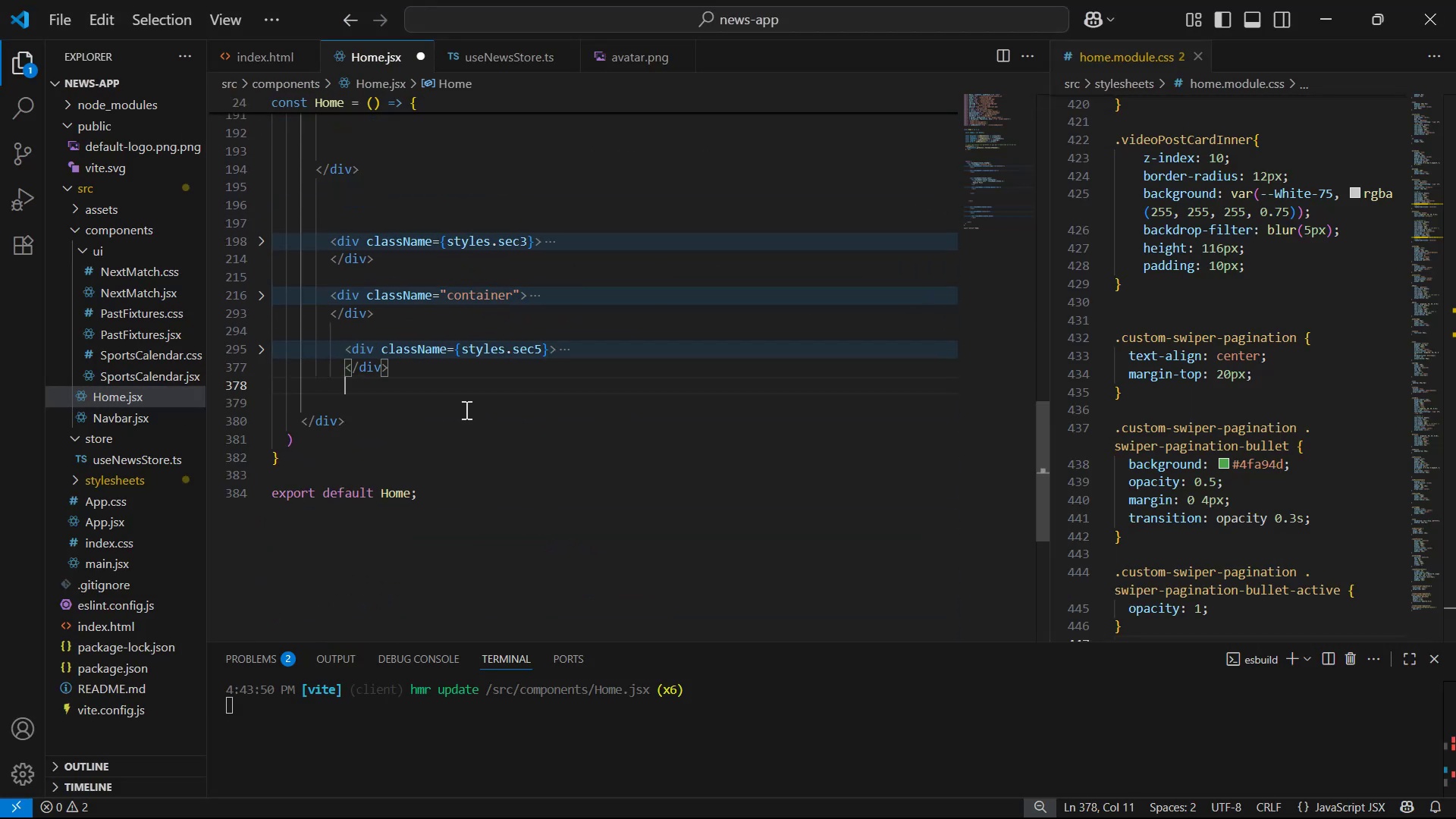 
key(Enter)
 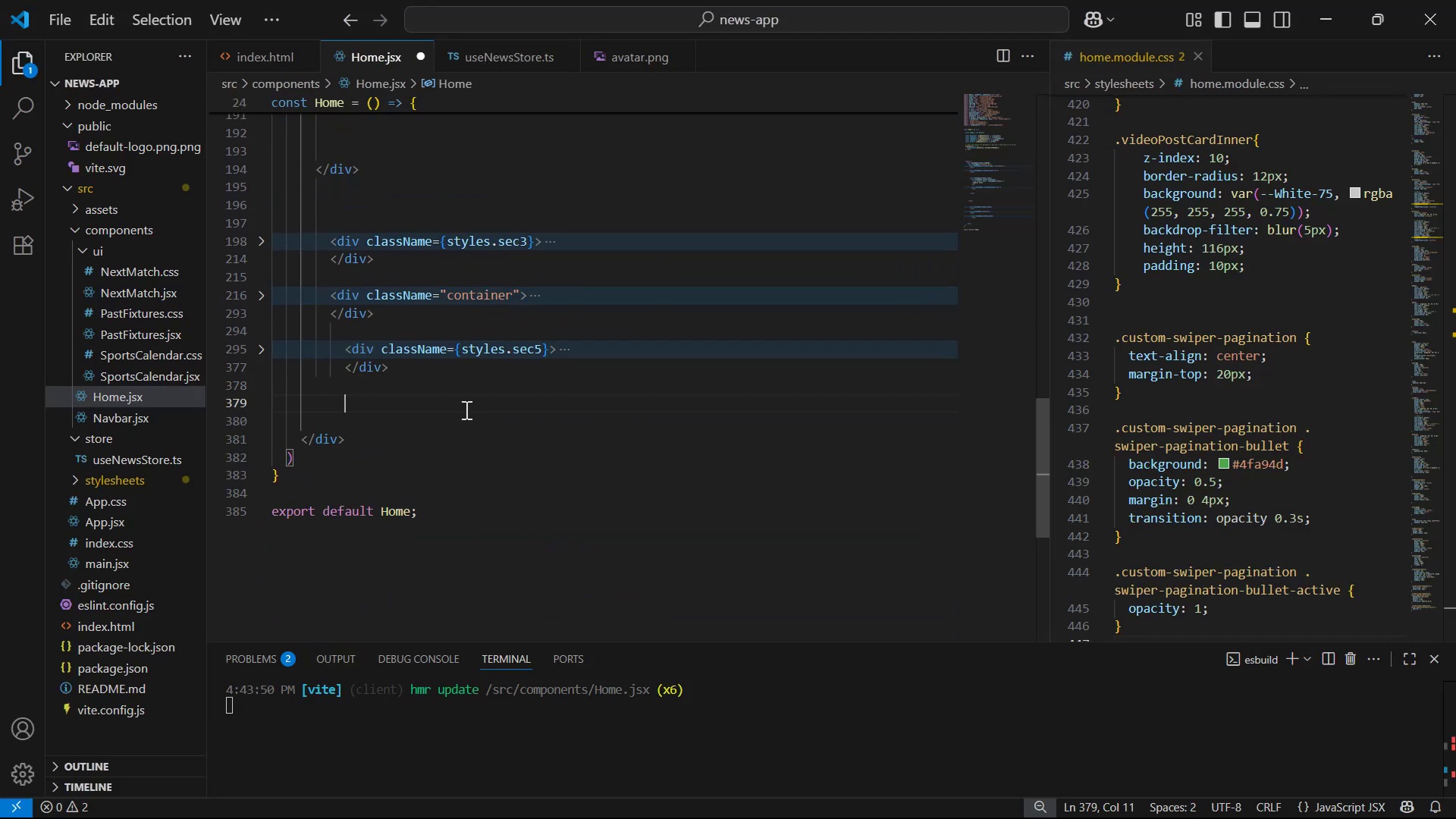 
type(DIV.CONTAINER )
key(Backspace)
key(Backspace)
type(R)
 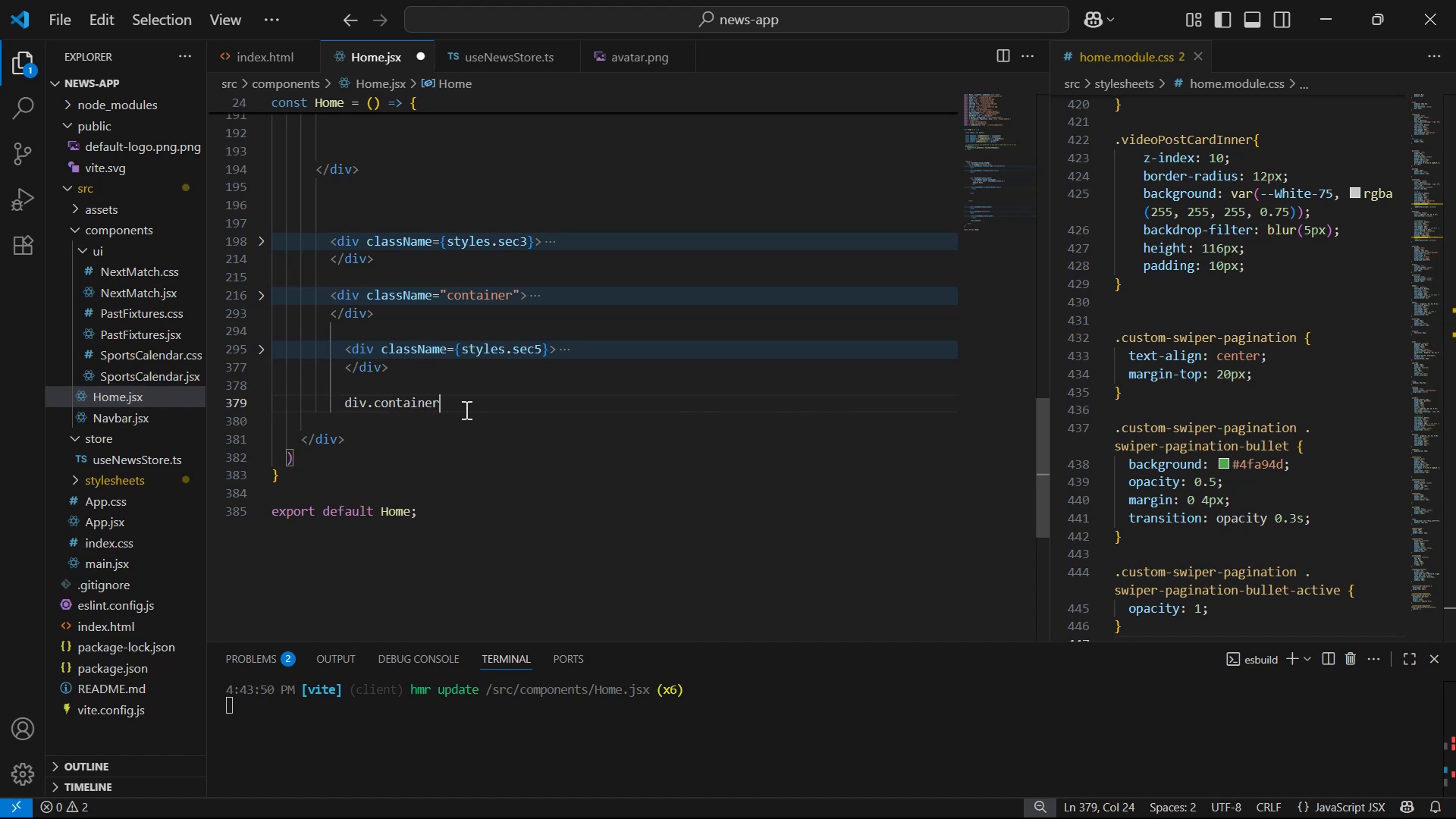 
key(Enter)
 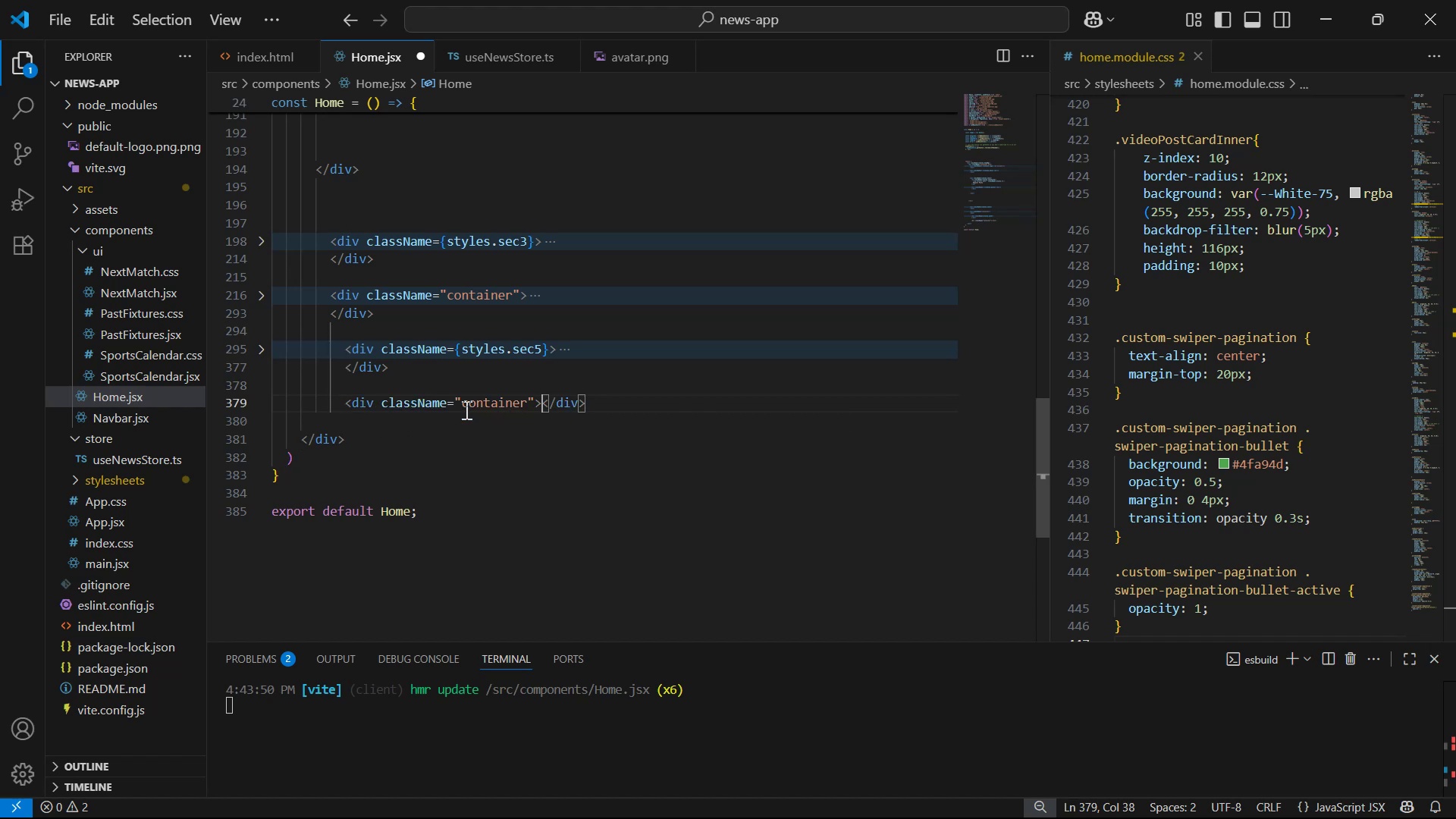 
key(Enter)
 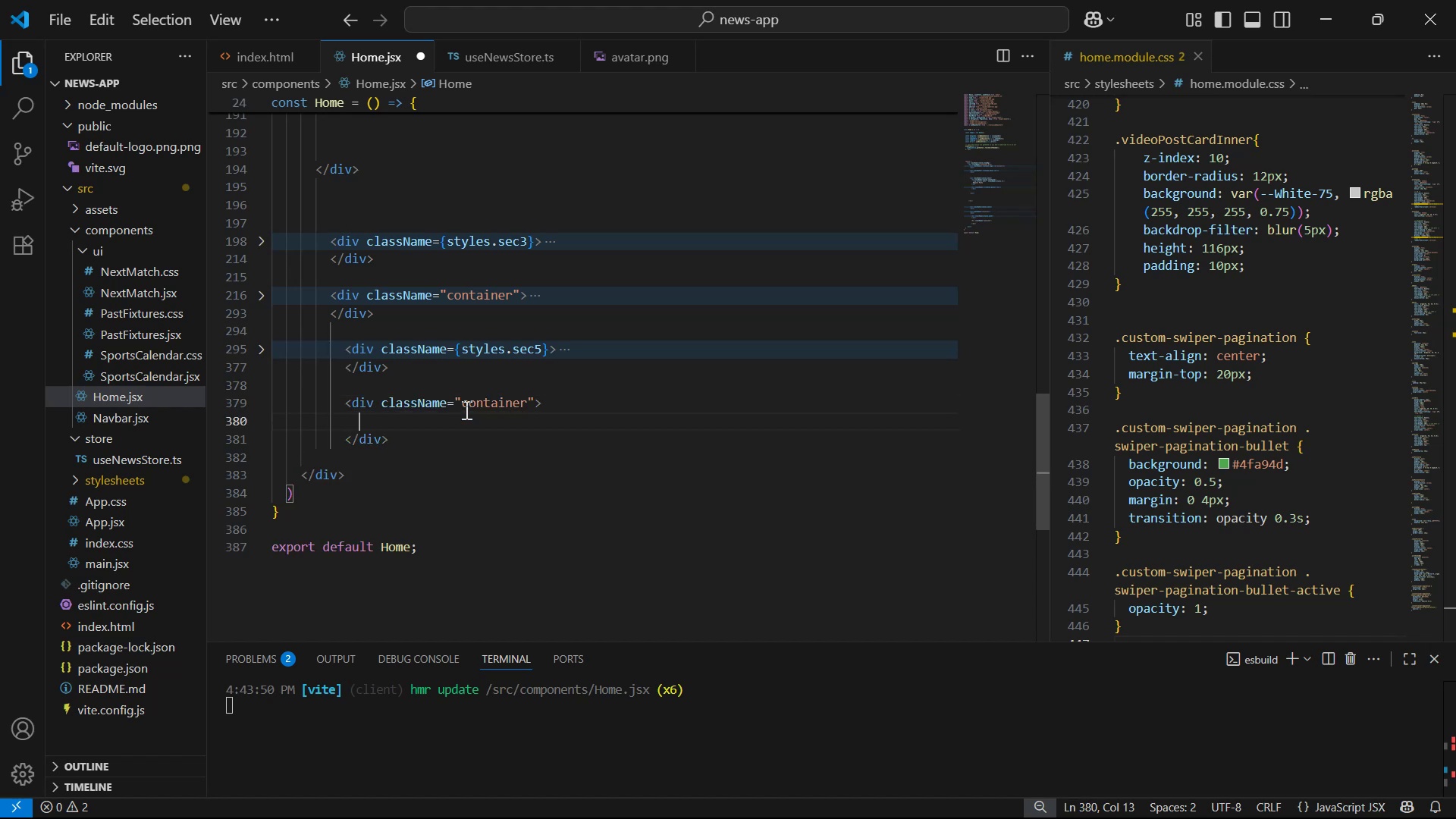 
key(Alt+AltLeft)
 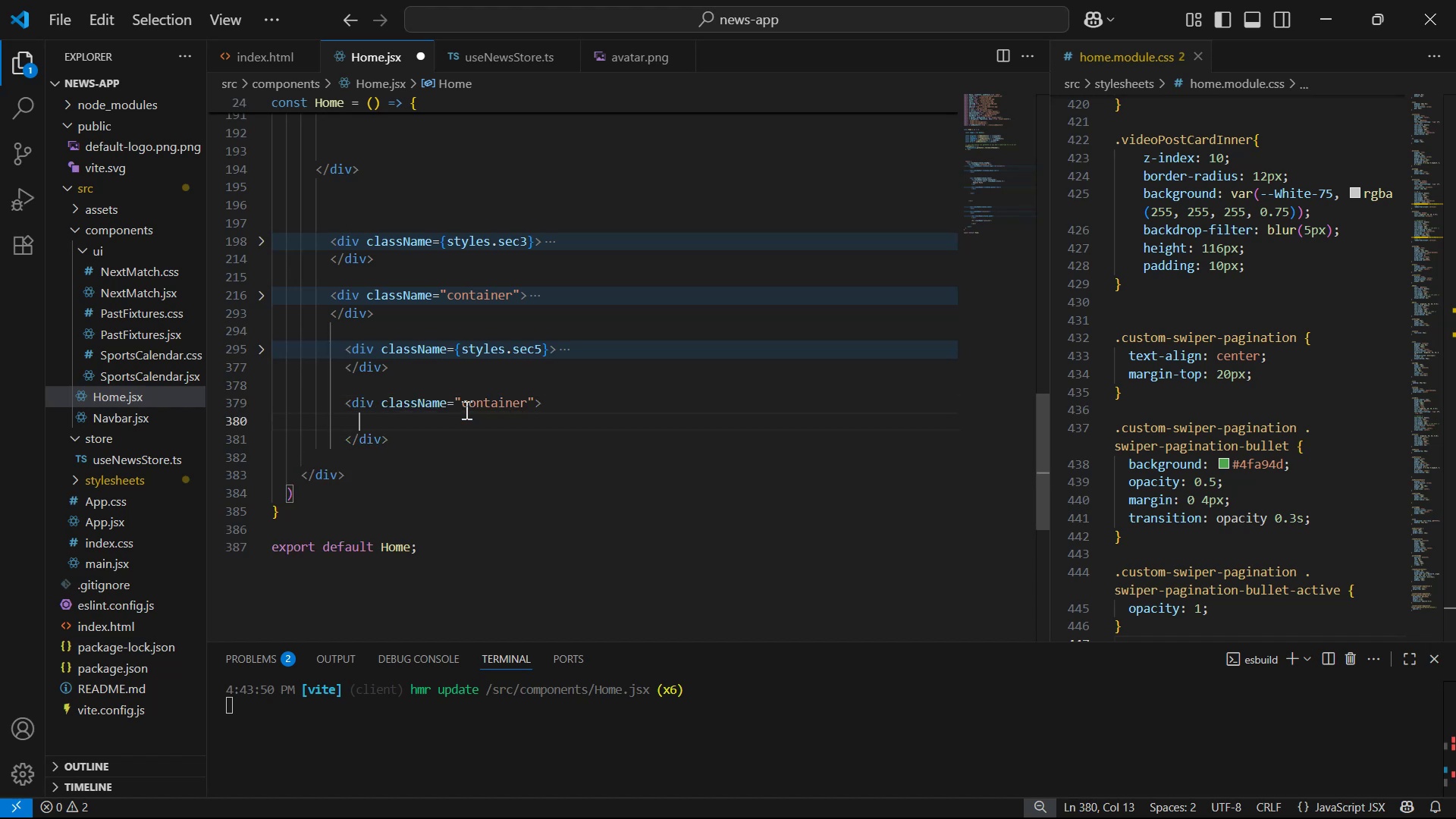 
key(Alt+Tab)
 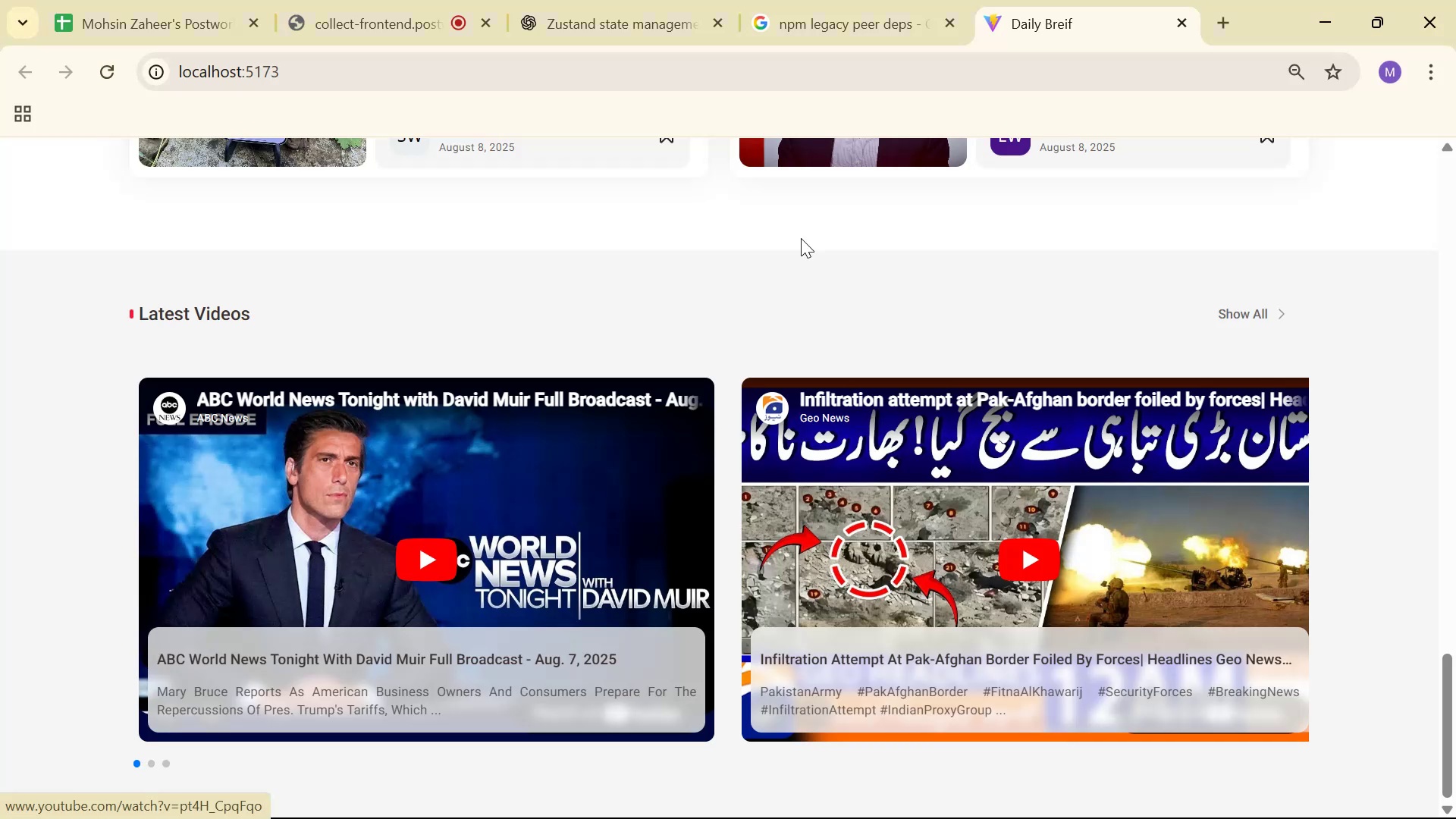 
key(Alt+Tab)
 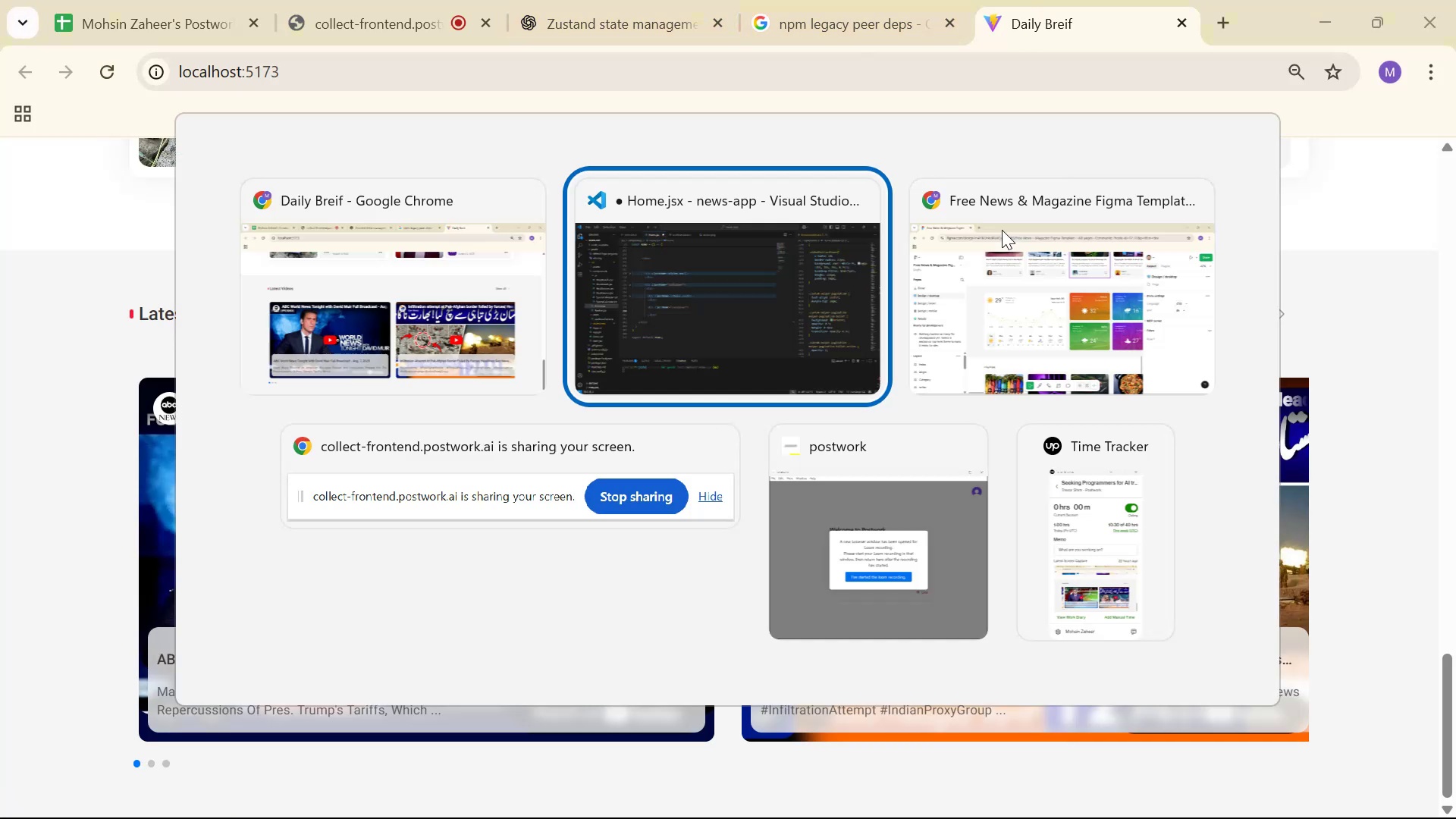 
key(Alt+Tab)
 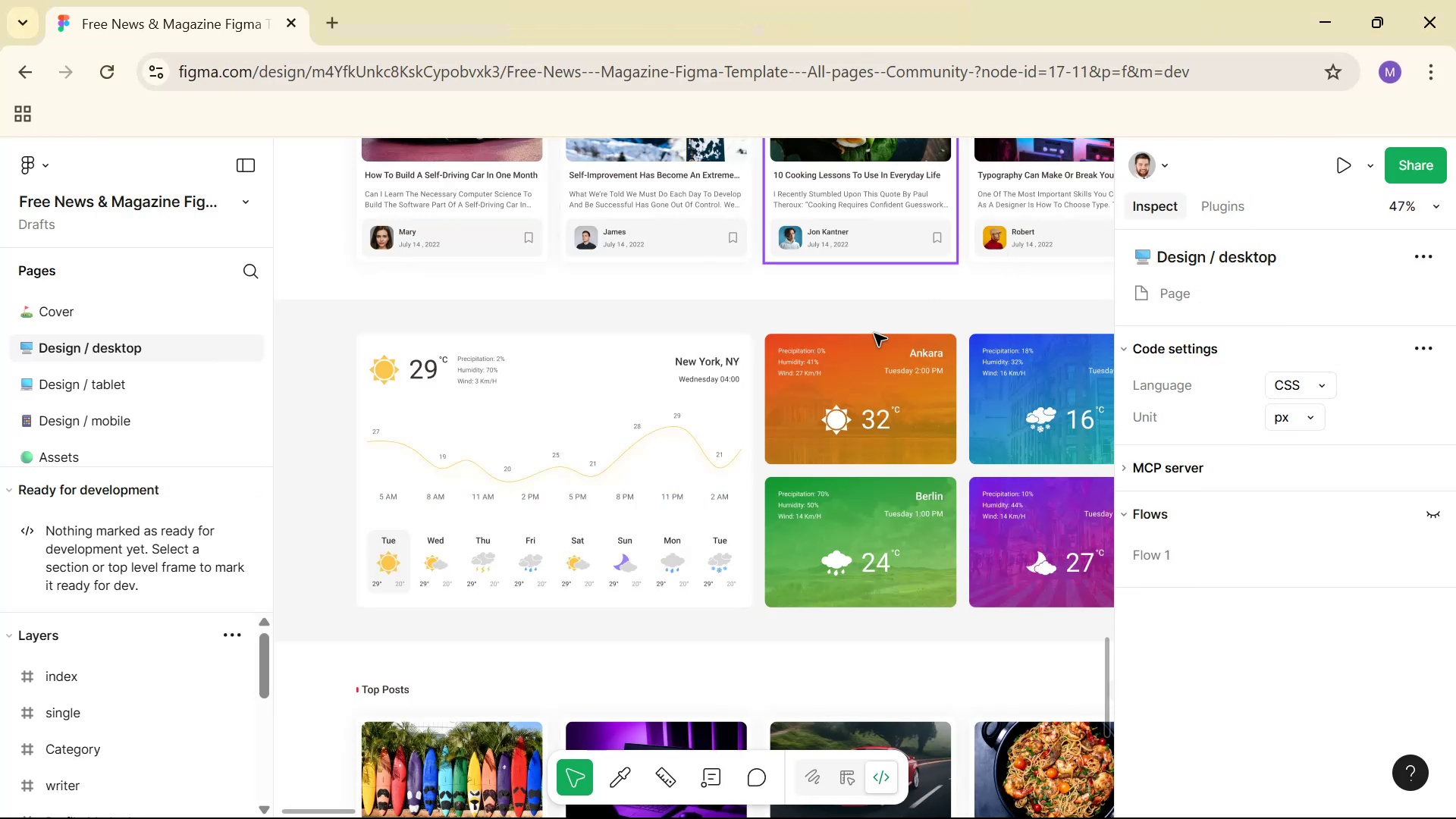 
hold_key(key=ControlLeft, duration=0.4)
scroll: coordinate [770, 378], scroll_direction: down, amount: 5.0
 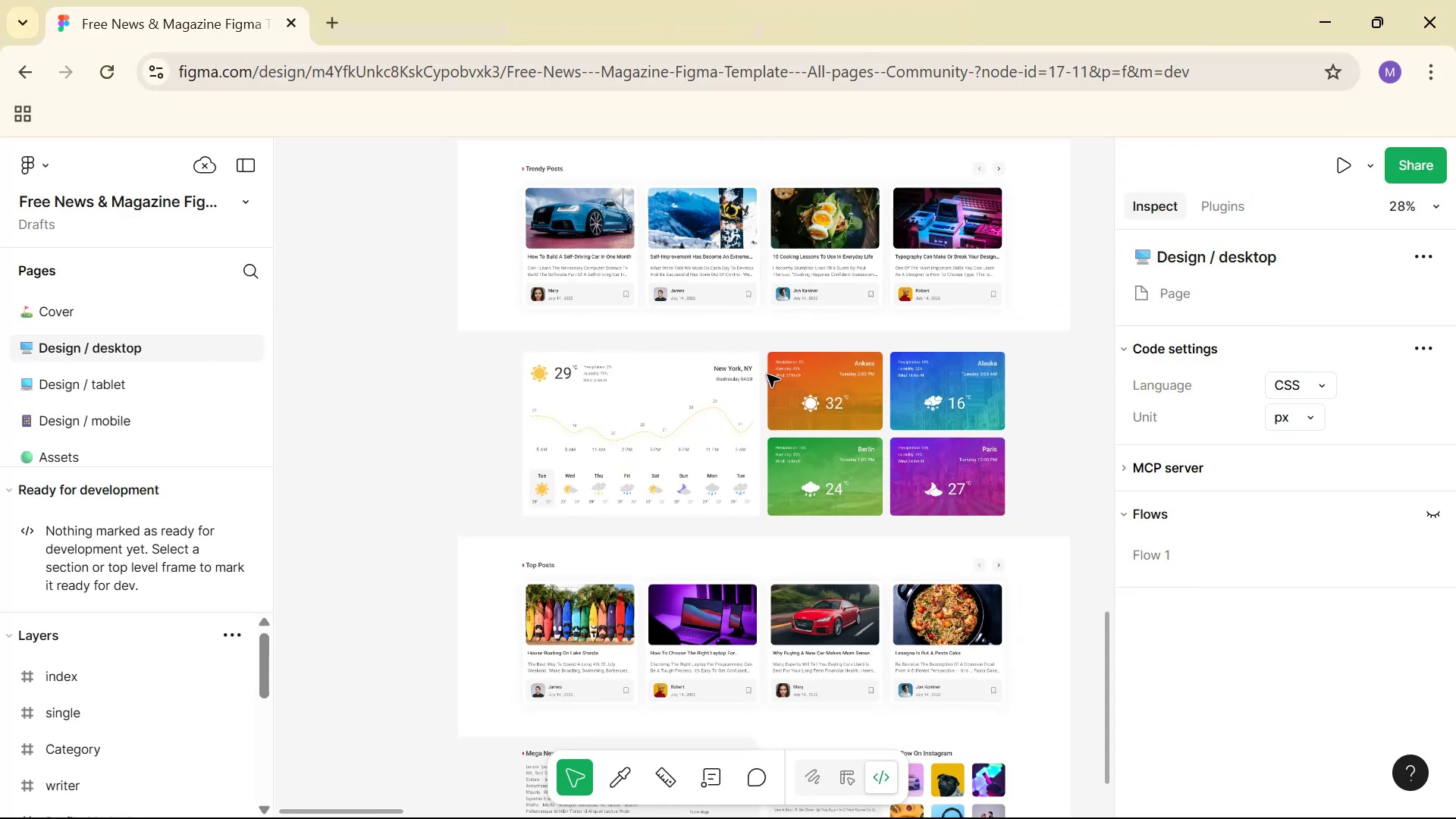 
hold_key(key=Space, duration=0.77)
 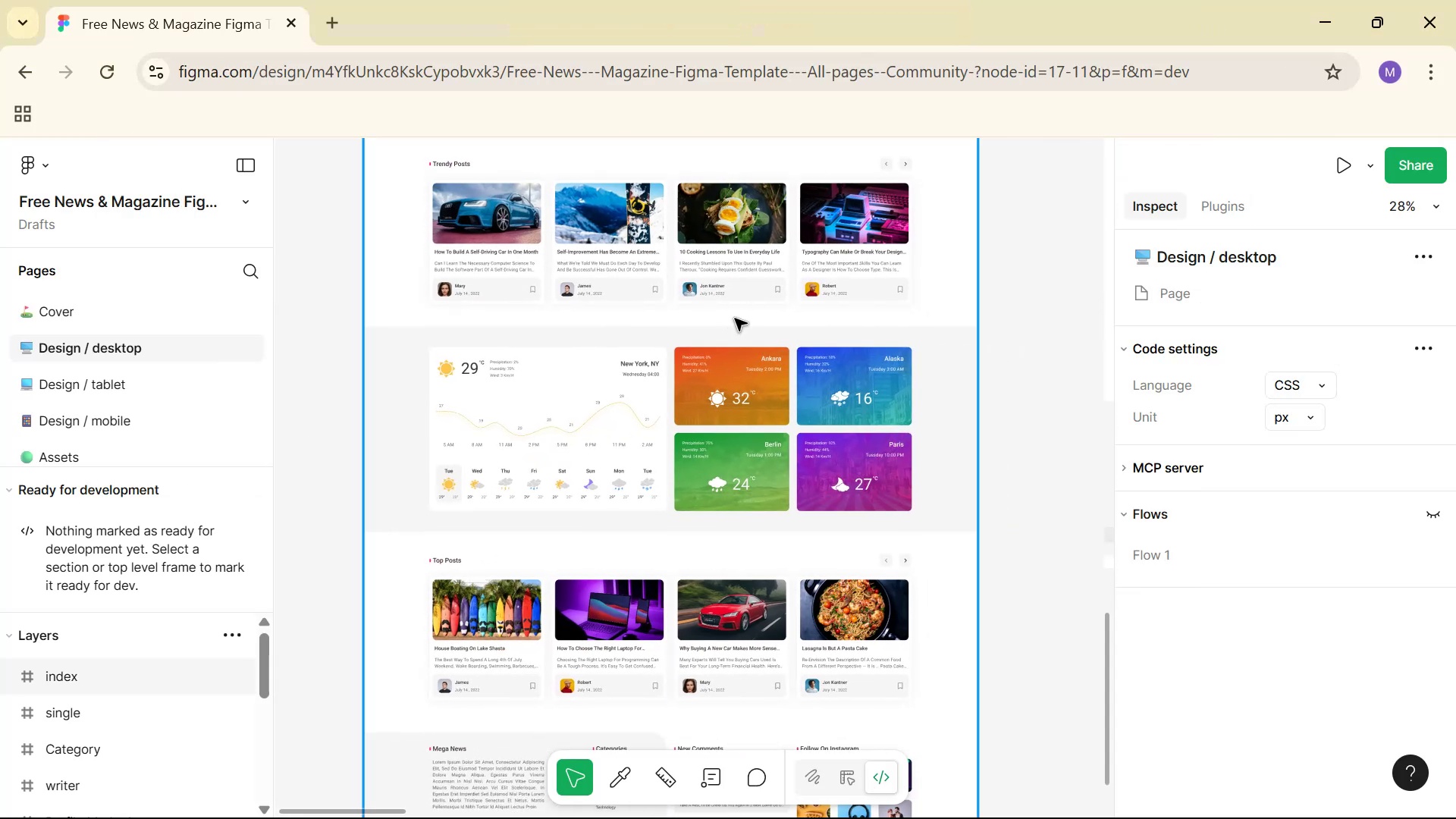 
double_click([735, 318])
 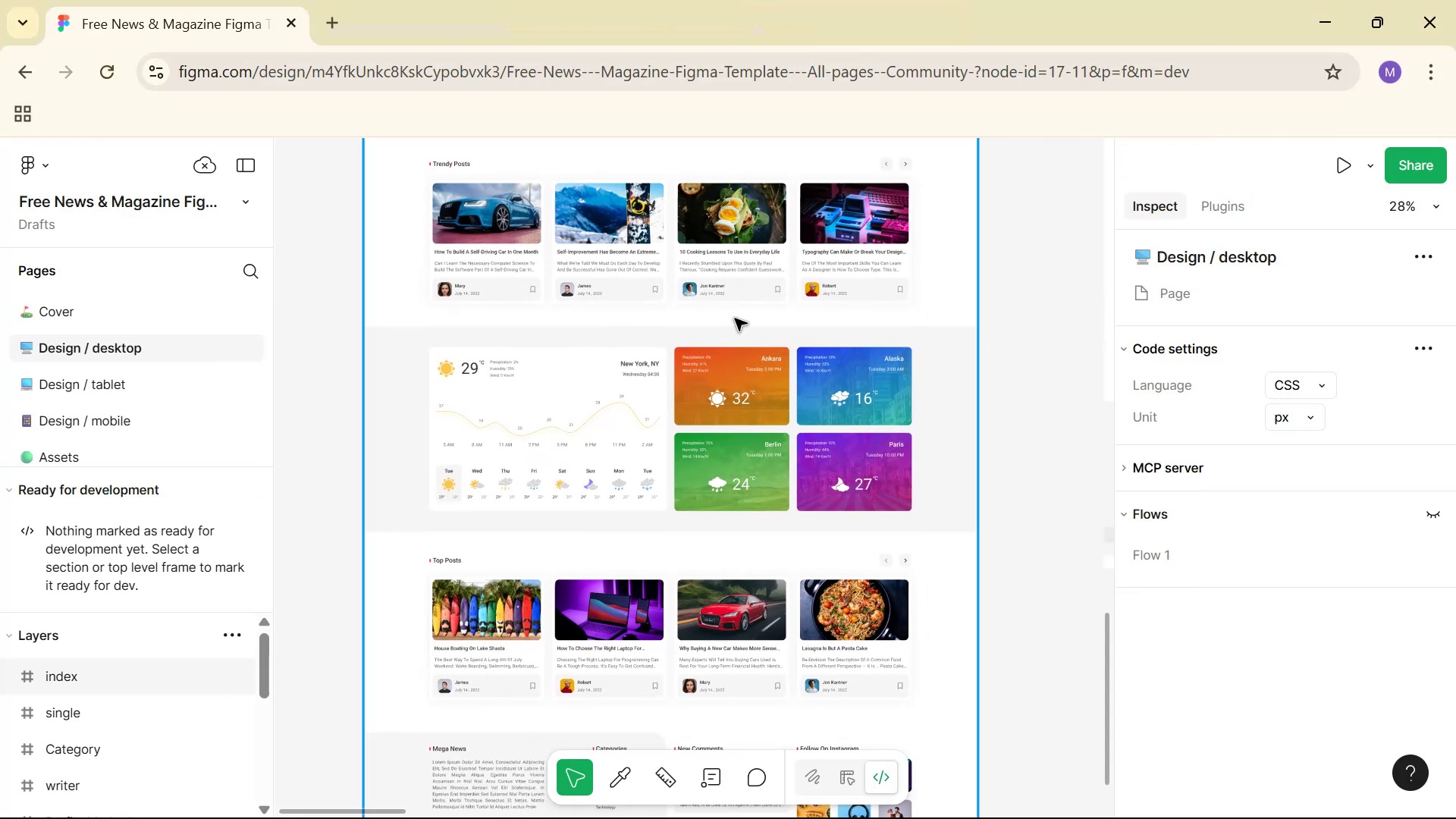 
hold_key(key=AltLeft, duration=0.79)
 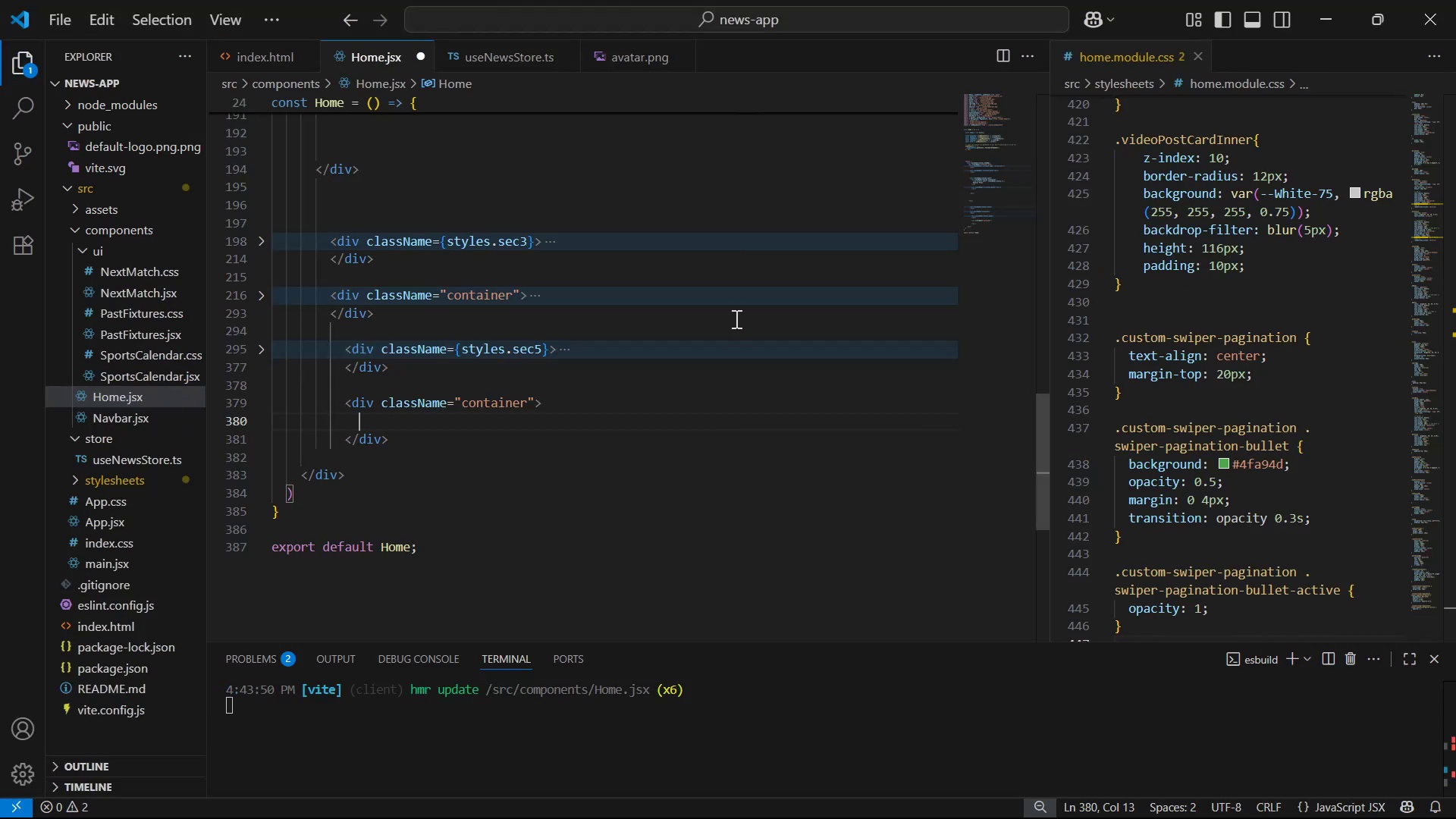 
key(Tab)
key(Tab)
type(DIV)
 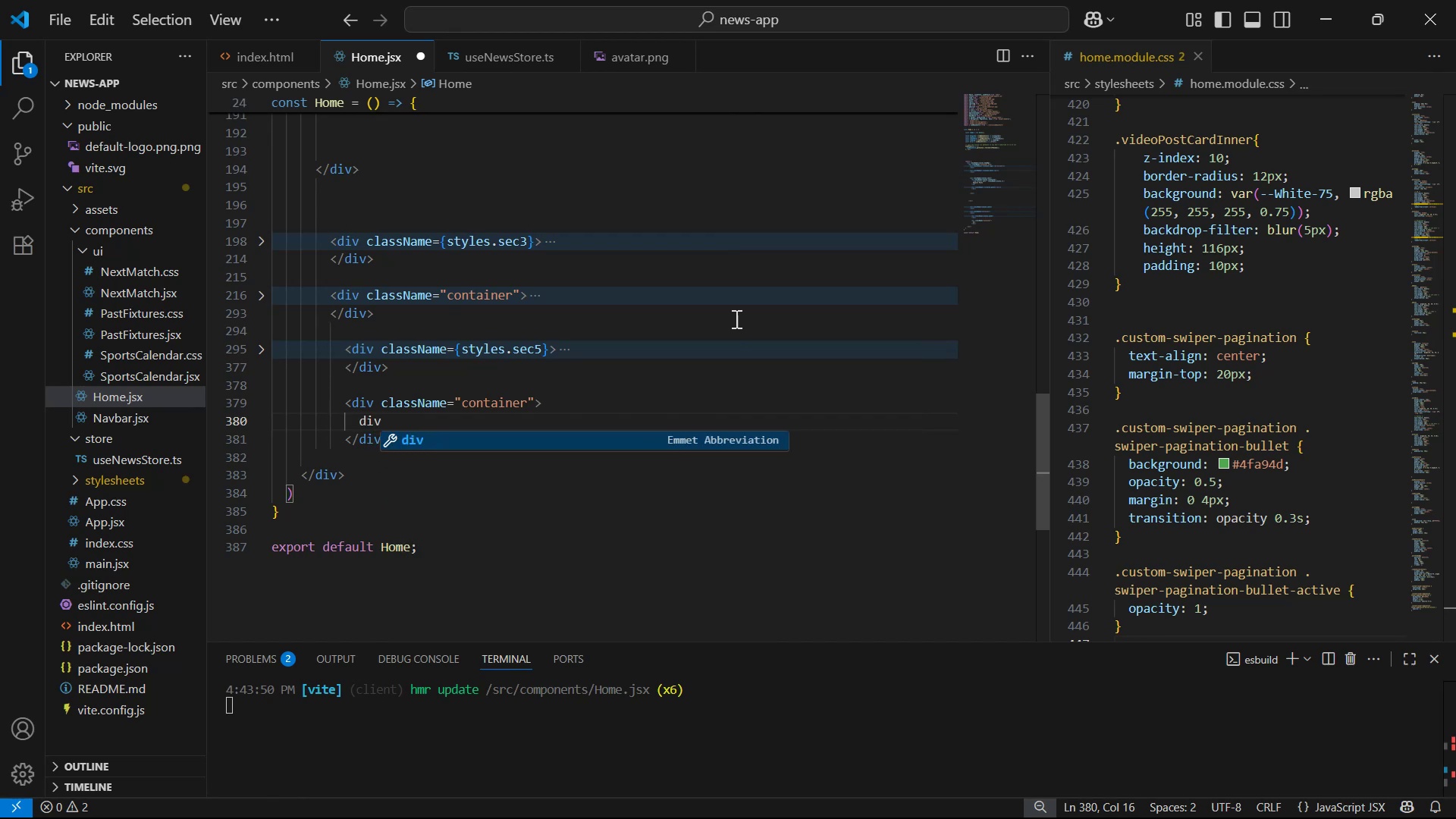 
key(Enter)
 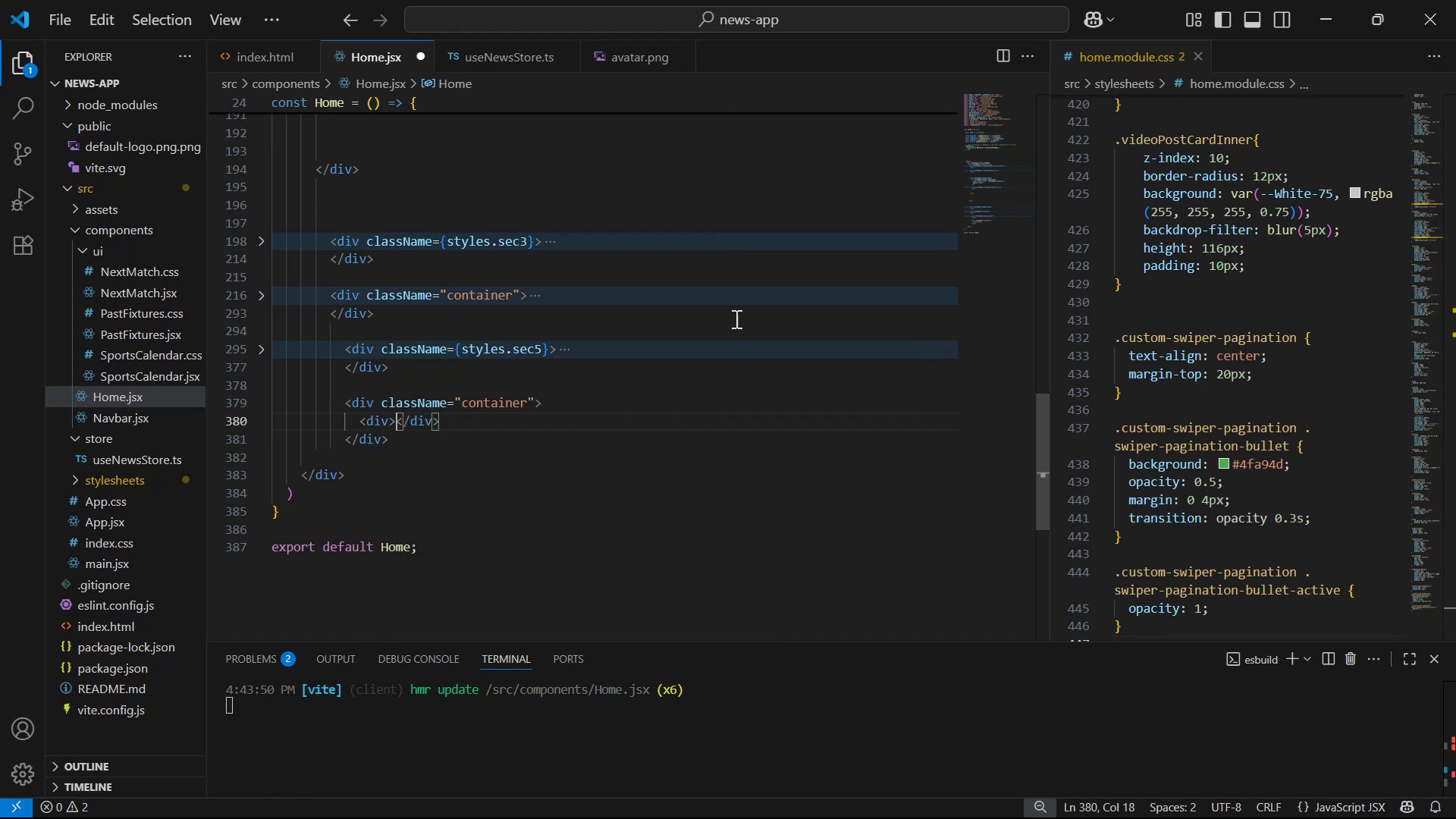 
key(Enter)
 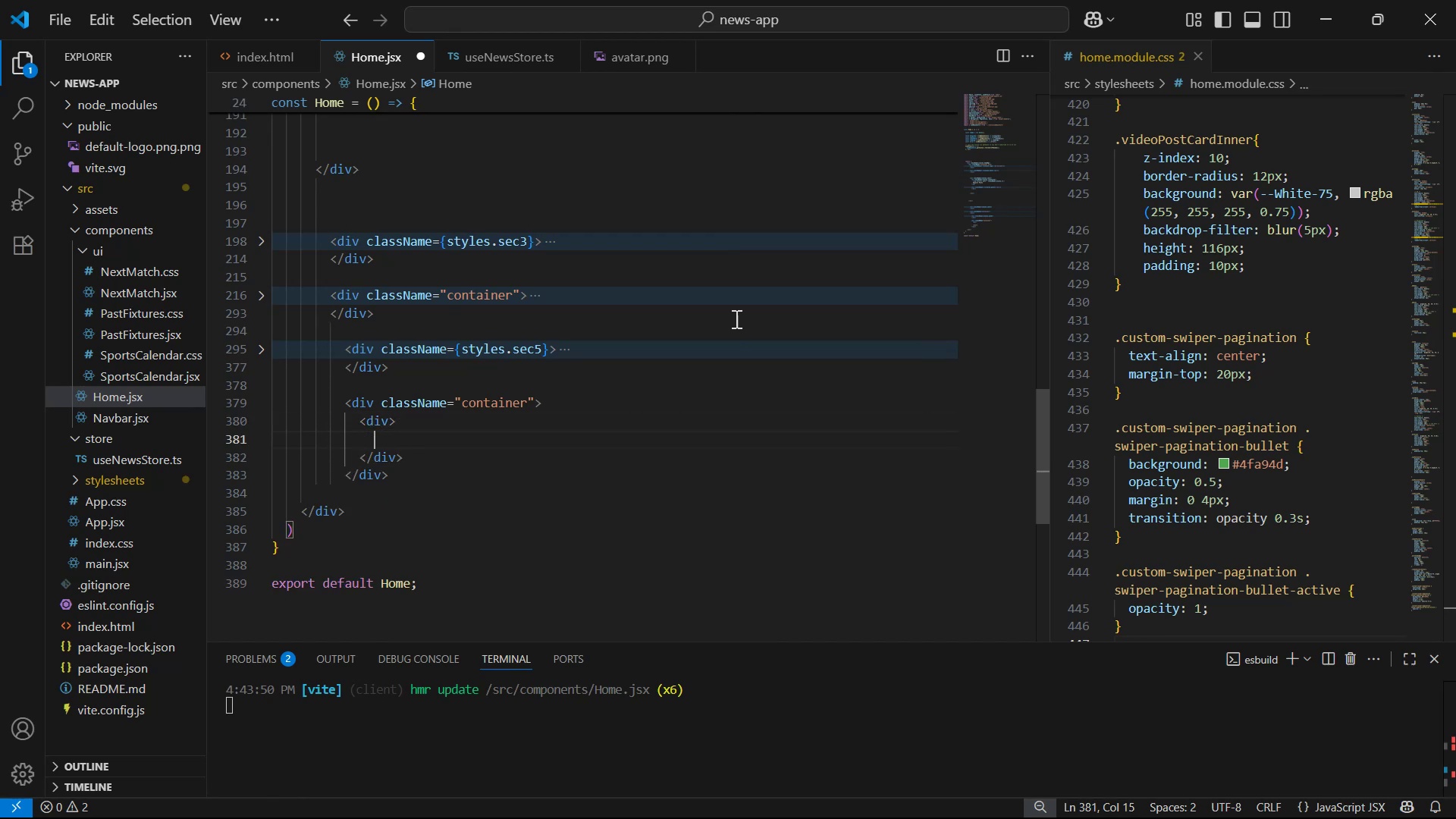 
key(ArrowUp)
 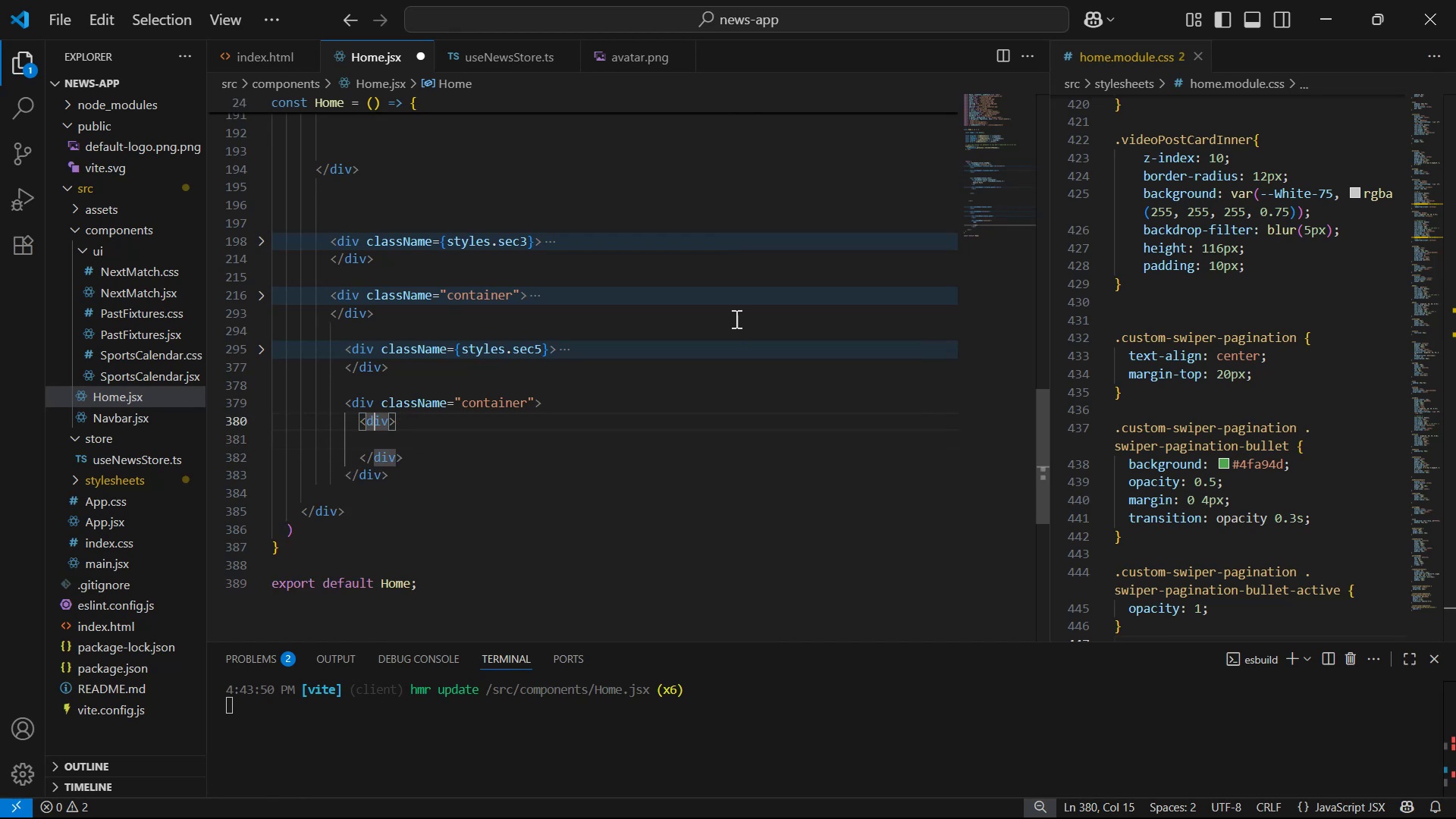 
key(ArrowRight)
 